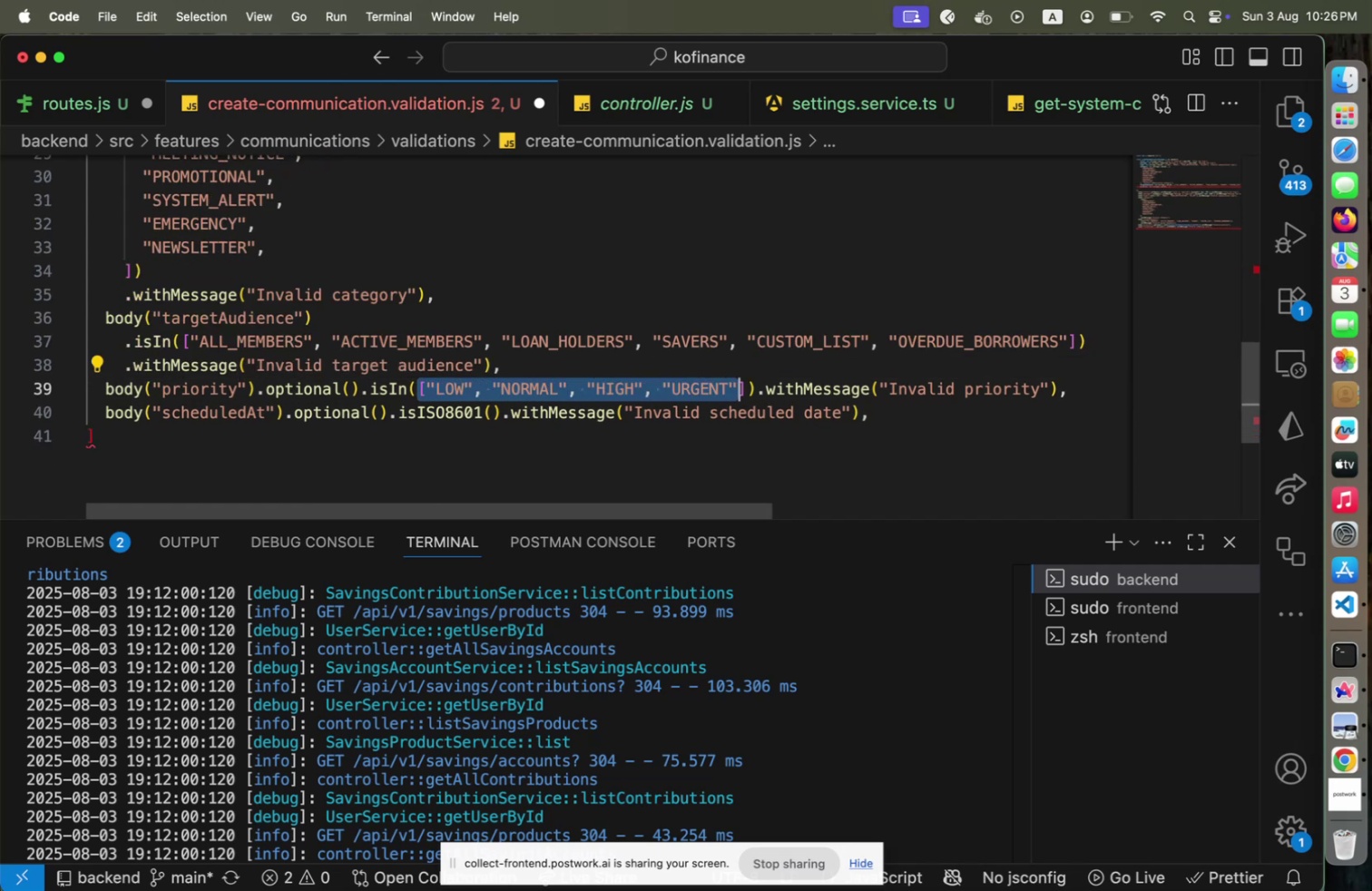 
key(Shift+ArrowRight)
 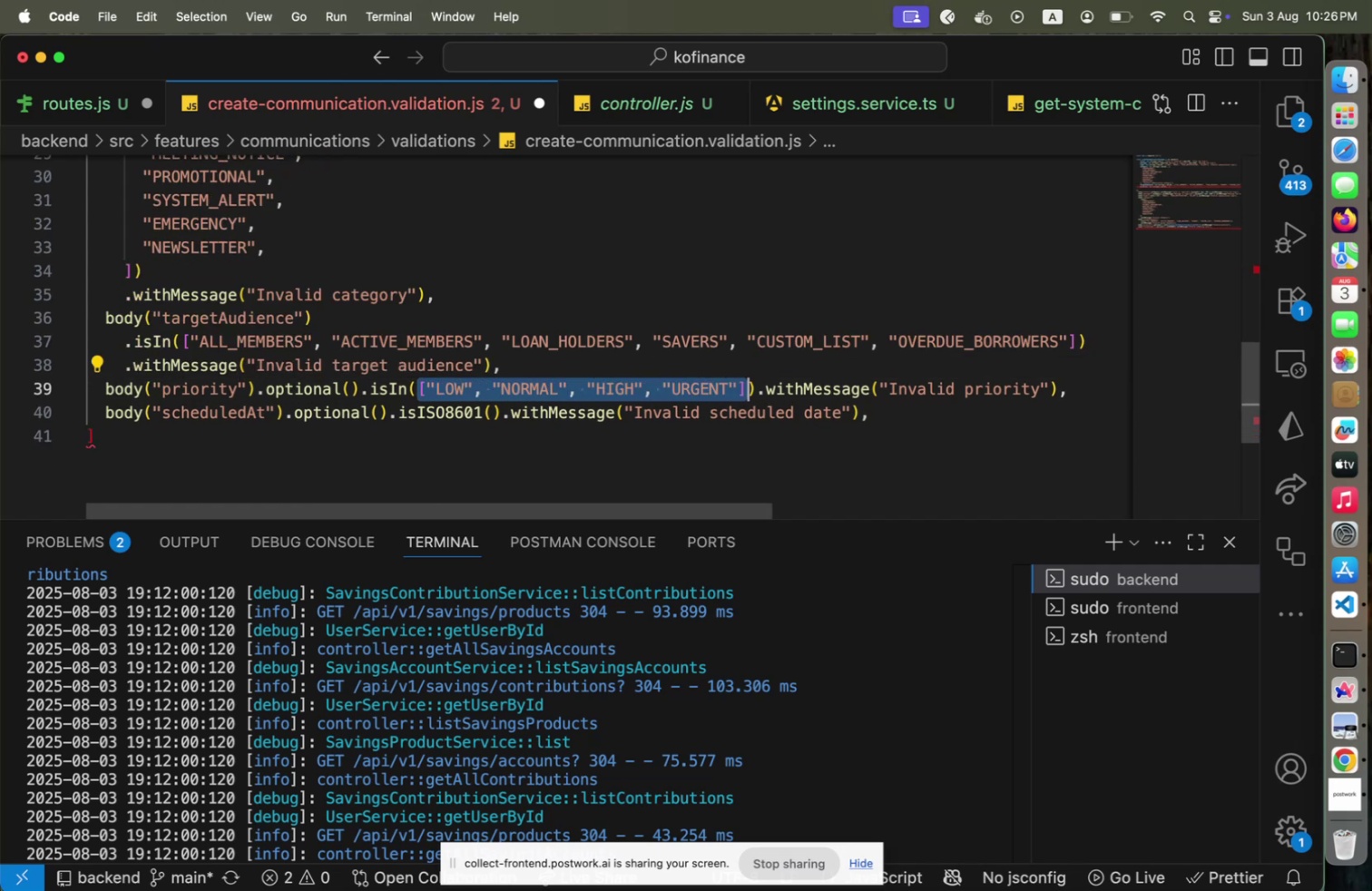 
key(Meta+C)
 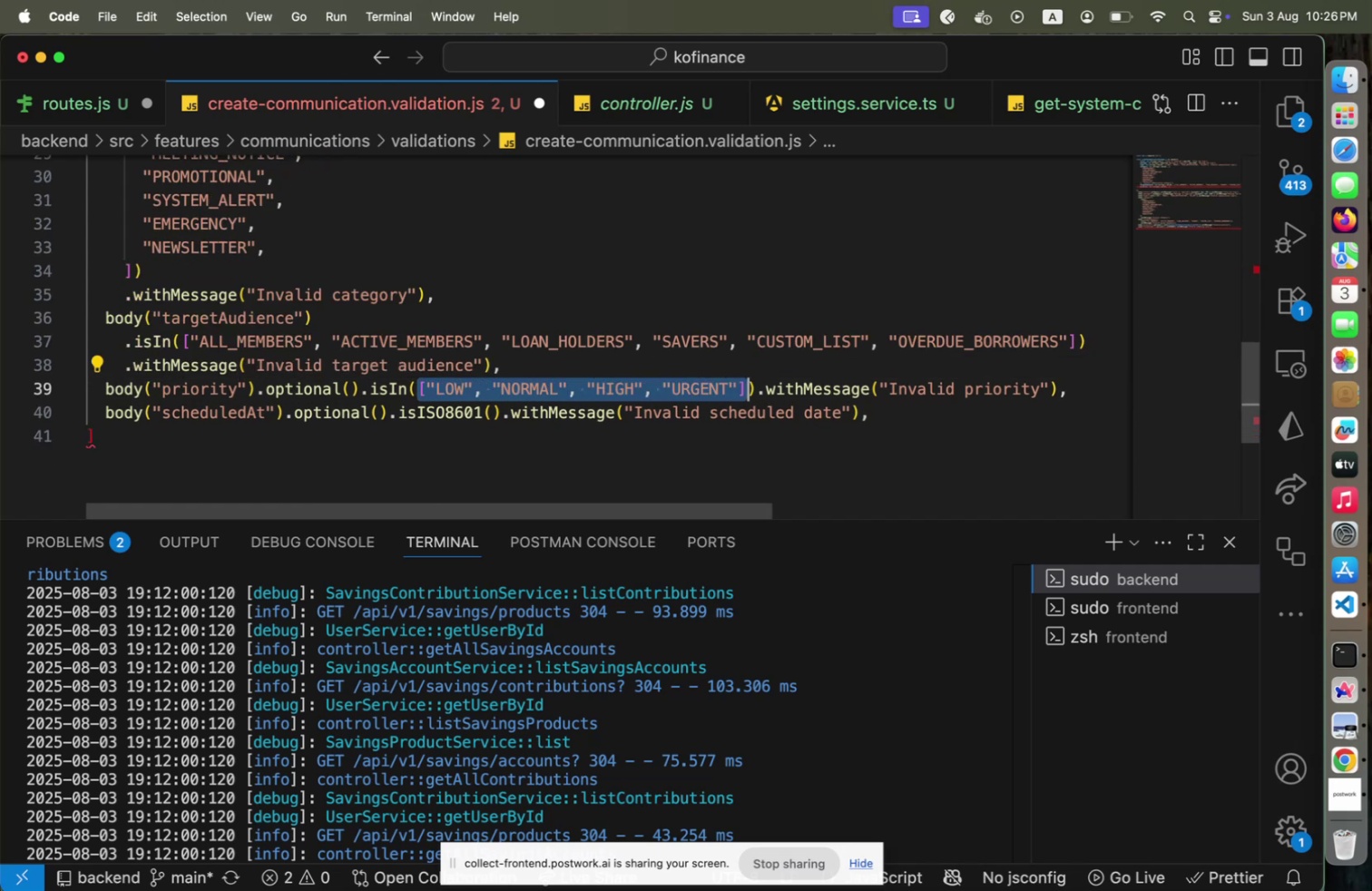 
hold_key(key=ArrowUp, duration=1.5)
 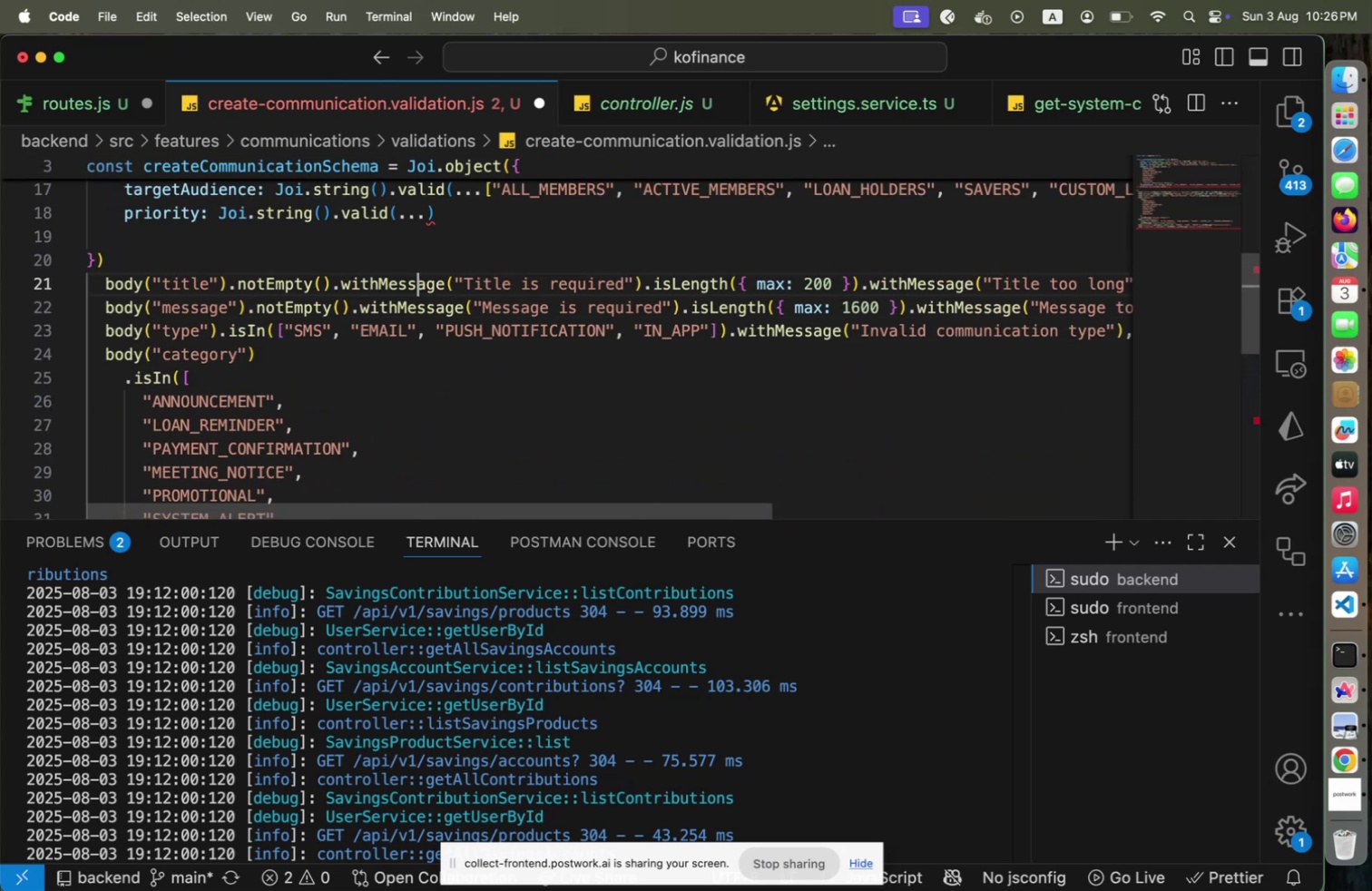 
hold_key(key=ArrowUp, duration=0.34)
 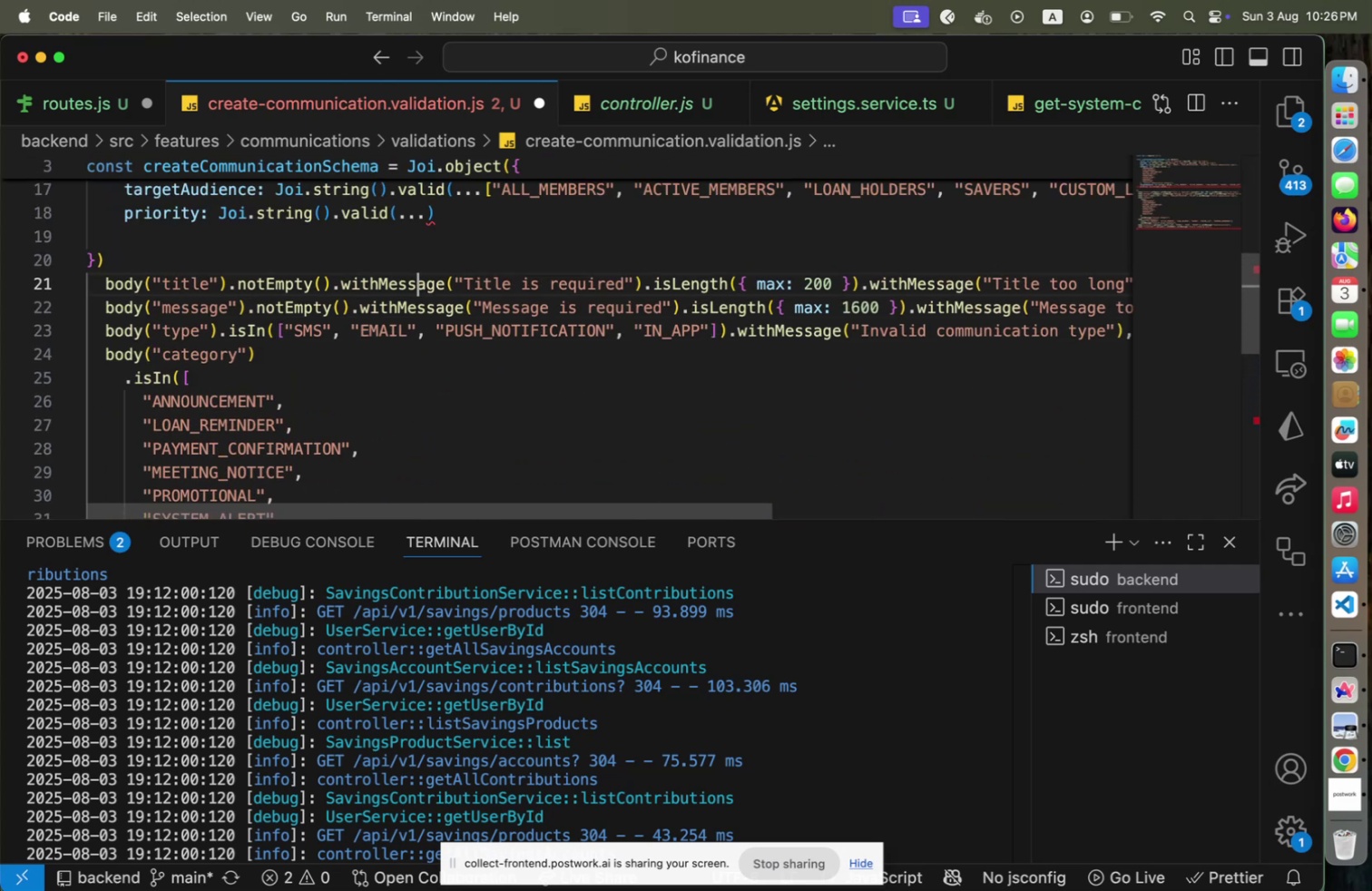 
hold_key(key=ArrowUp, duration=0.59)
 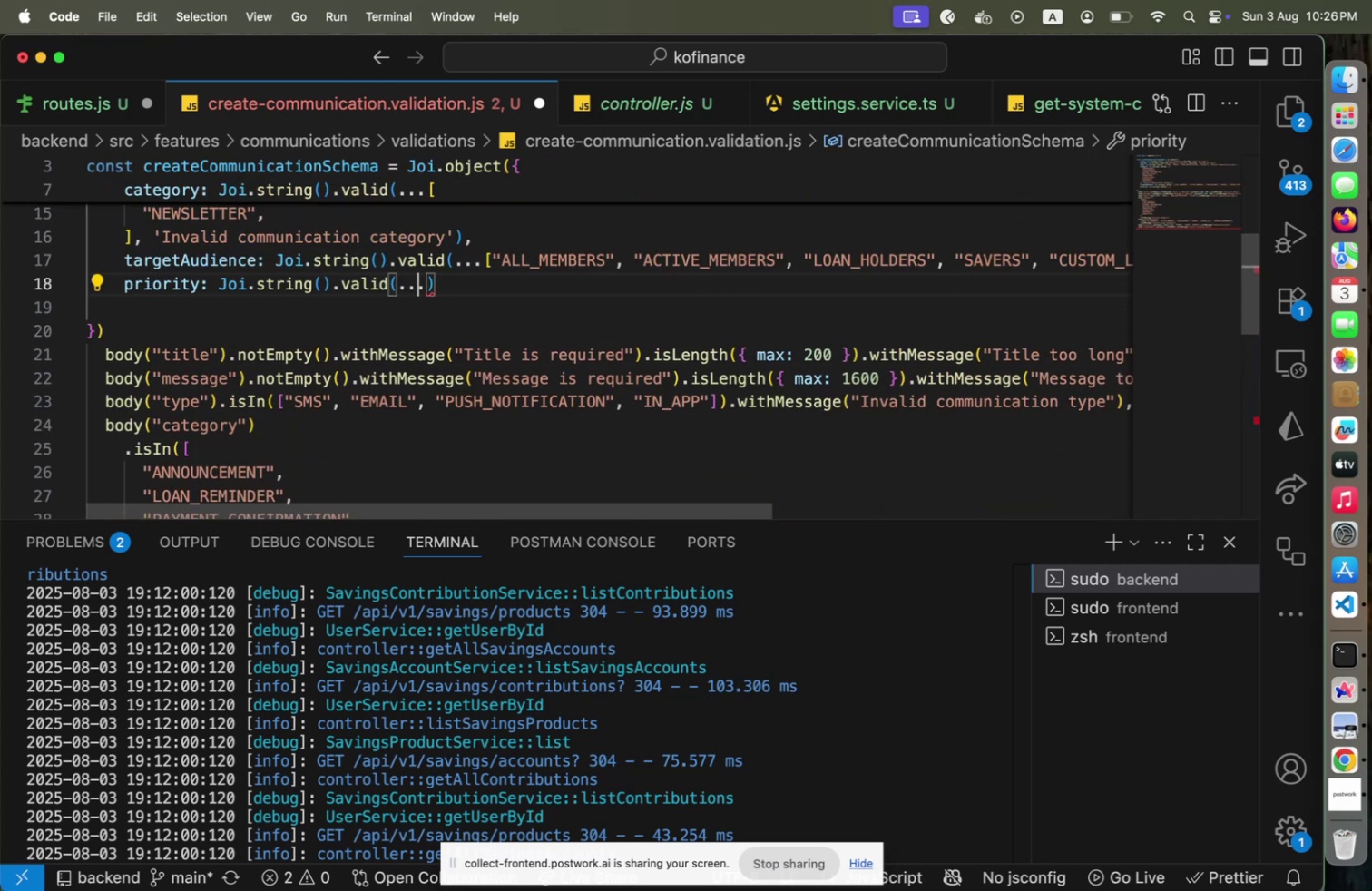 
key(ArrowRight)
 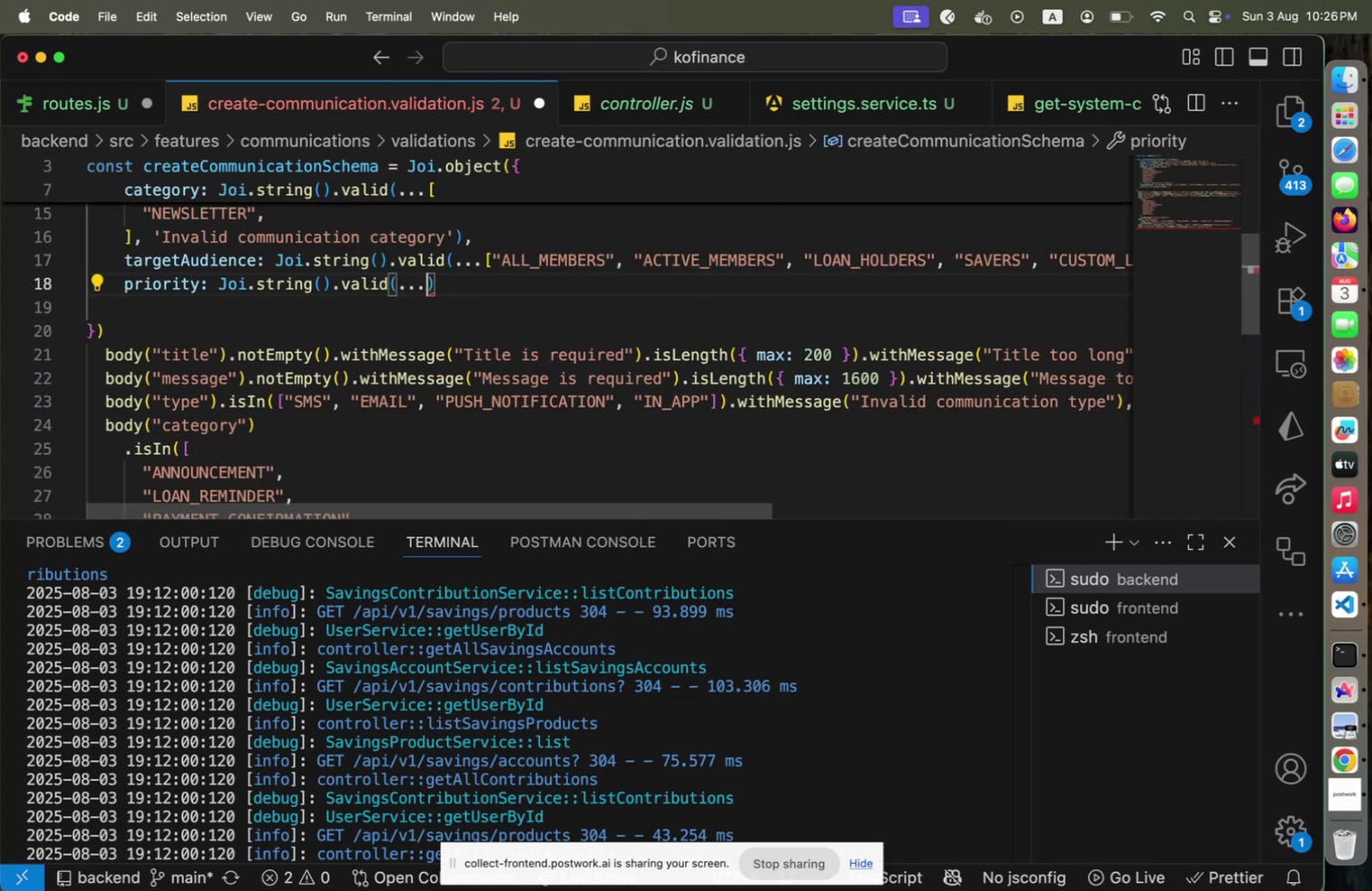 
key(Meta+V)
 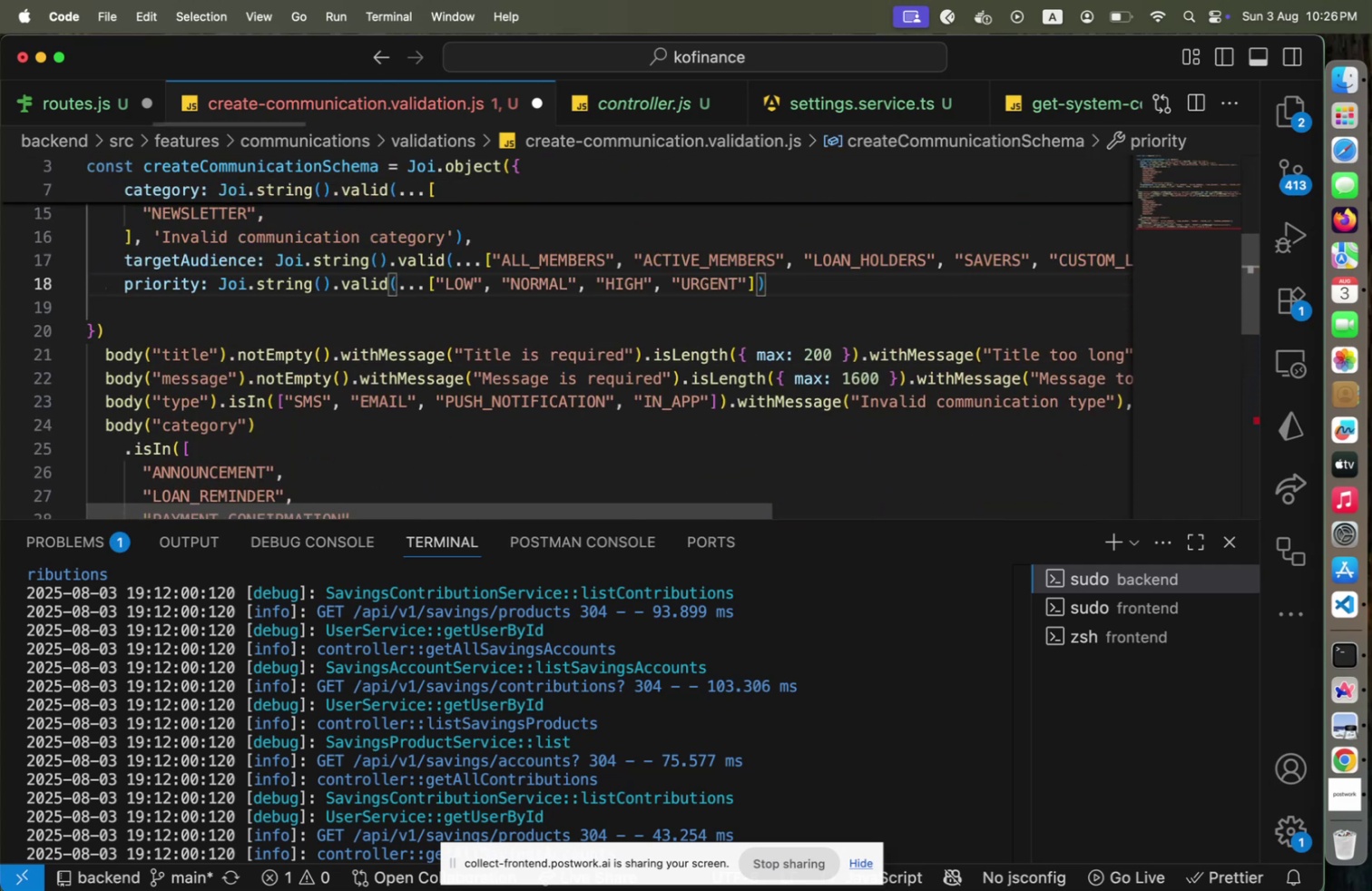 
key(ArrowRight)
 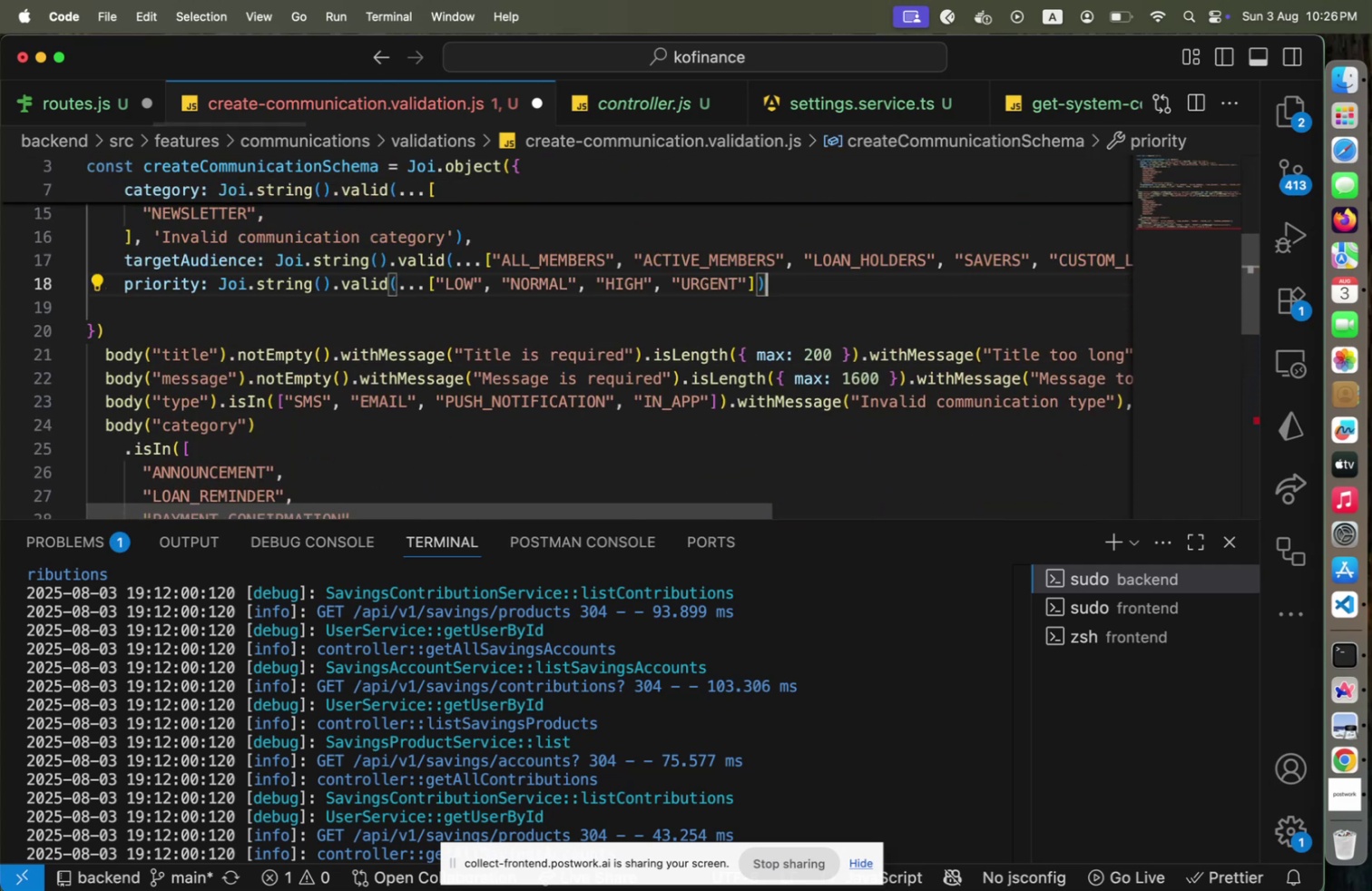 
key(Comma)
 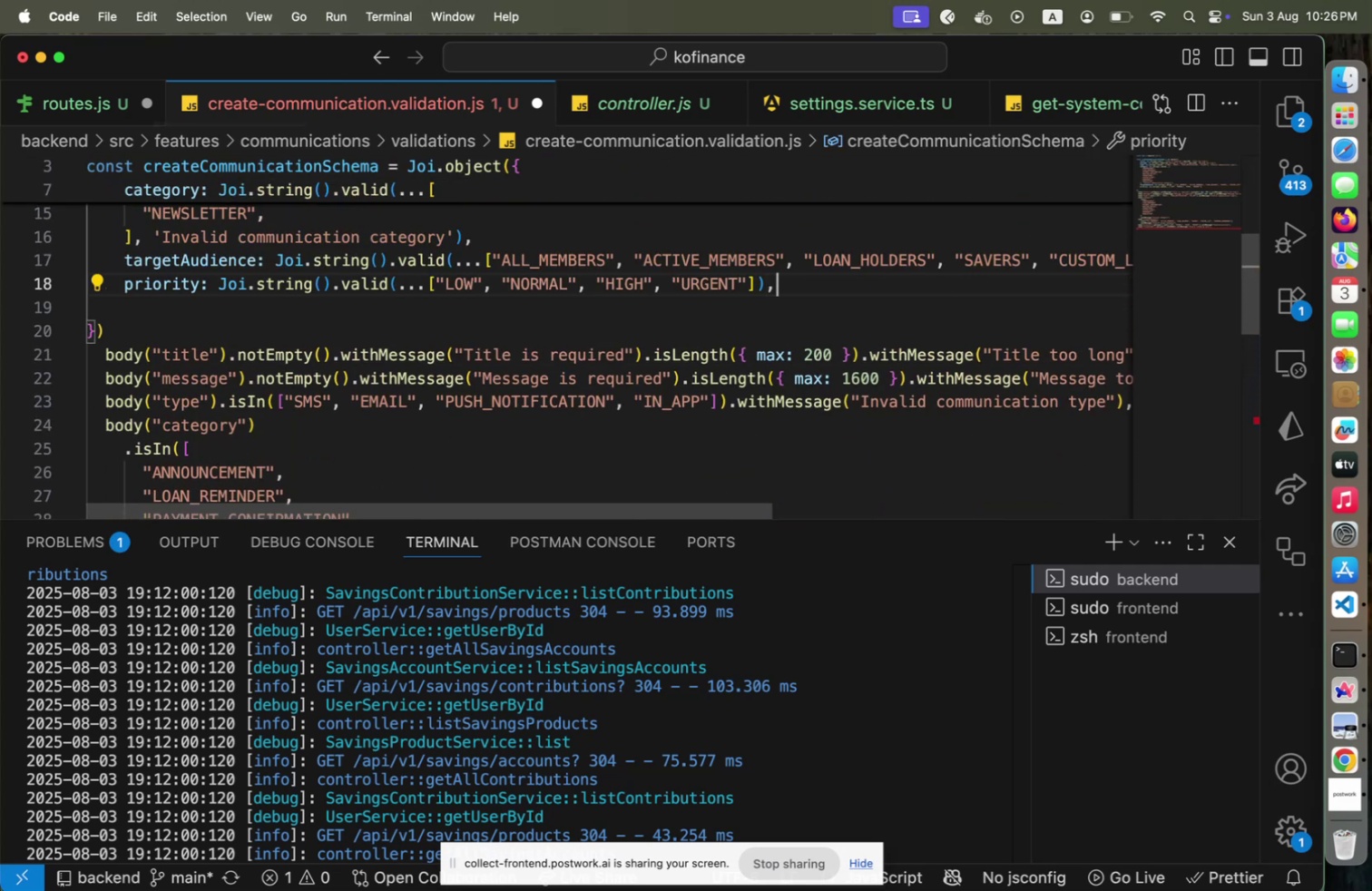 
key(Enter)
 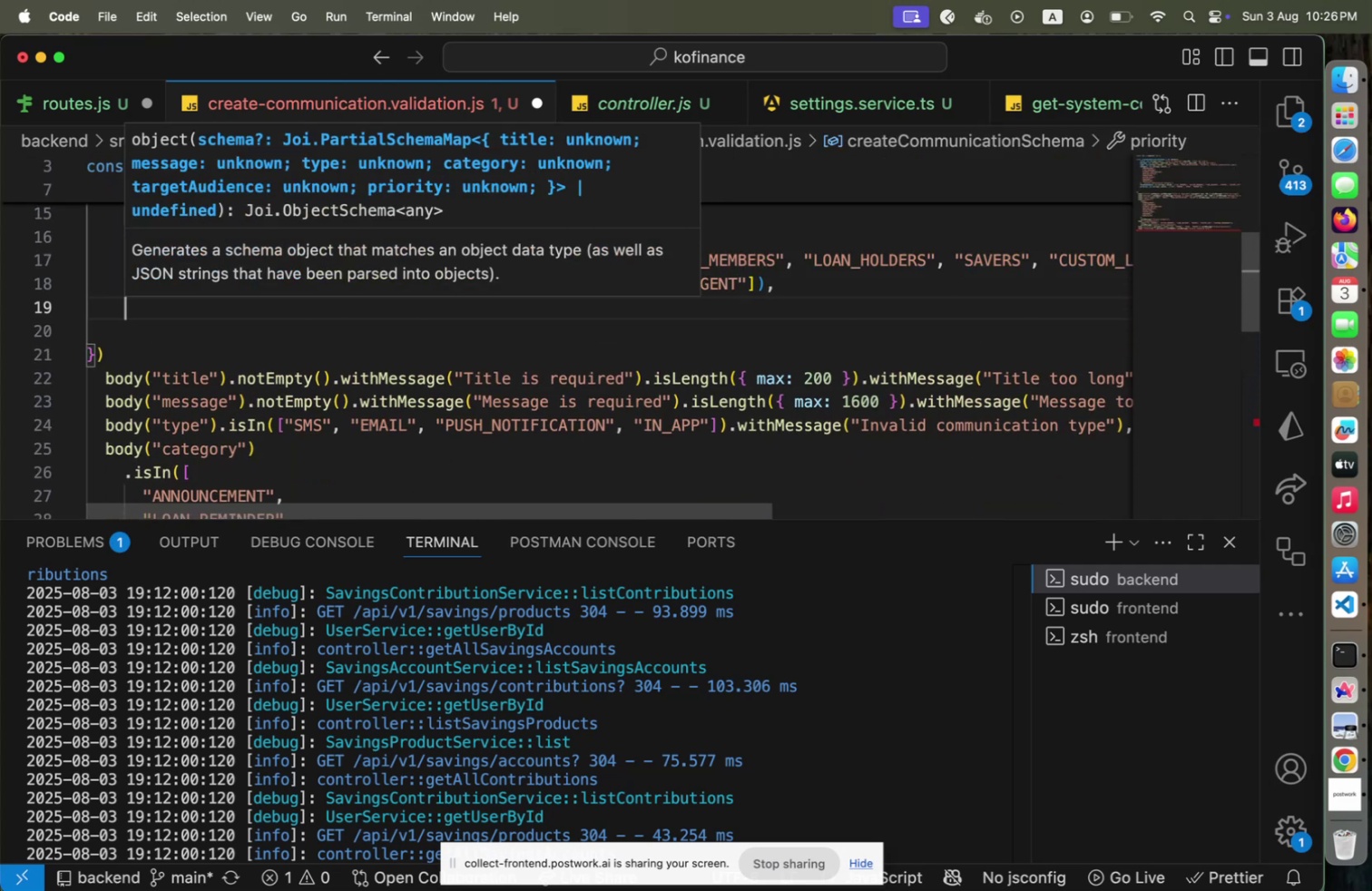 
type(schedy)
key(Backspace)
type(uledAt: Joi.date().is)
 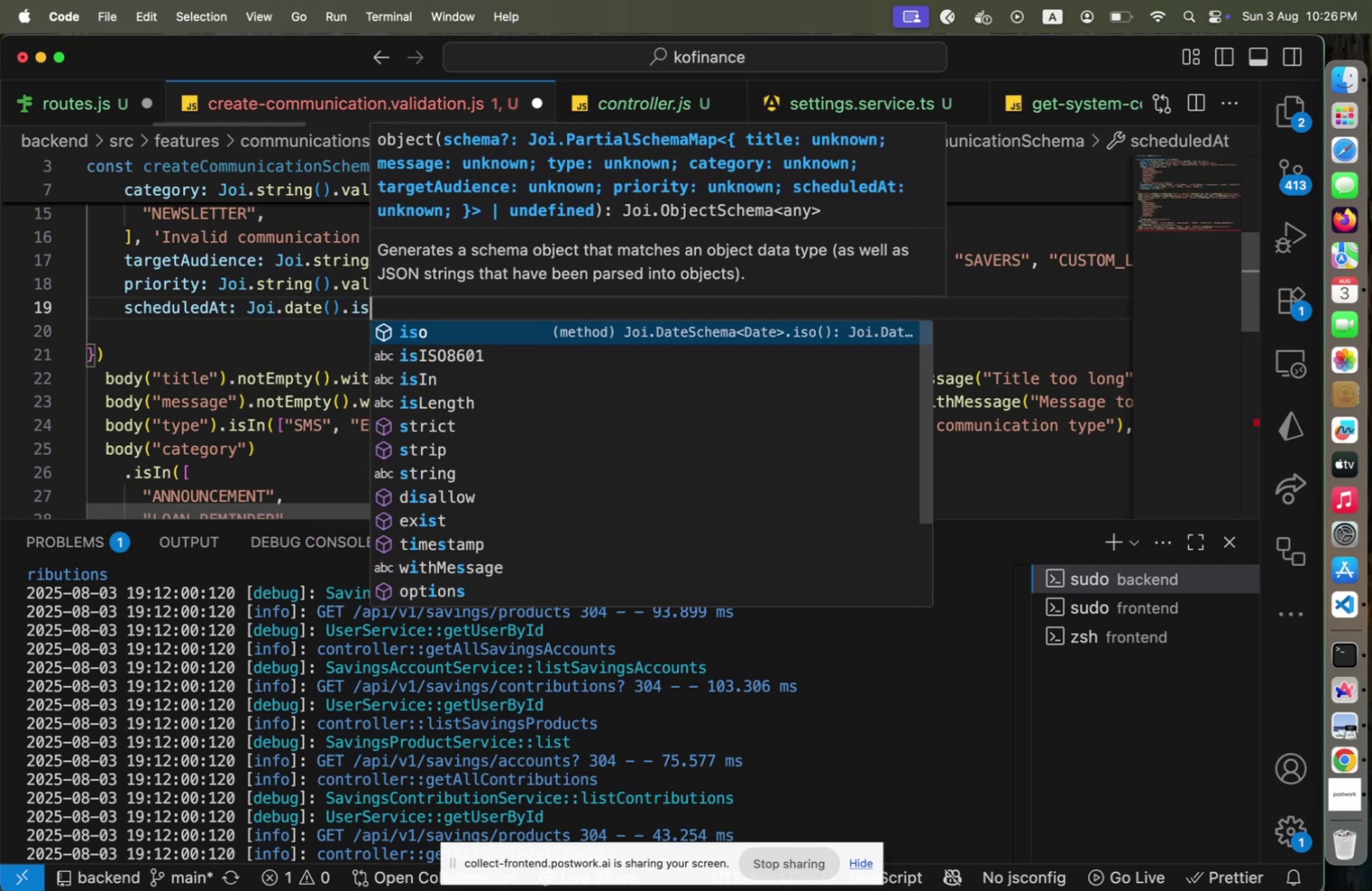 
key(Enter)
 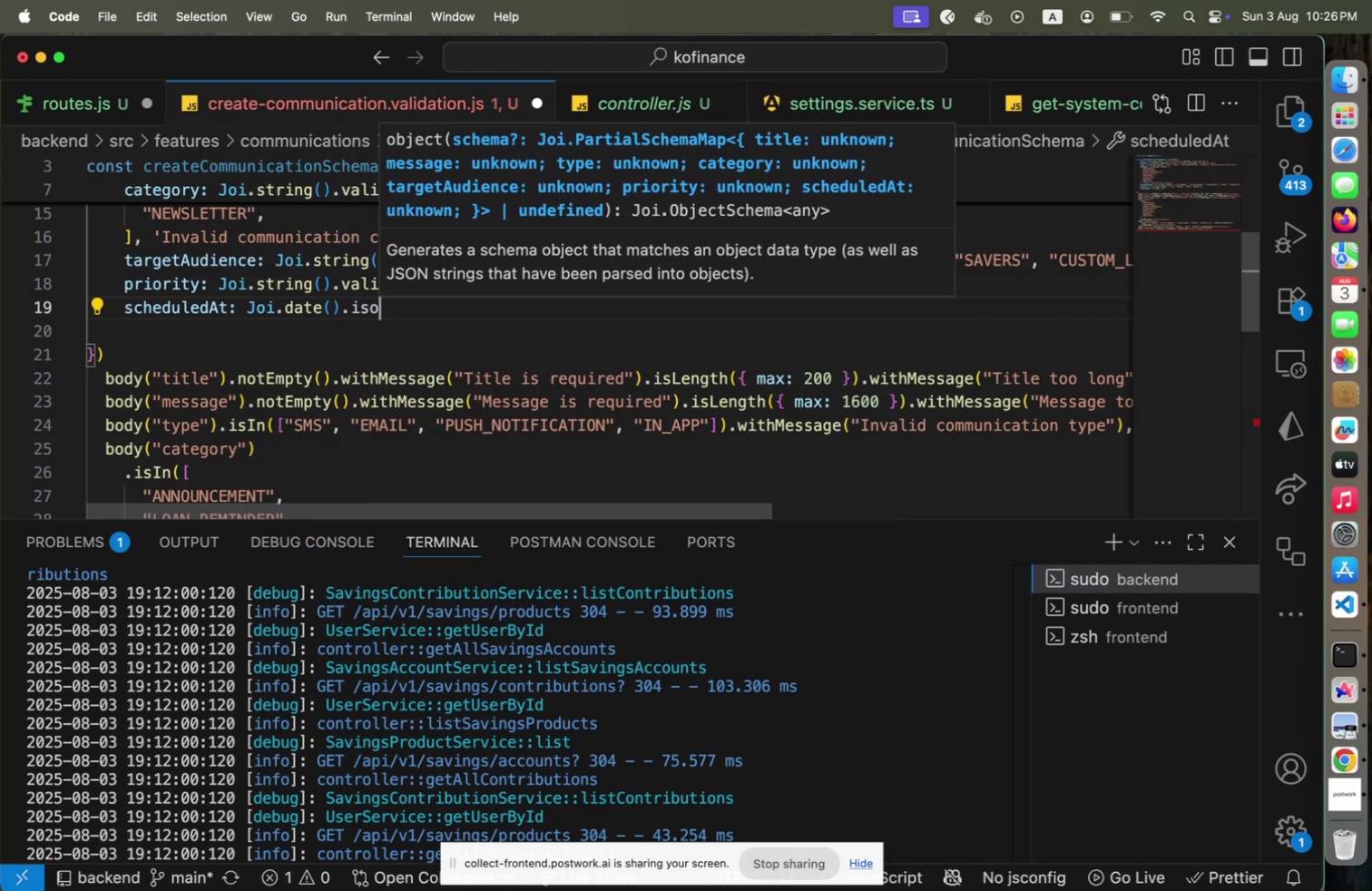 
type(().is)
key(Backspace)
key(Backspace)
 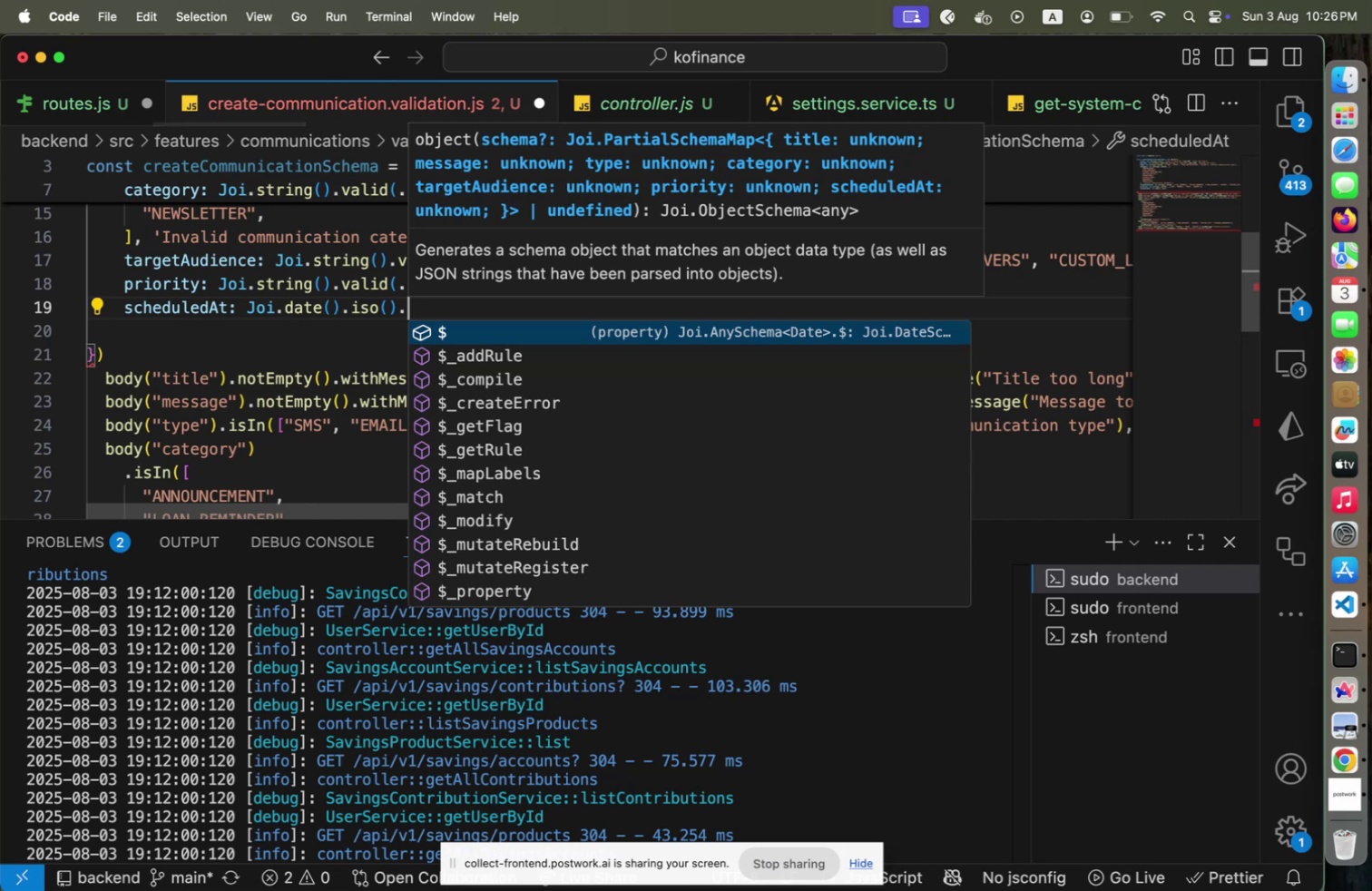 
key(ArrowLeft)
 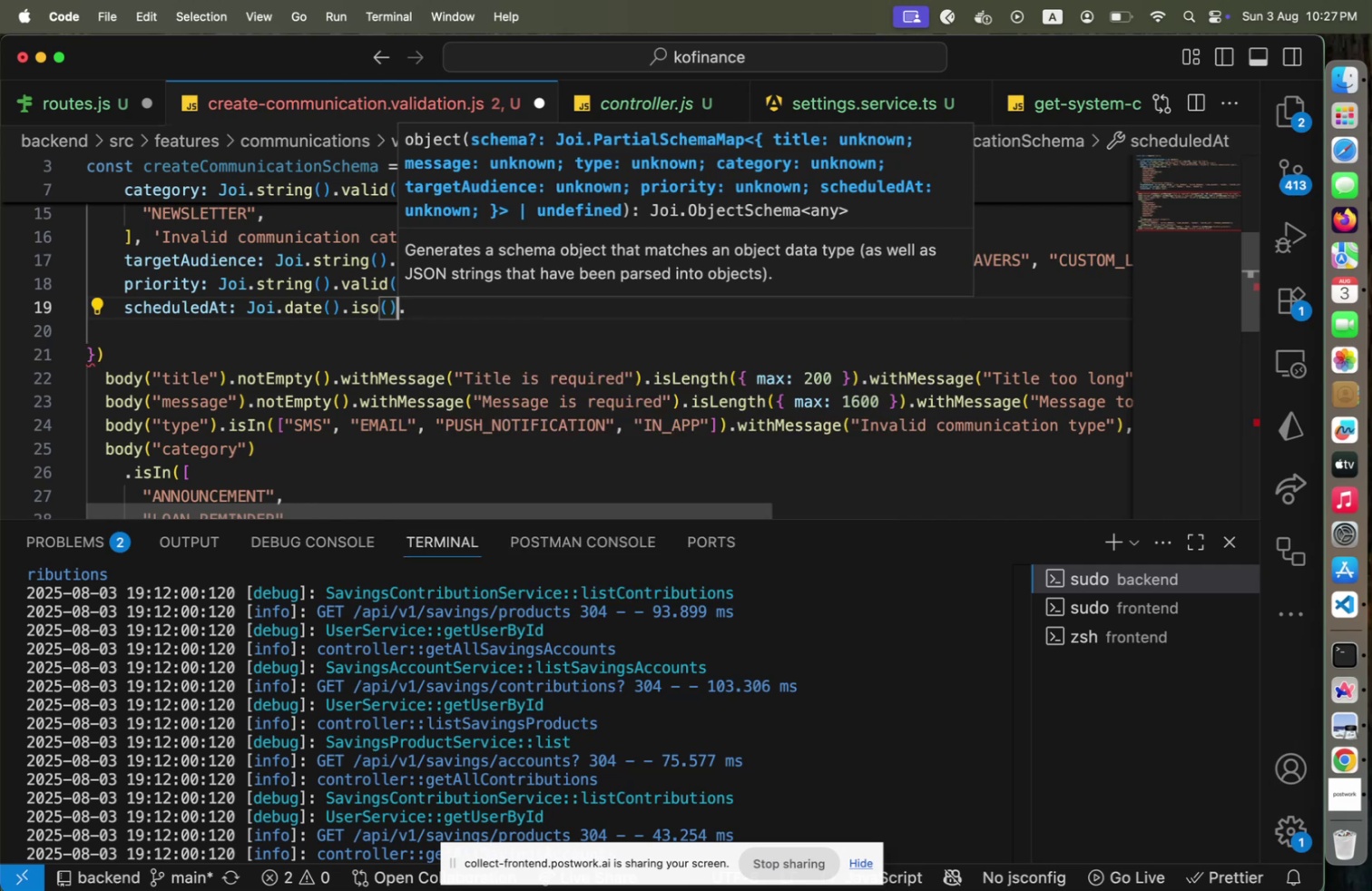 
key(ArrowLeft)
 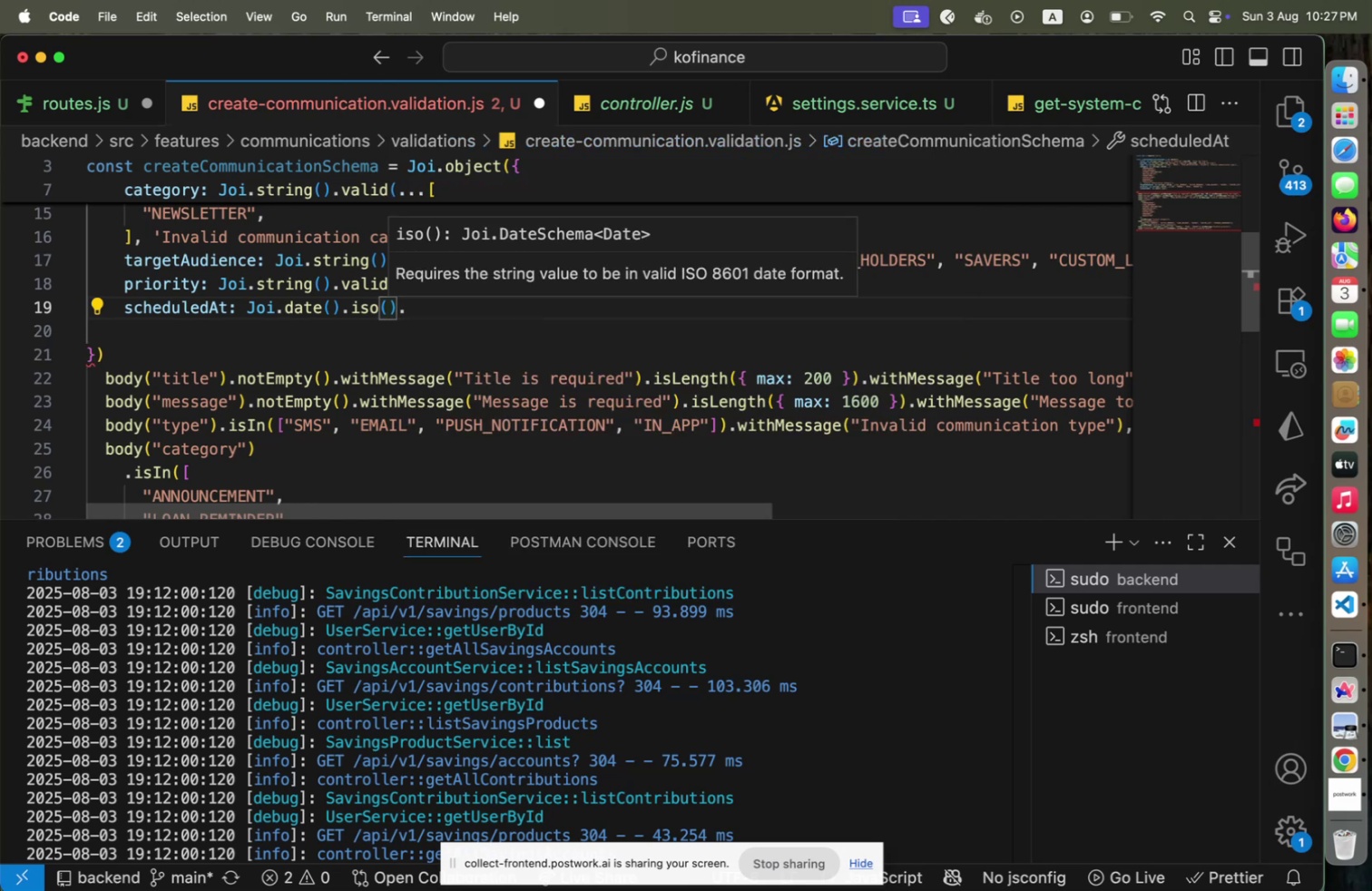 
key(Quote)
 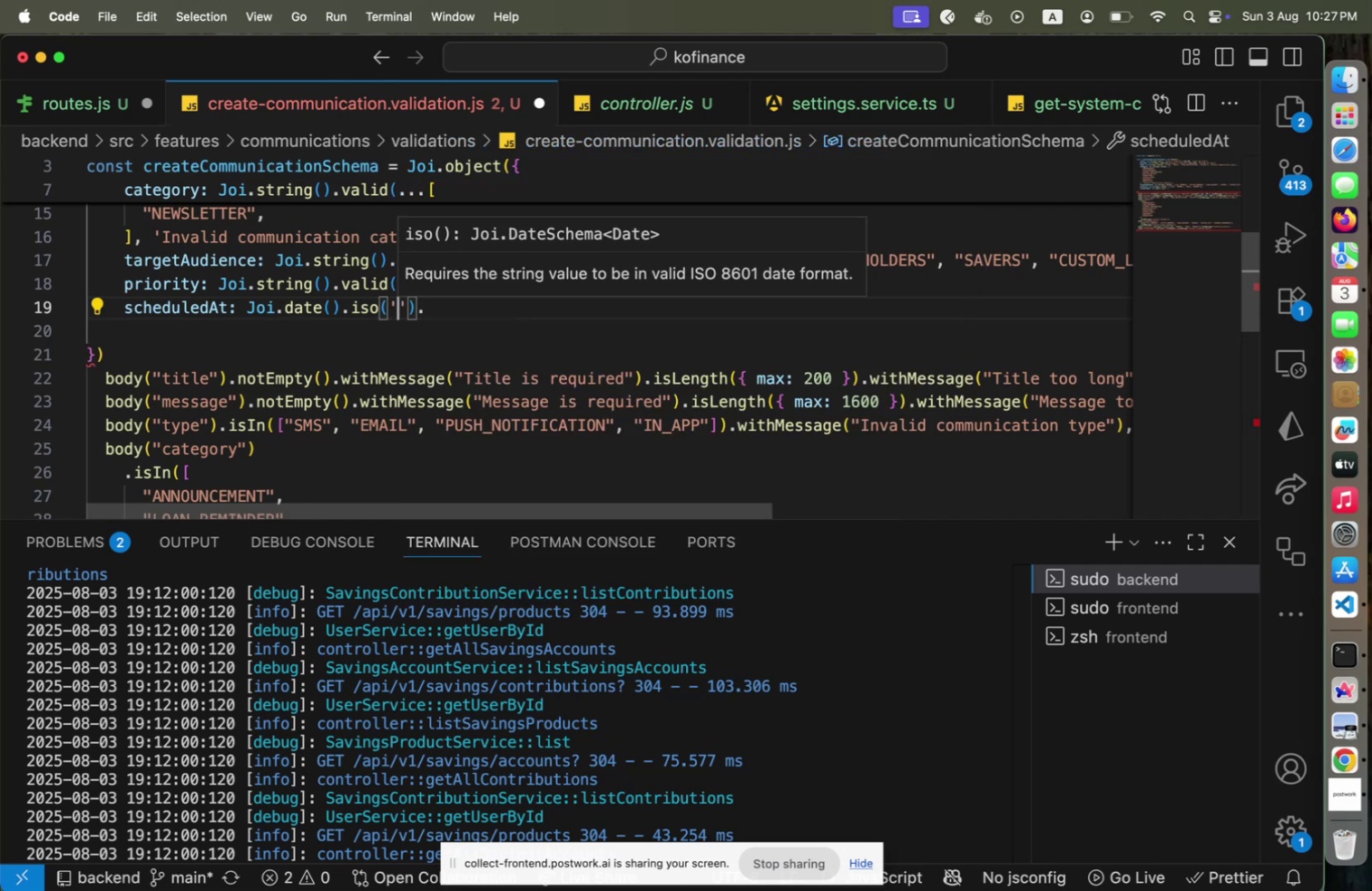 
type(Invalid)
 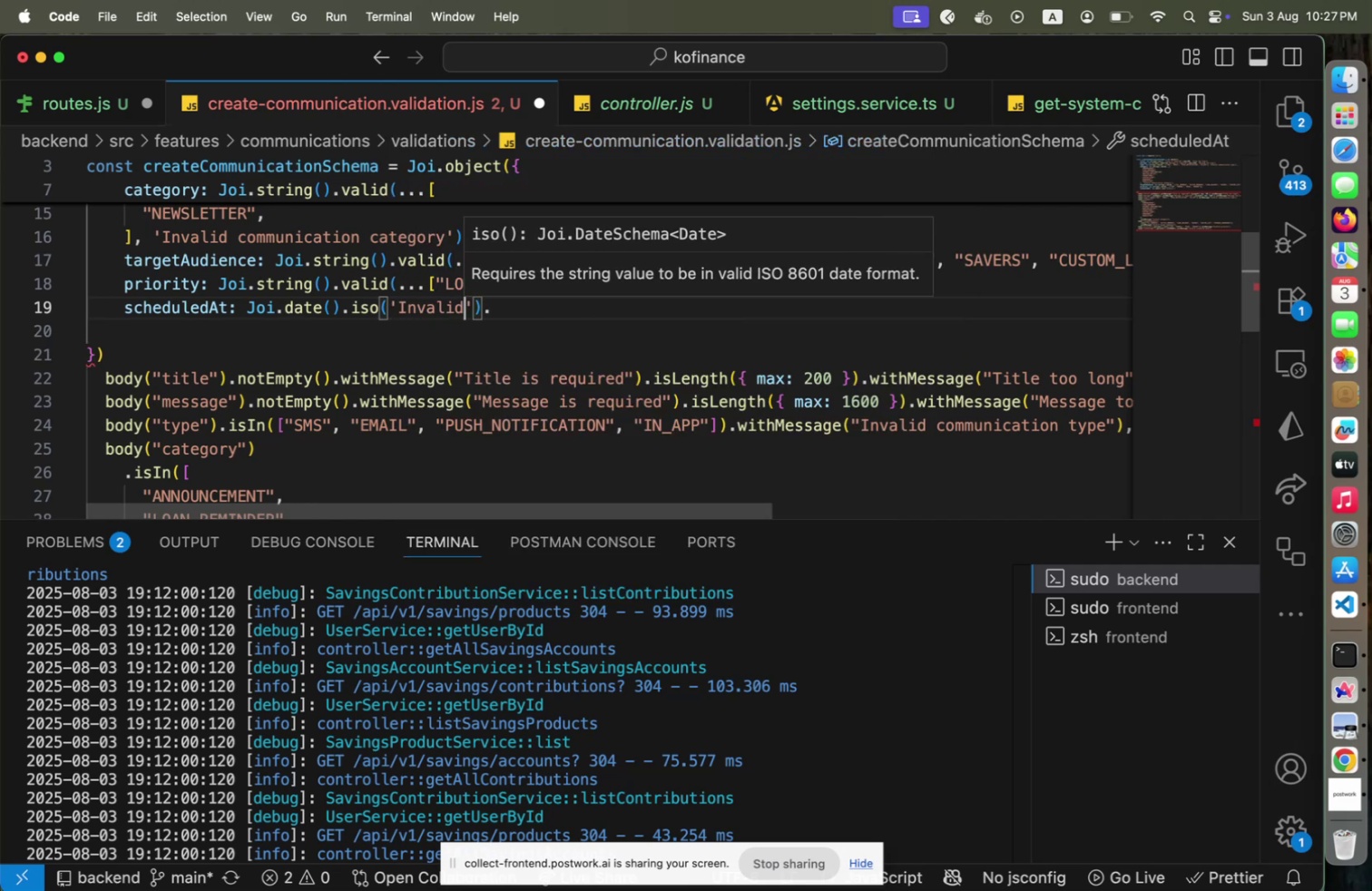 
key(ArrowRight)
 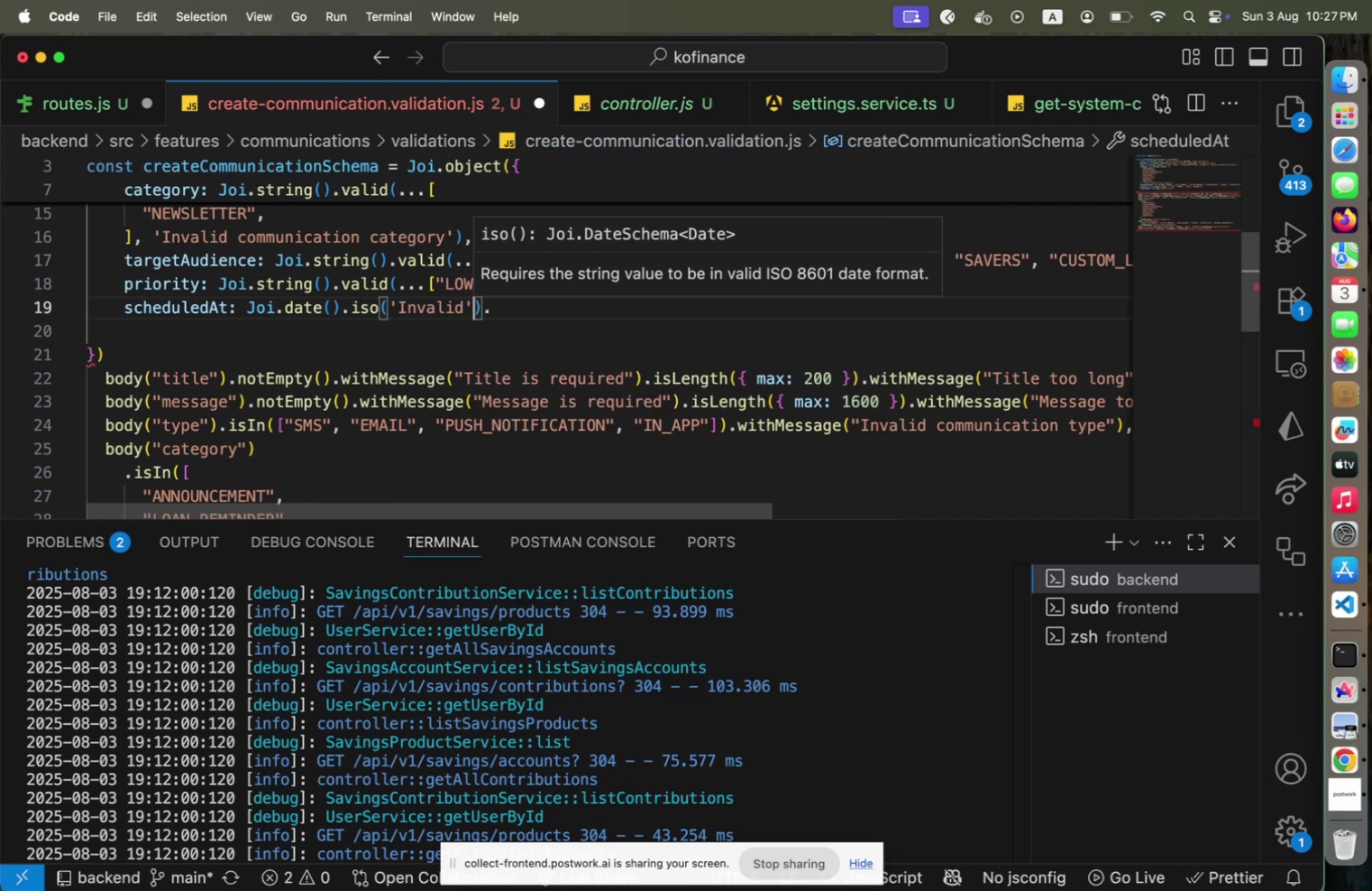 
key(ArrowRight)
 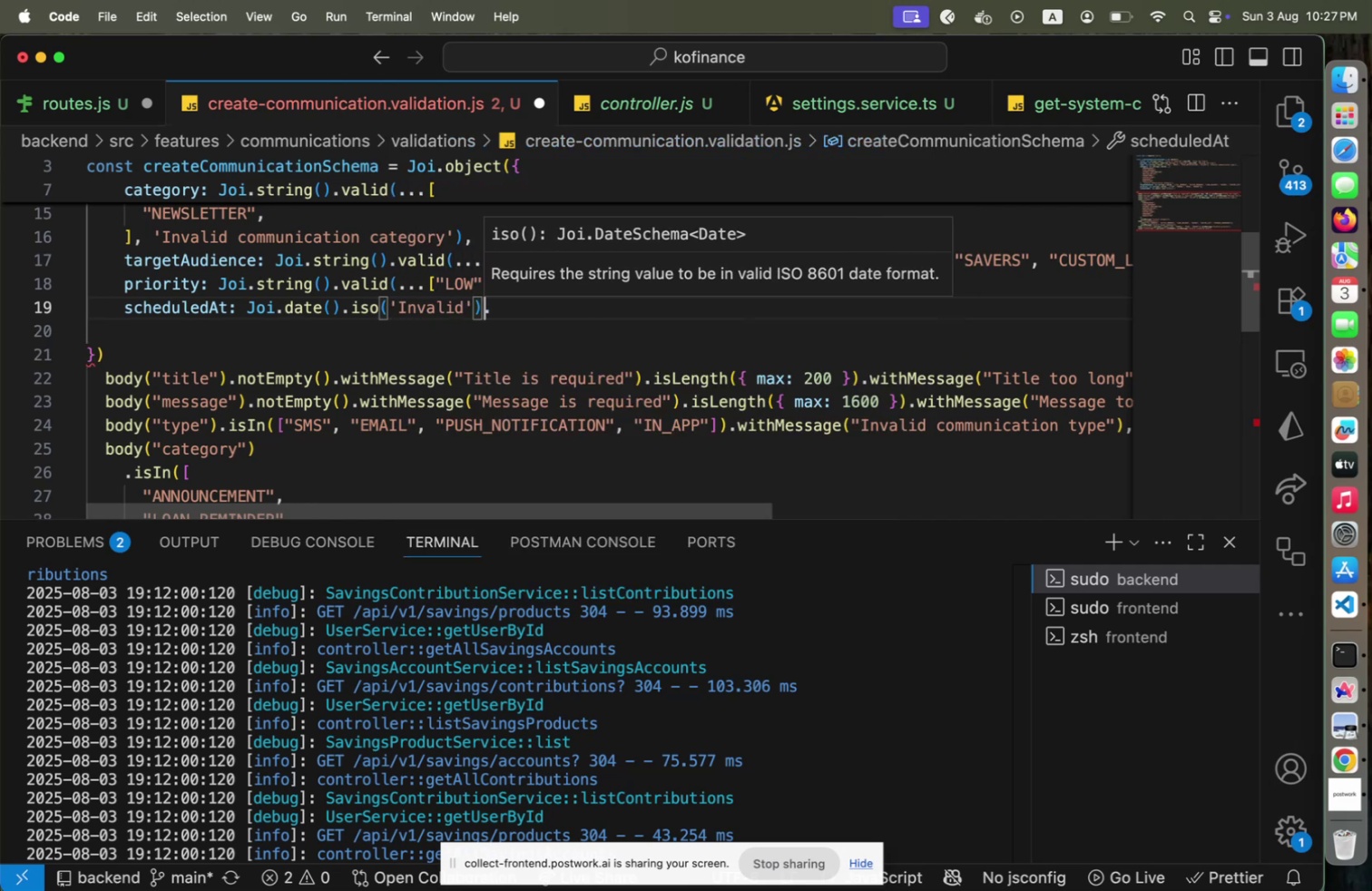 
key(ArrowRight)
 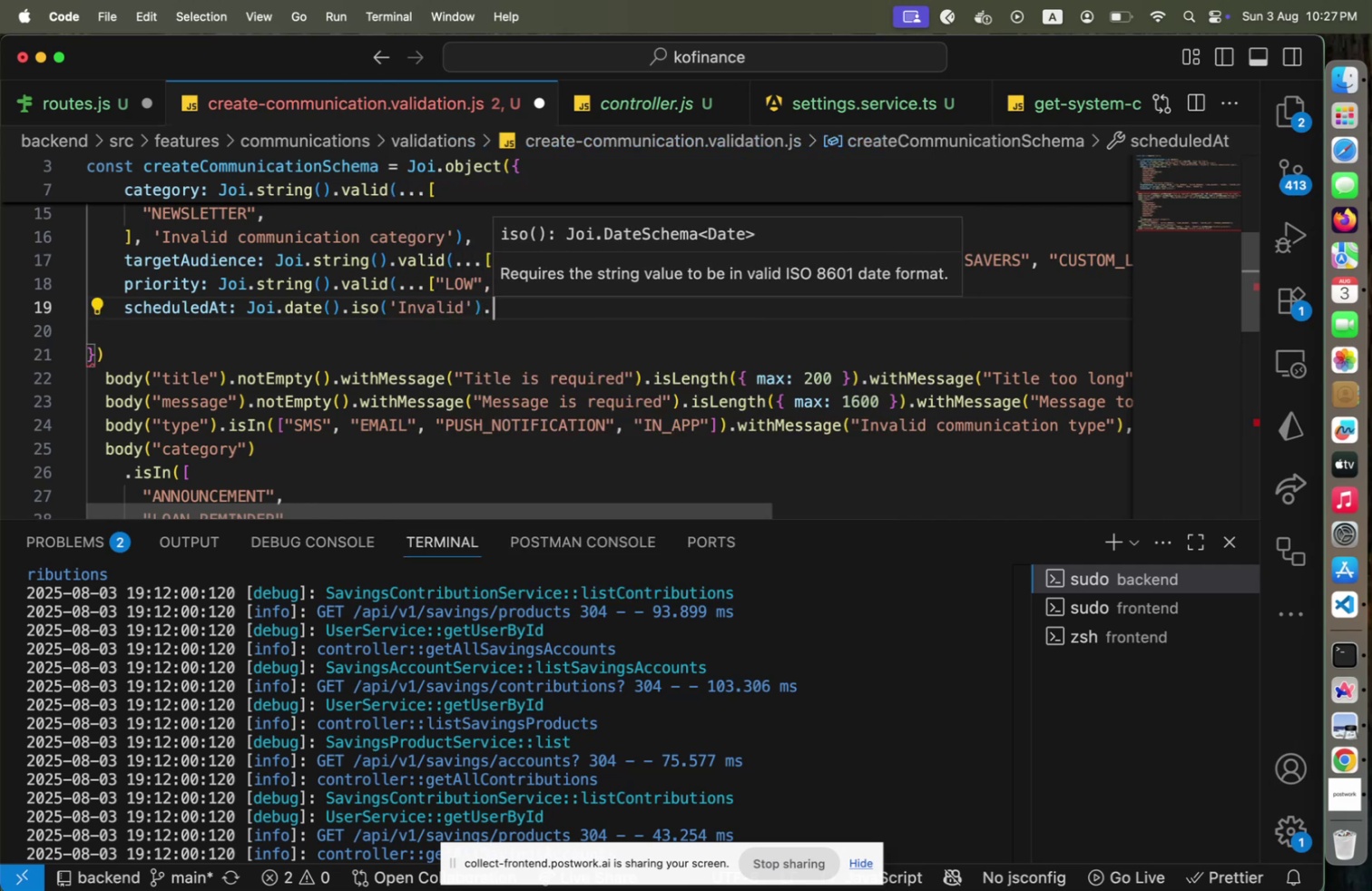 
type(opt)
 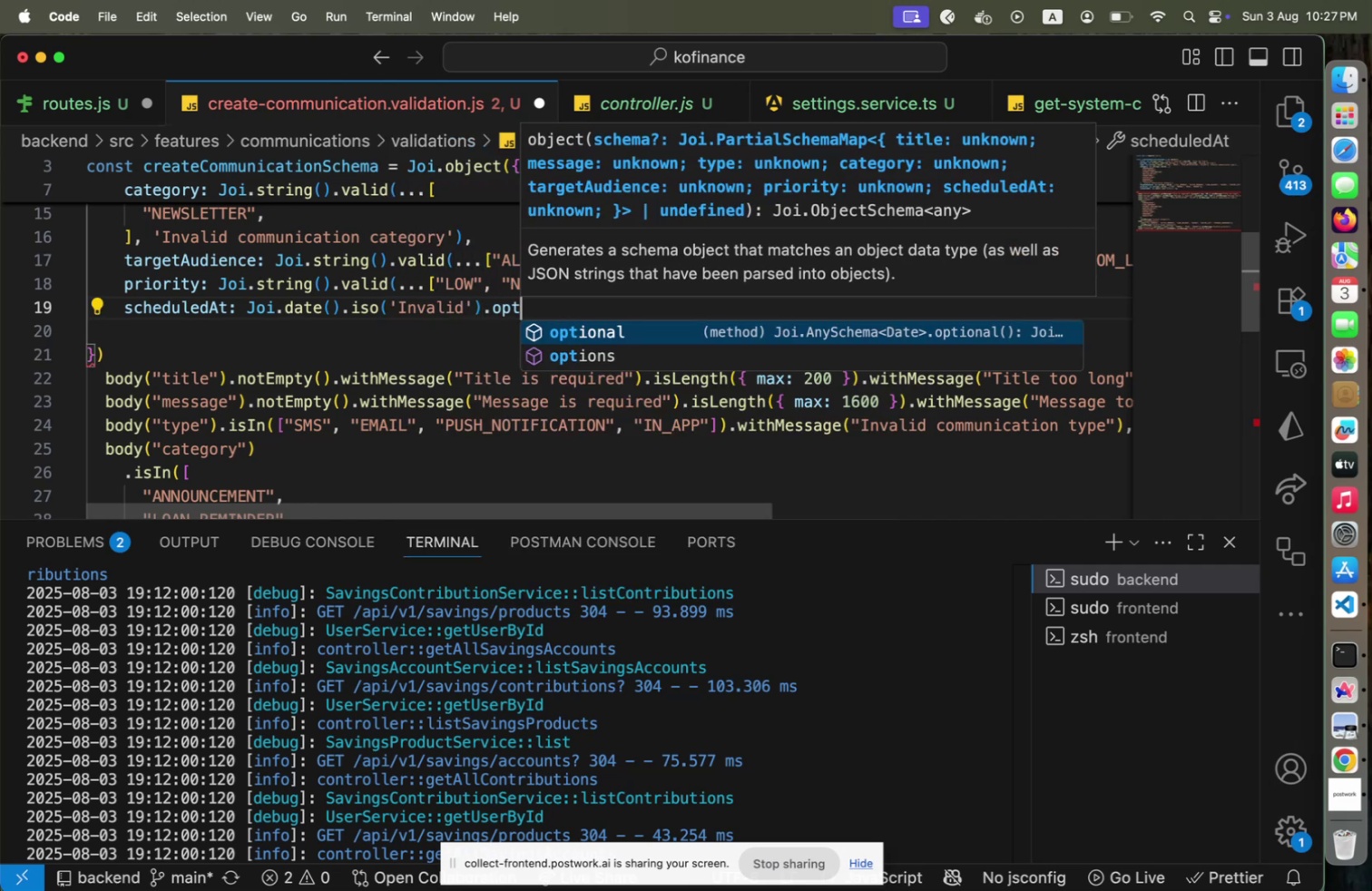 
key(Enter)
 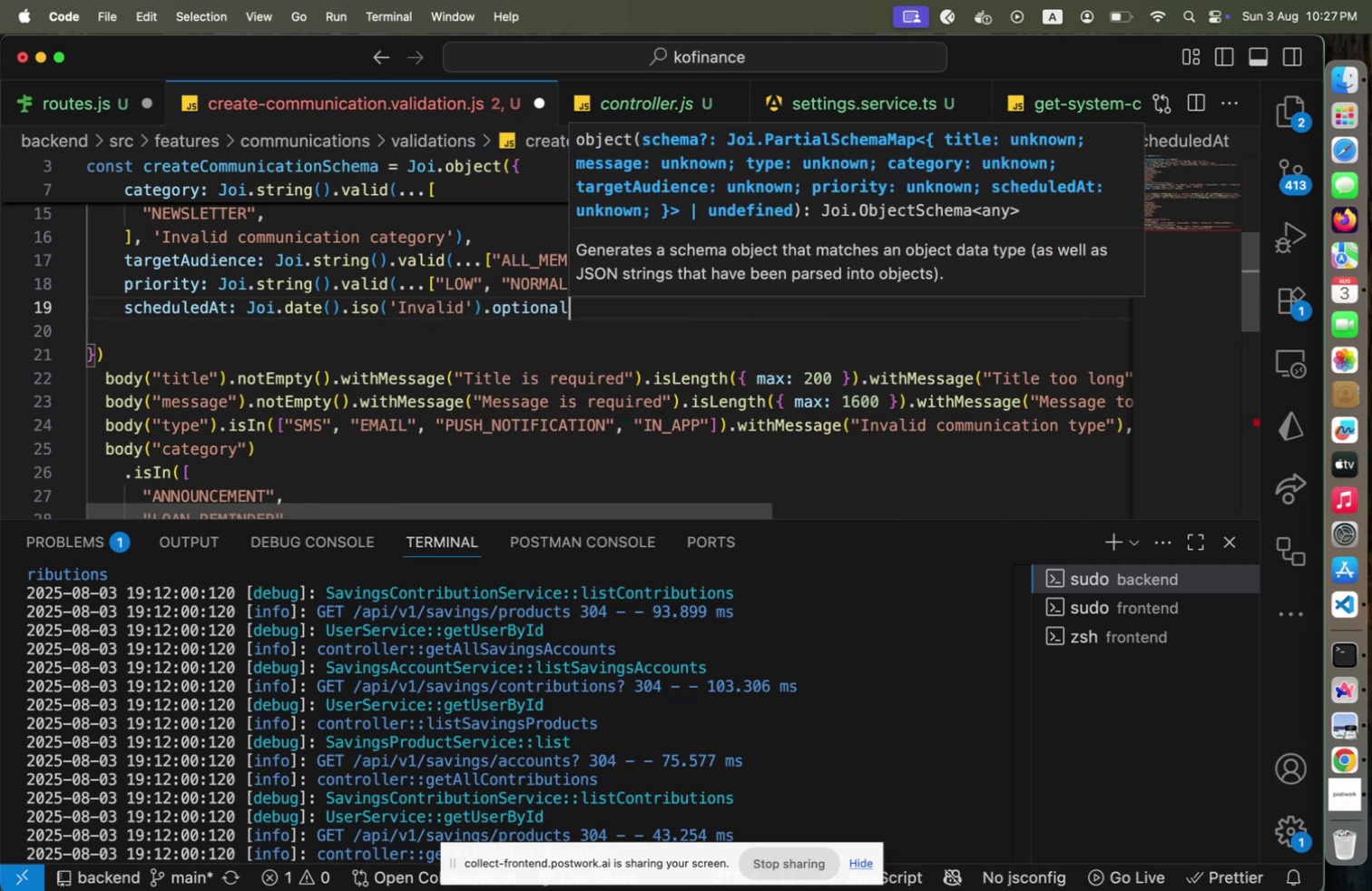 
type(() schedule)
 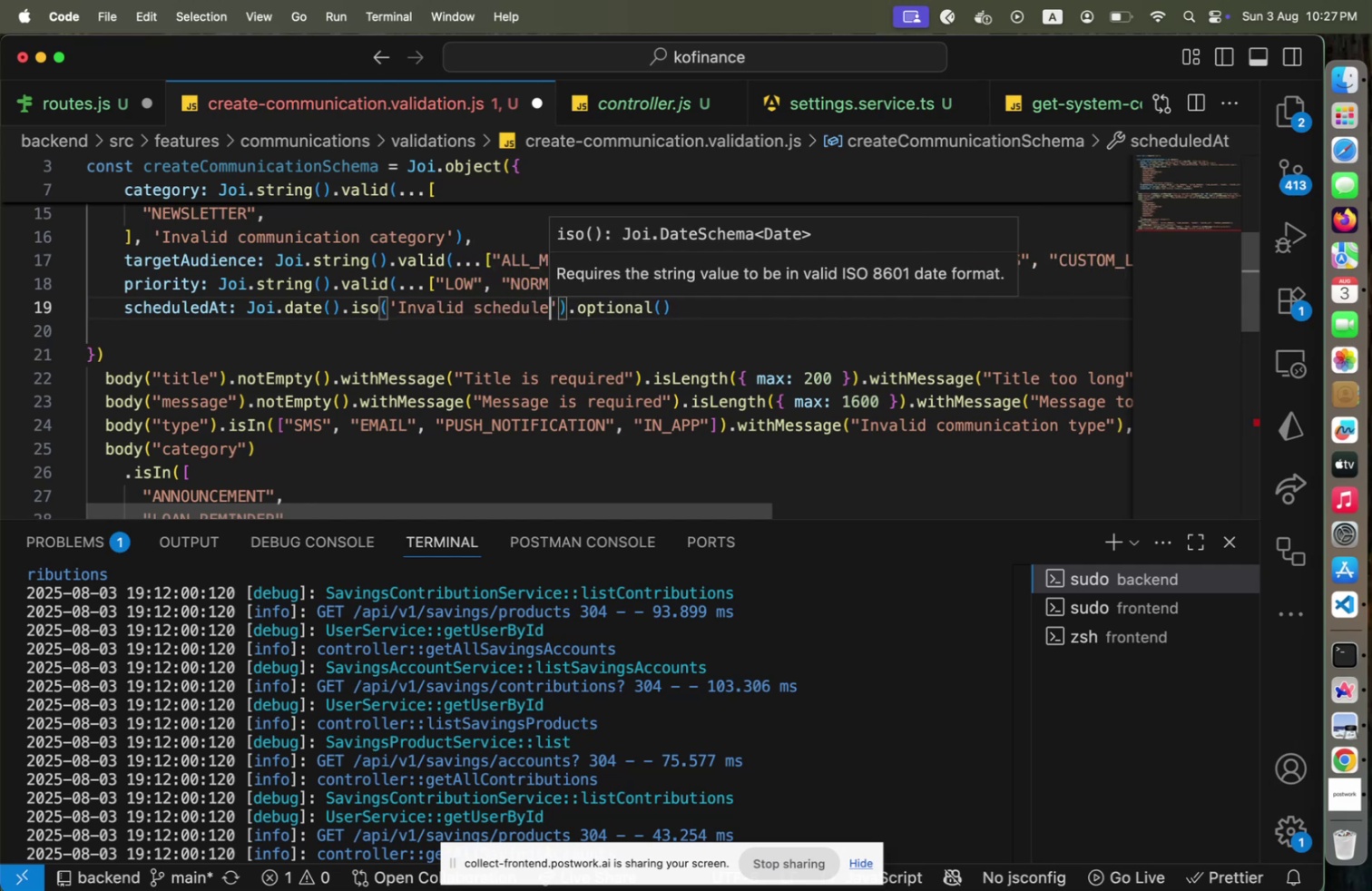 
hold_key(key=ArrowLeft, duration=1.47)
 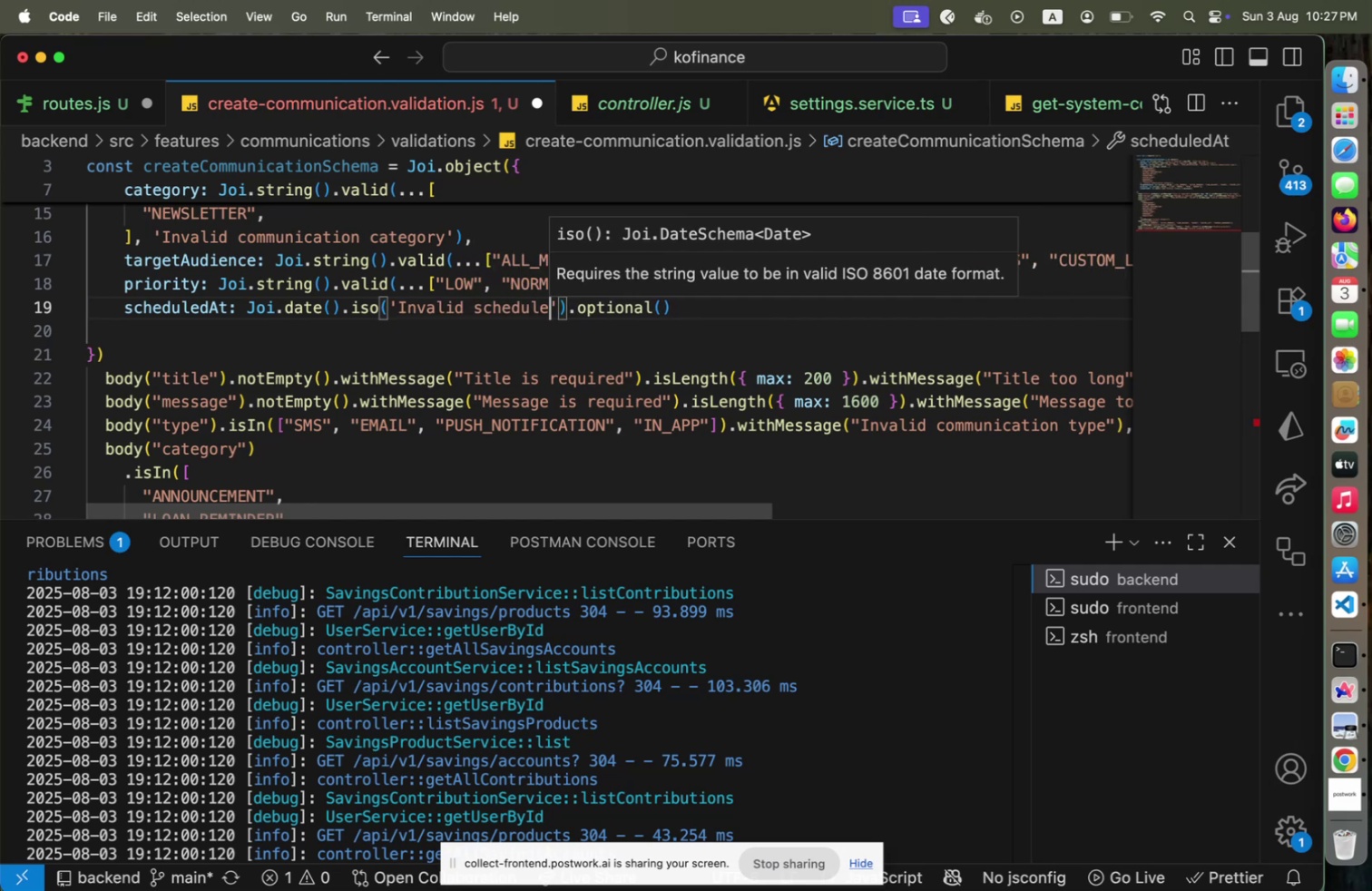 
hold_key(key=ArrowDown, duration=1.5)
 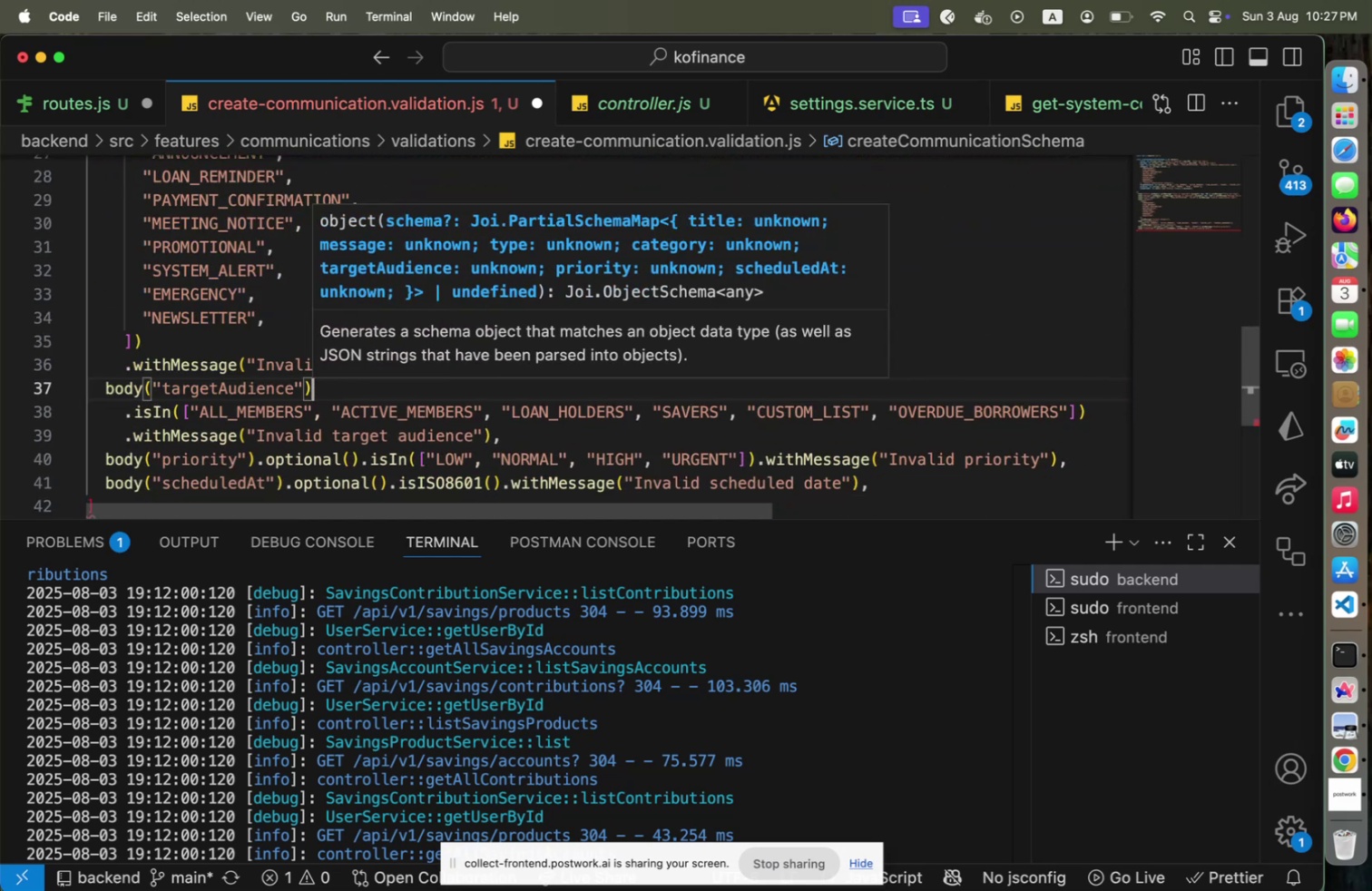 
hold_key(key=ArrowDown, duration=0.47)
 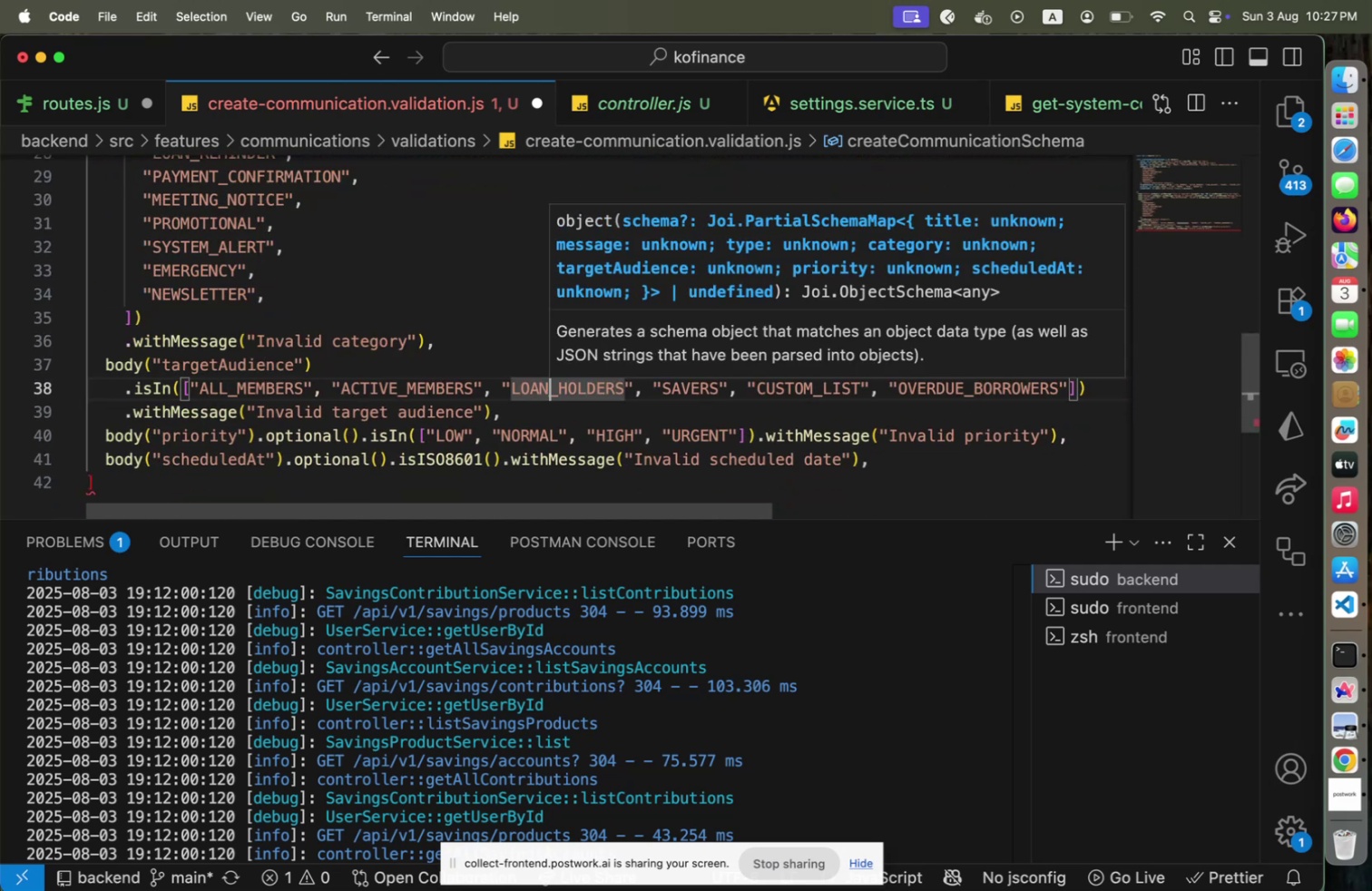 
key(ArrowDown)
 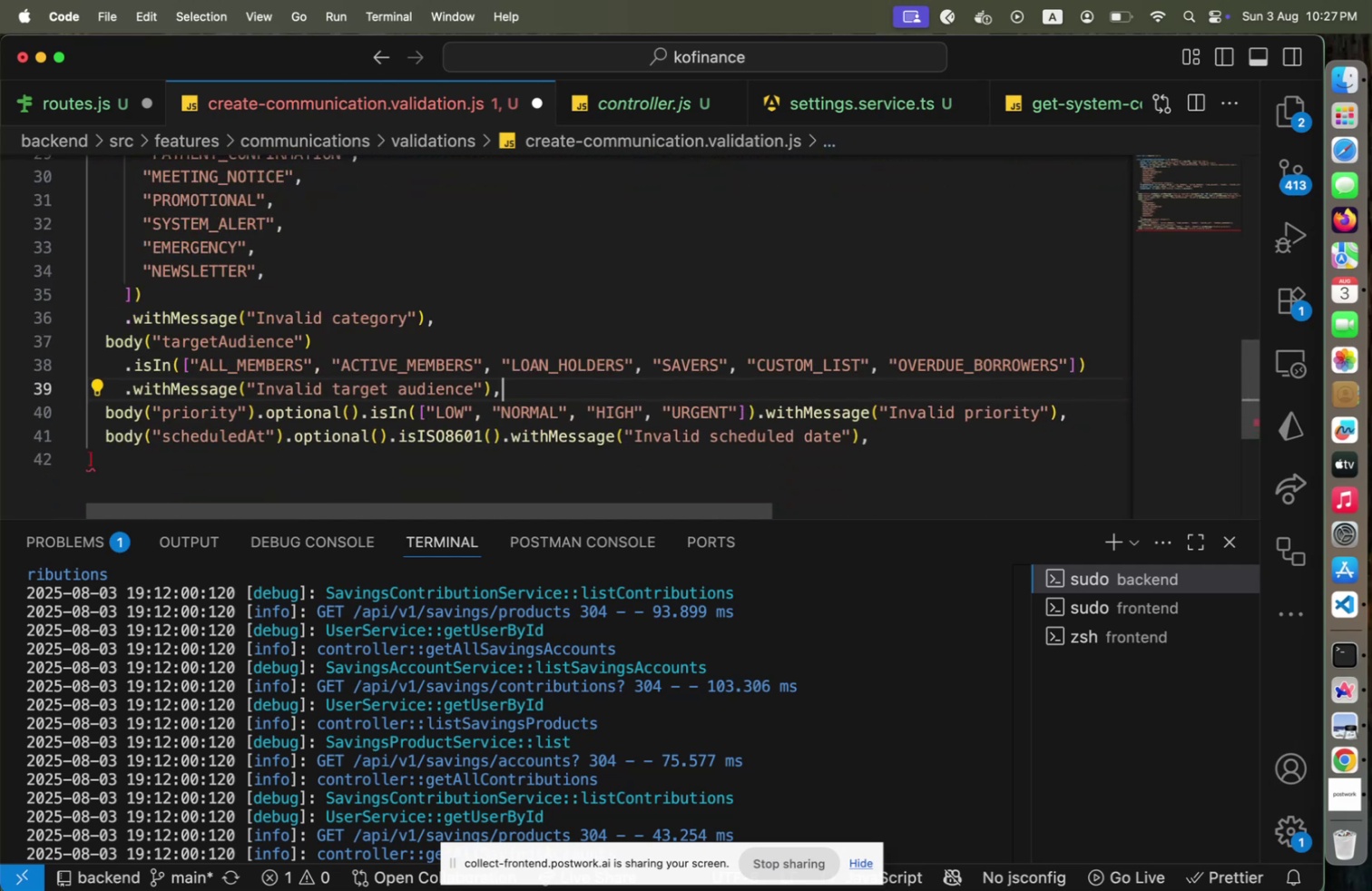 
key(ArrowDown)
 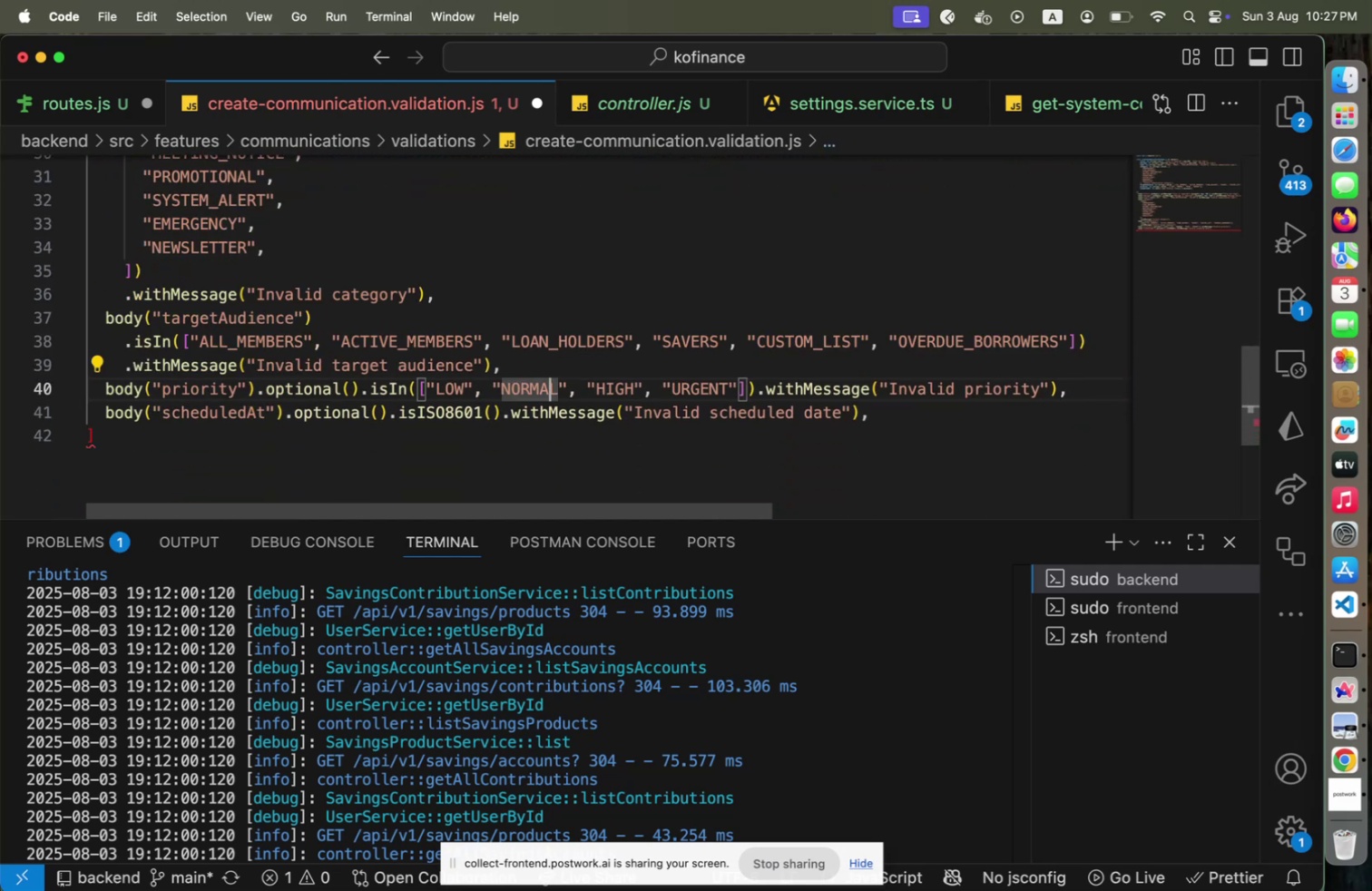 
hold_key(key=ArrowUp, duration=0.88)
 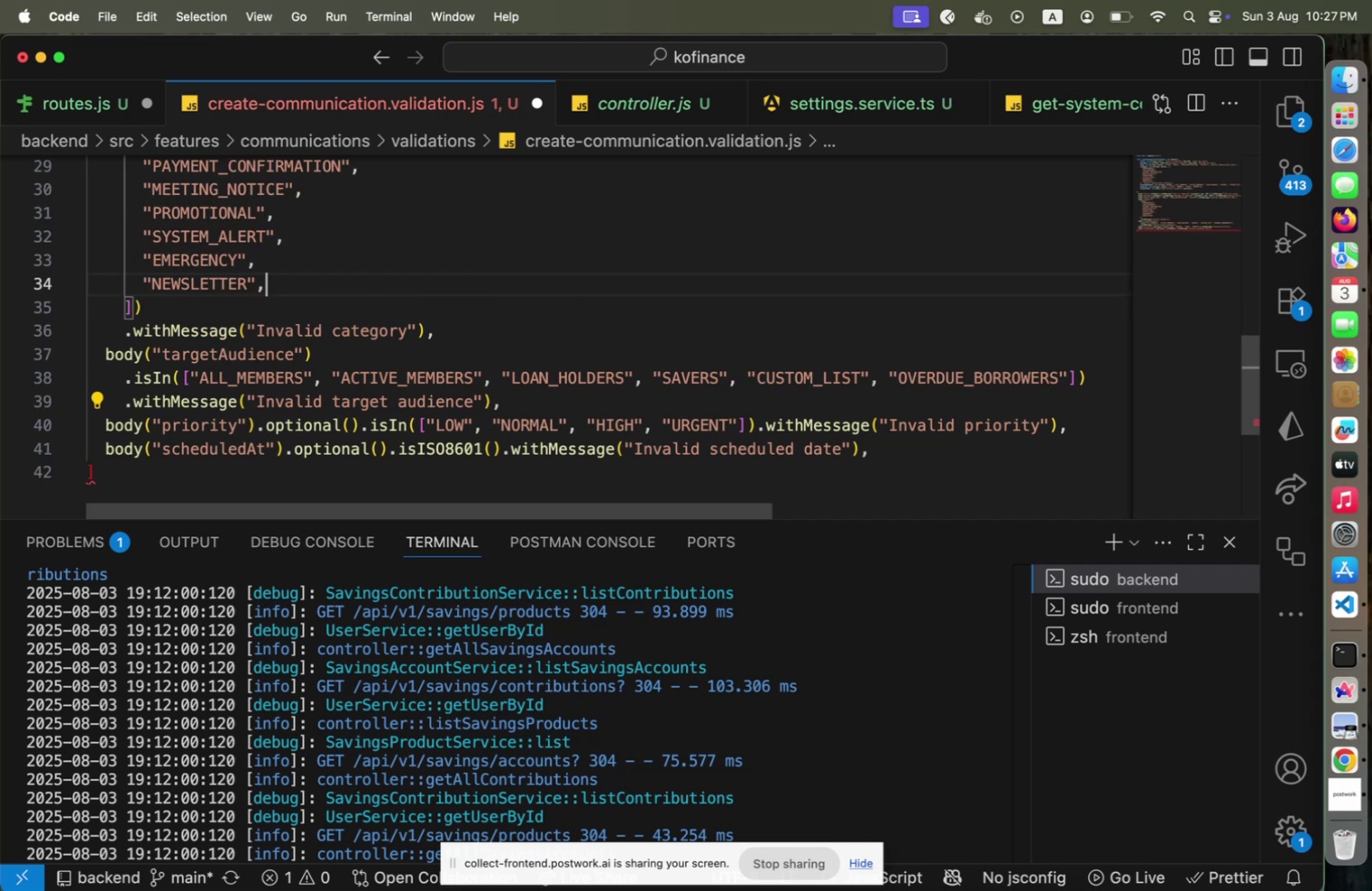 
hold_key(key=ArrowUp, duration=1.5)
 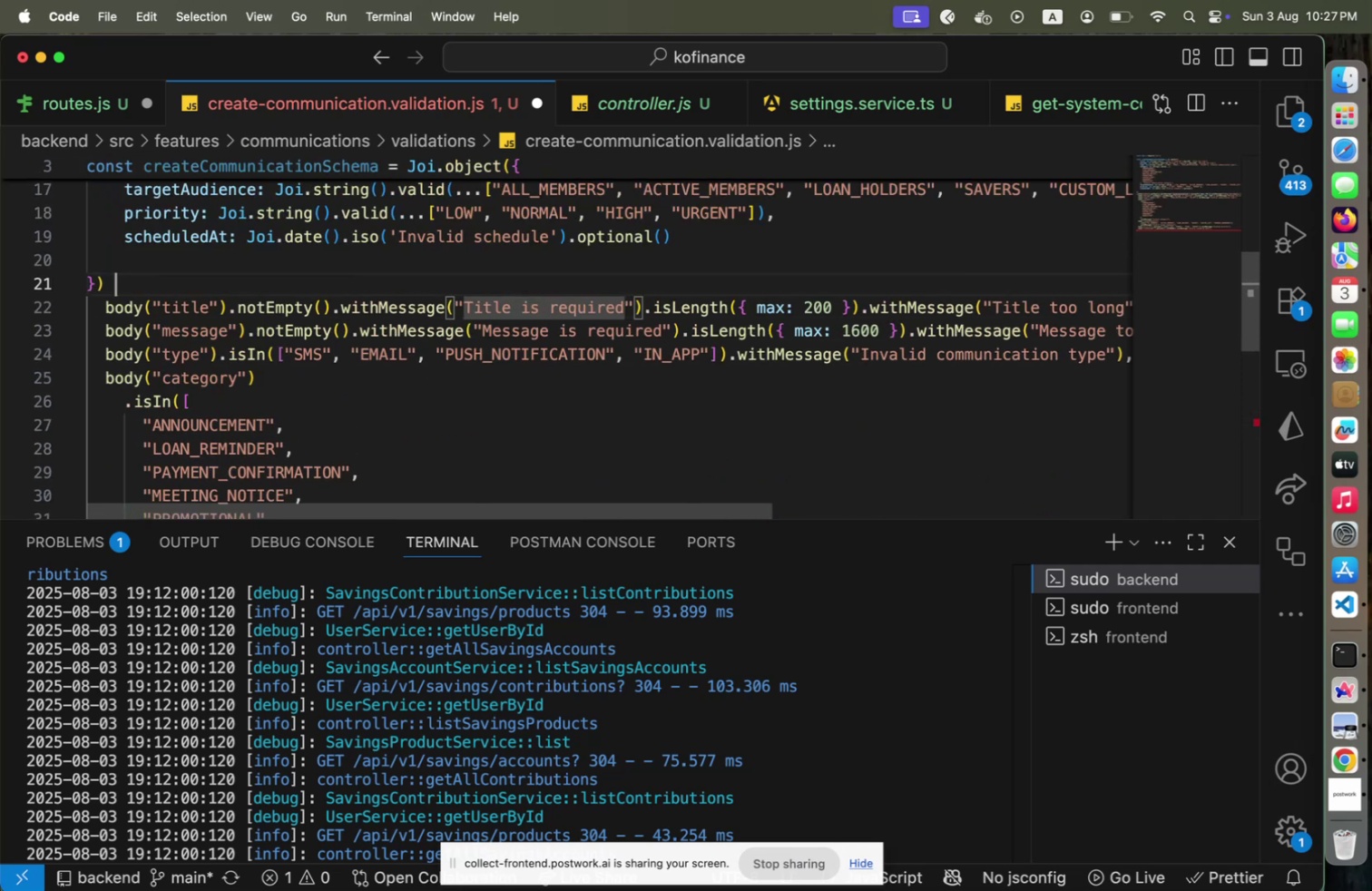 
key(ArrowUp)
 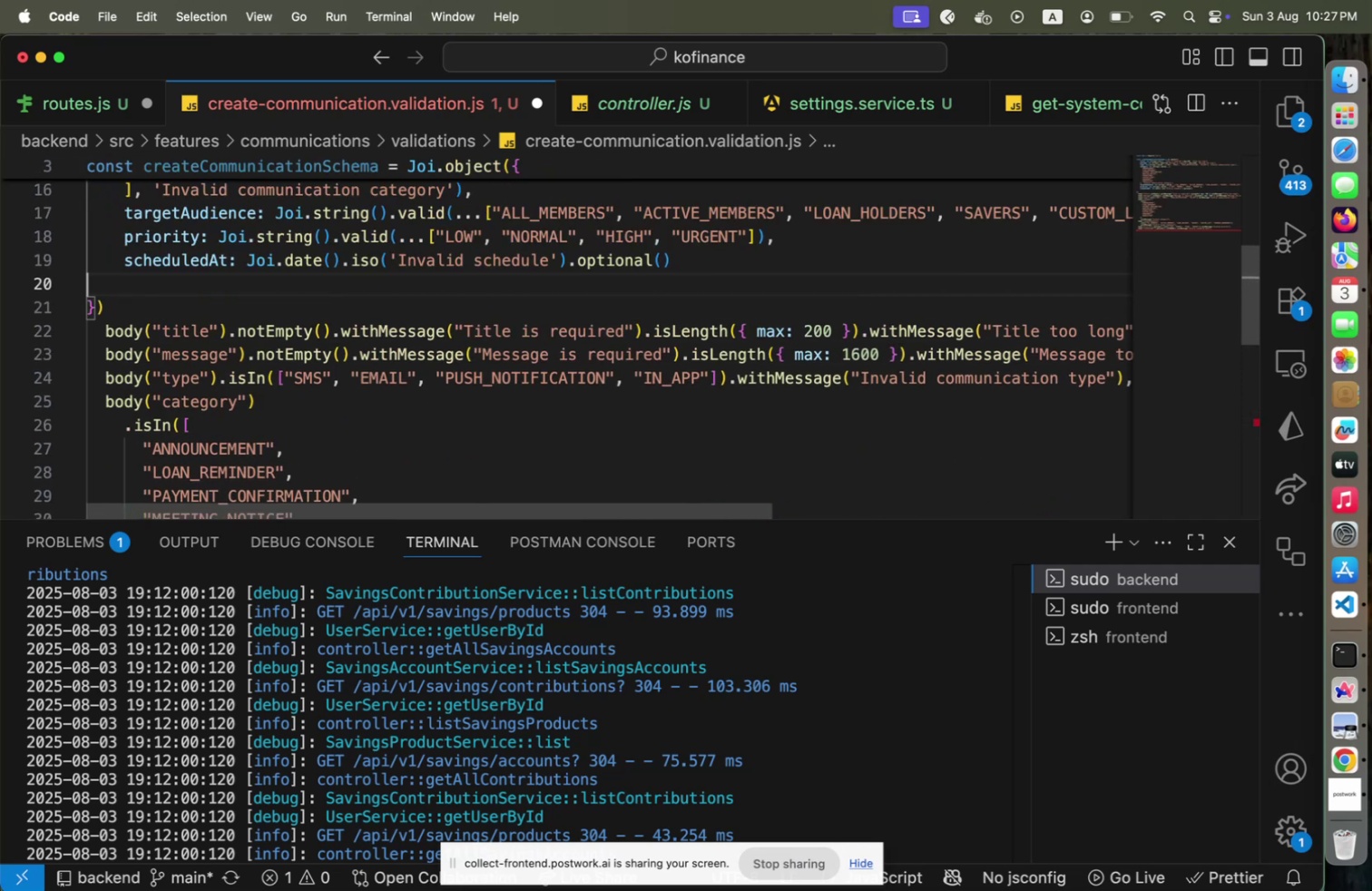 
key(ArrowUp)
 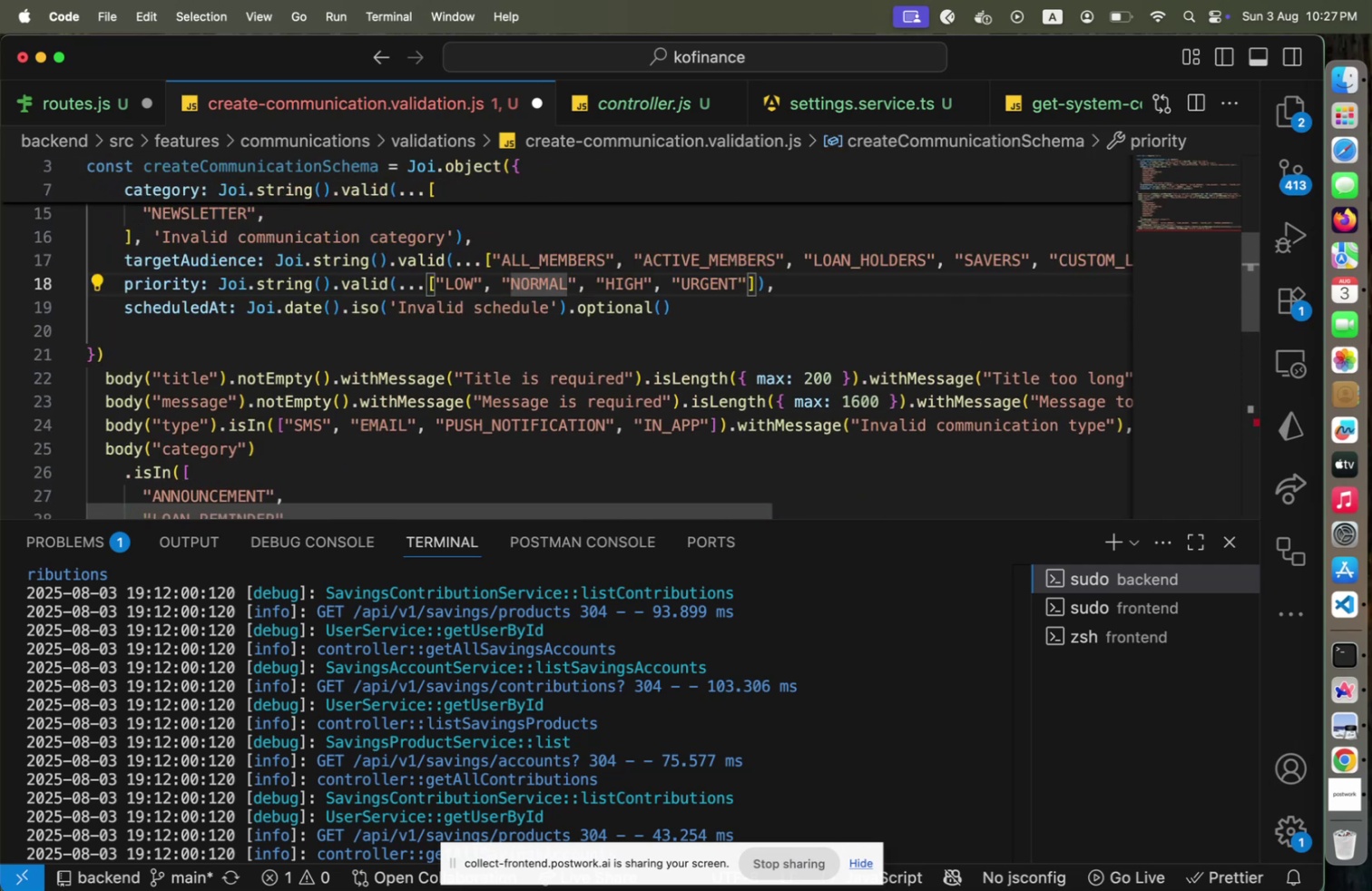 
key(ArrowRight)
 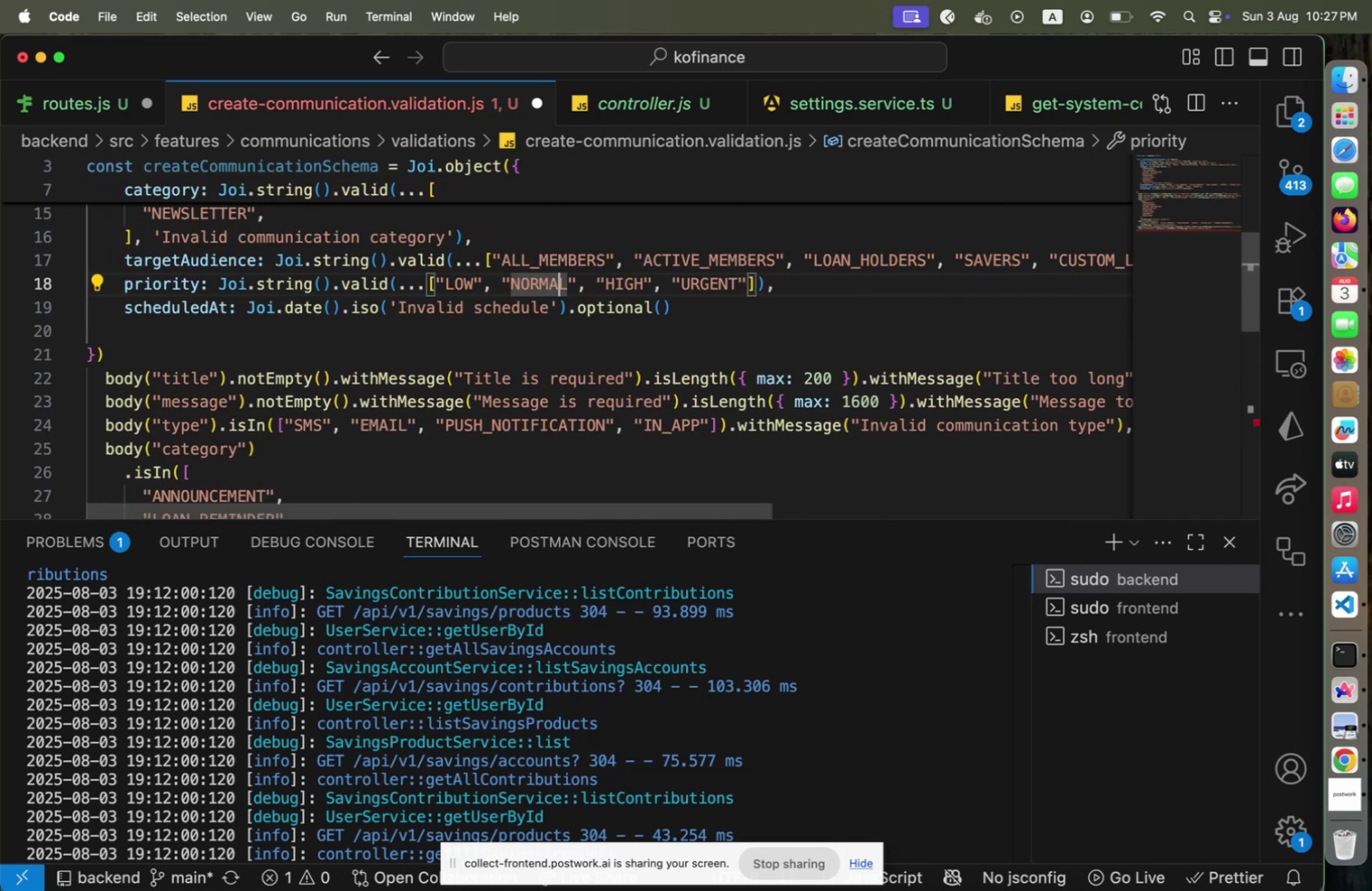 
key(End)
 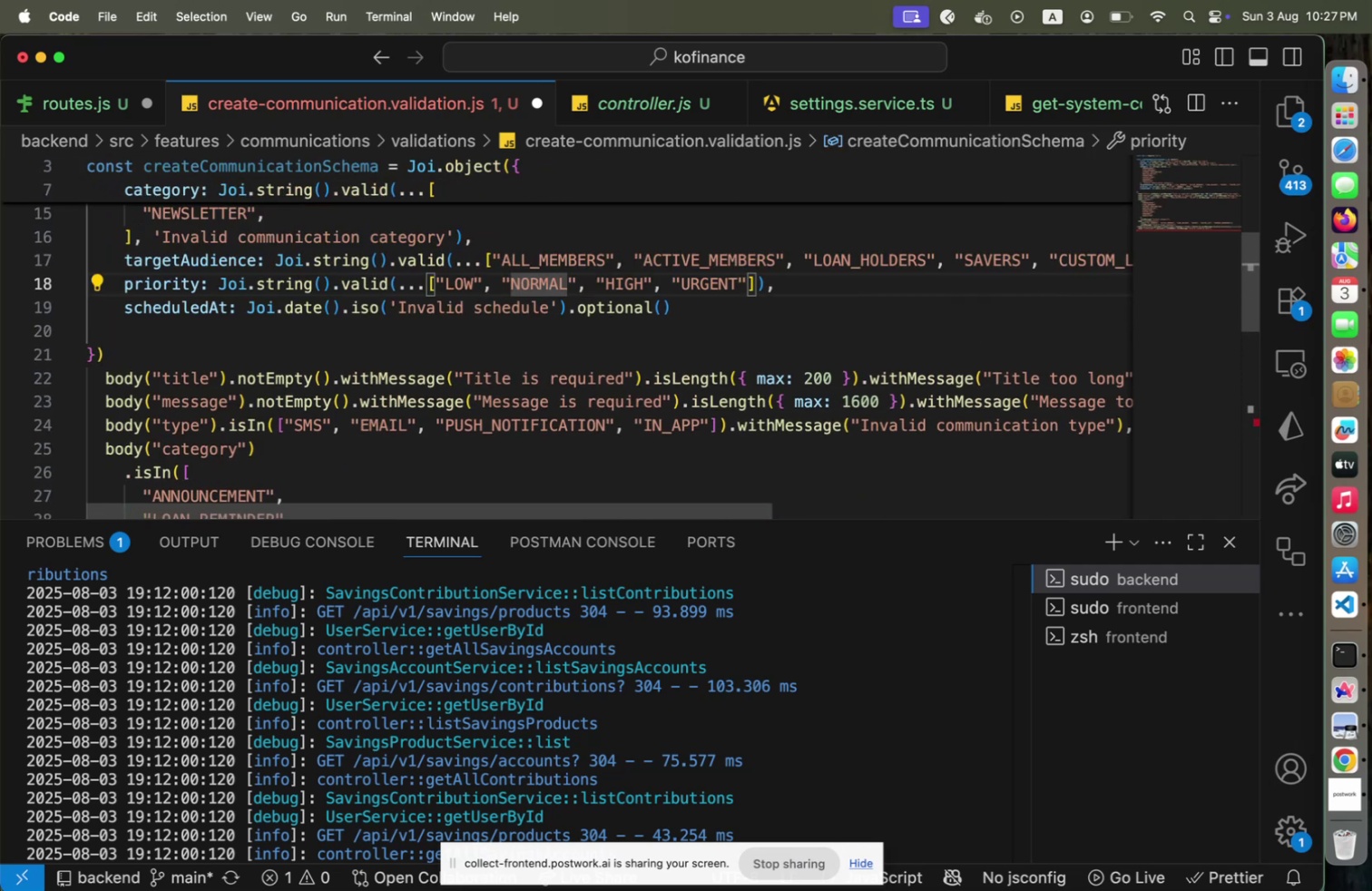 
key(ArrowLeft)
 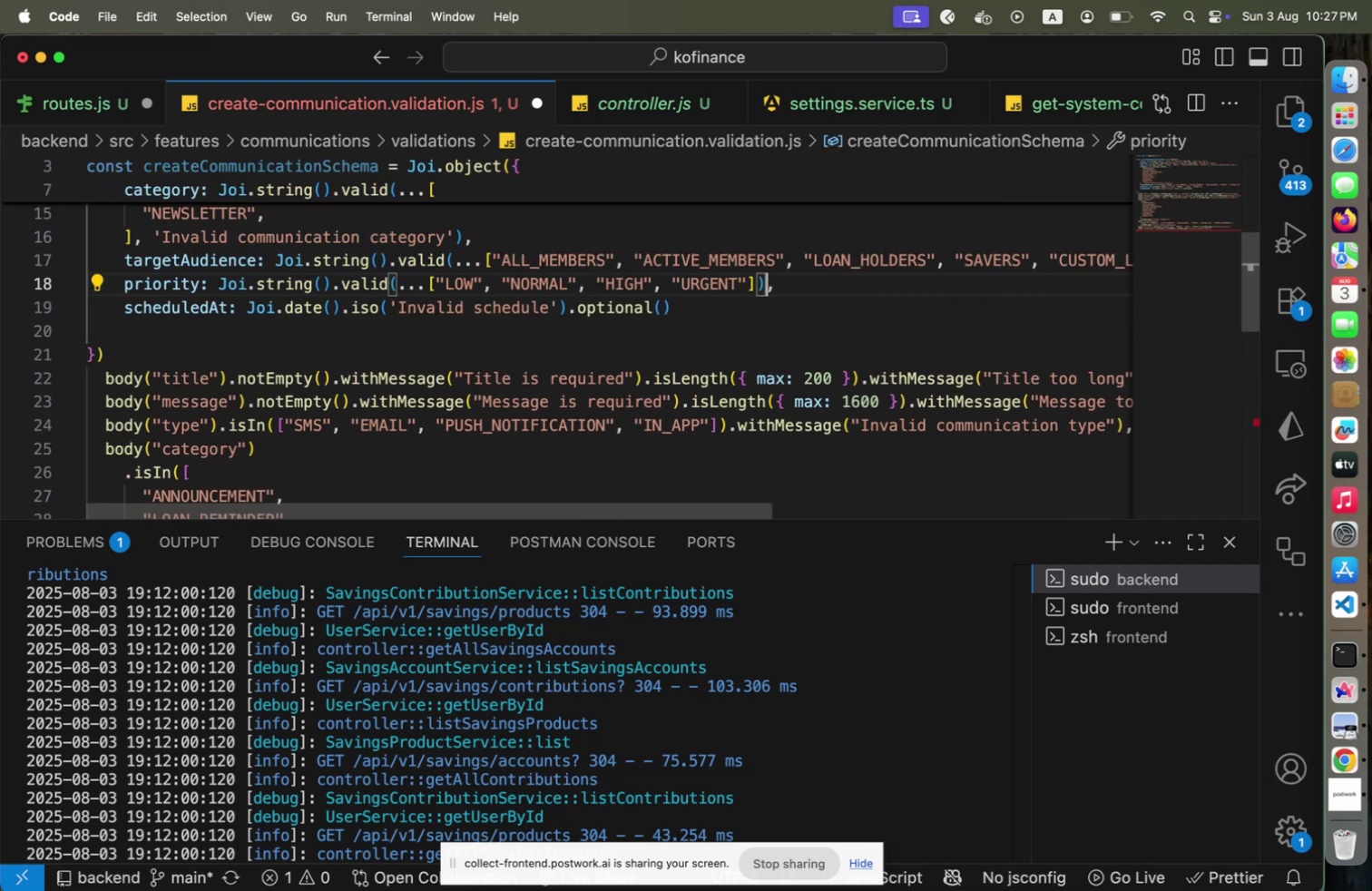 
key(ArrowLeft)
 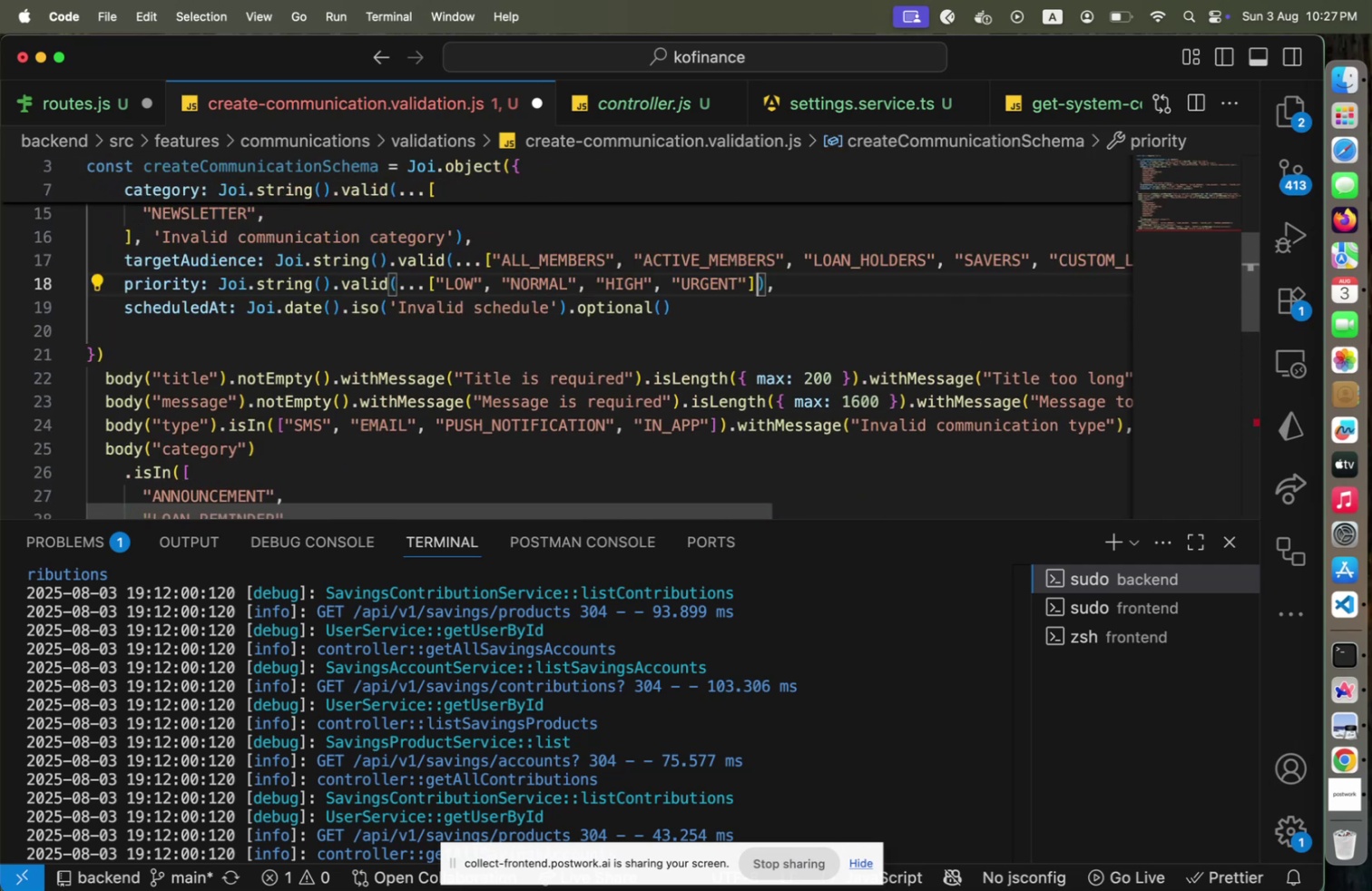 
type(, 'Invalid priority)
 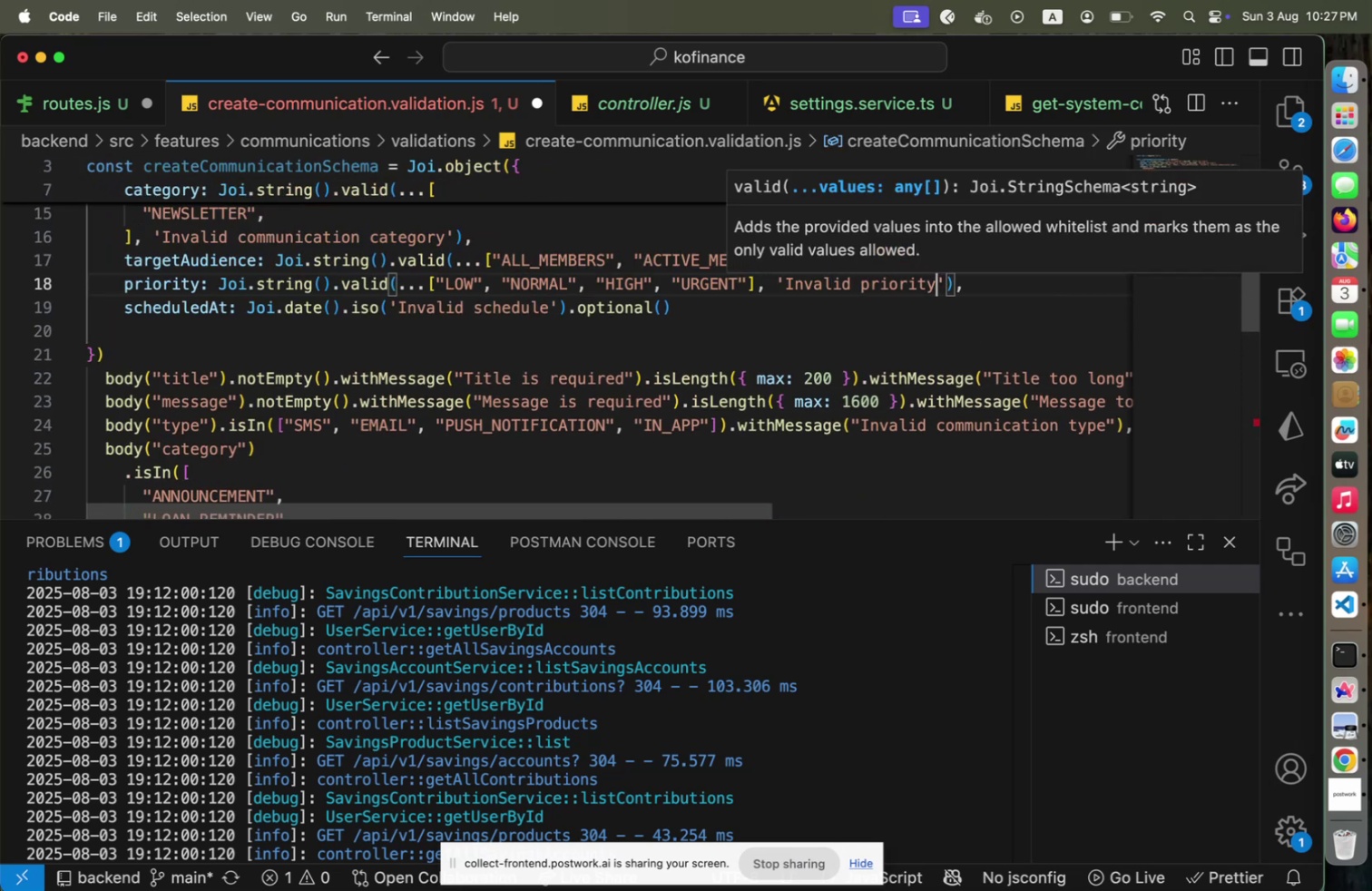 
key(ArrowRight)
 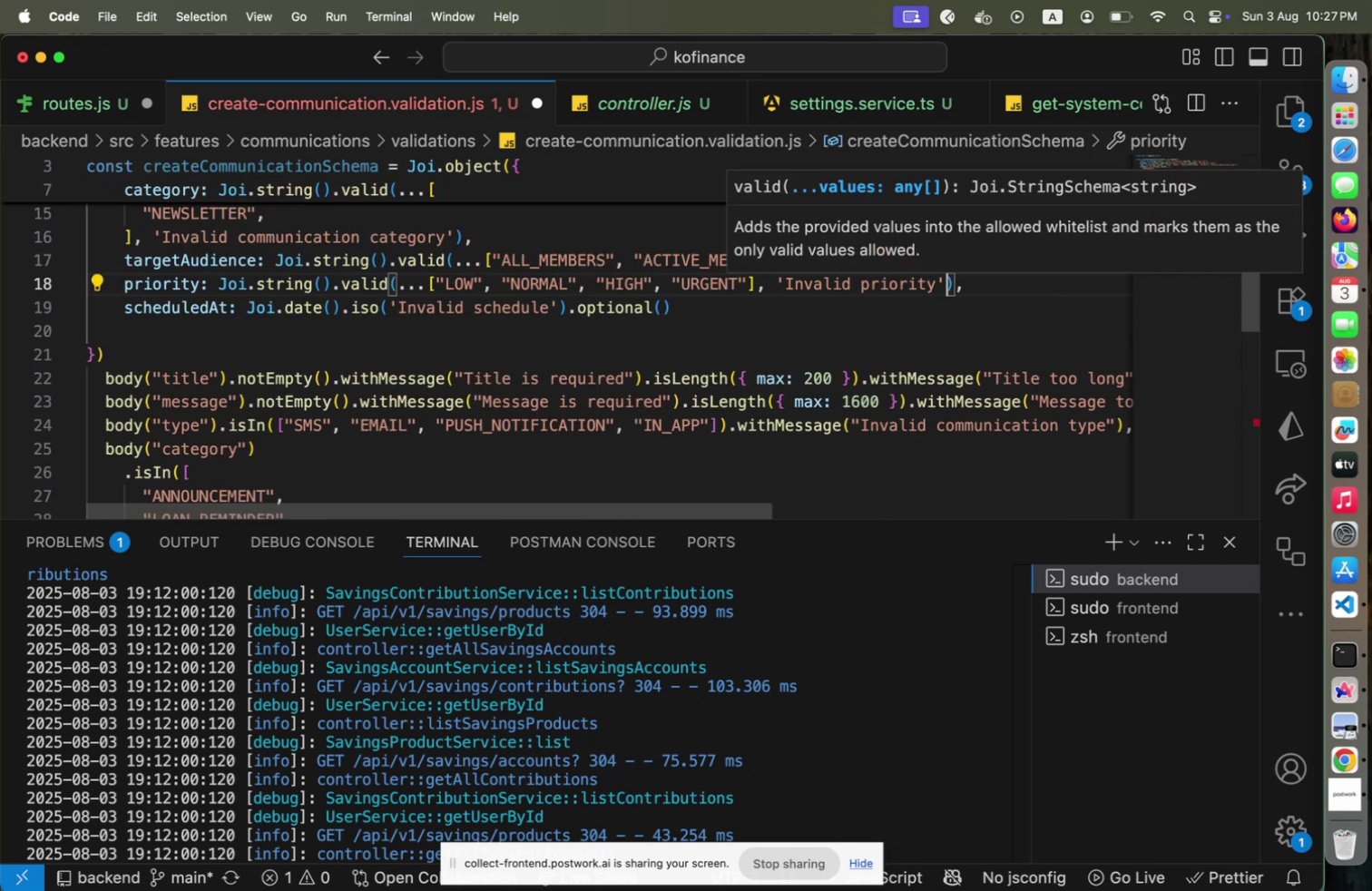 
key(ArrowDown)
 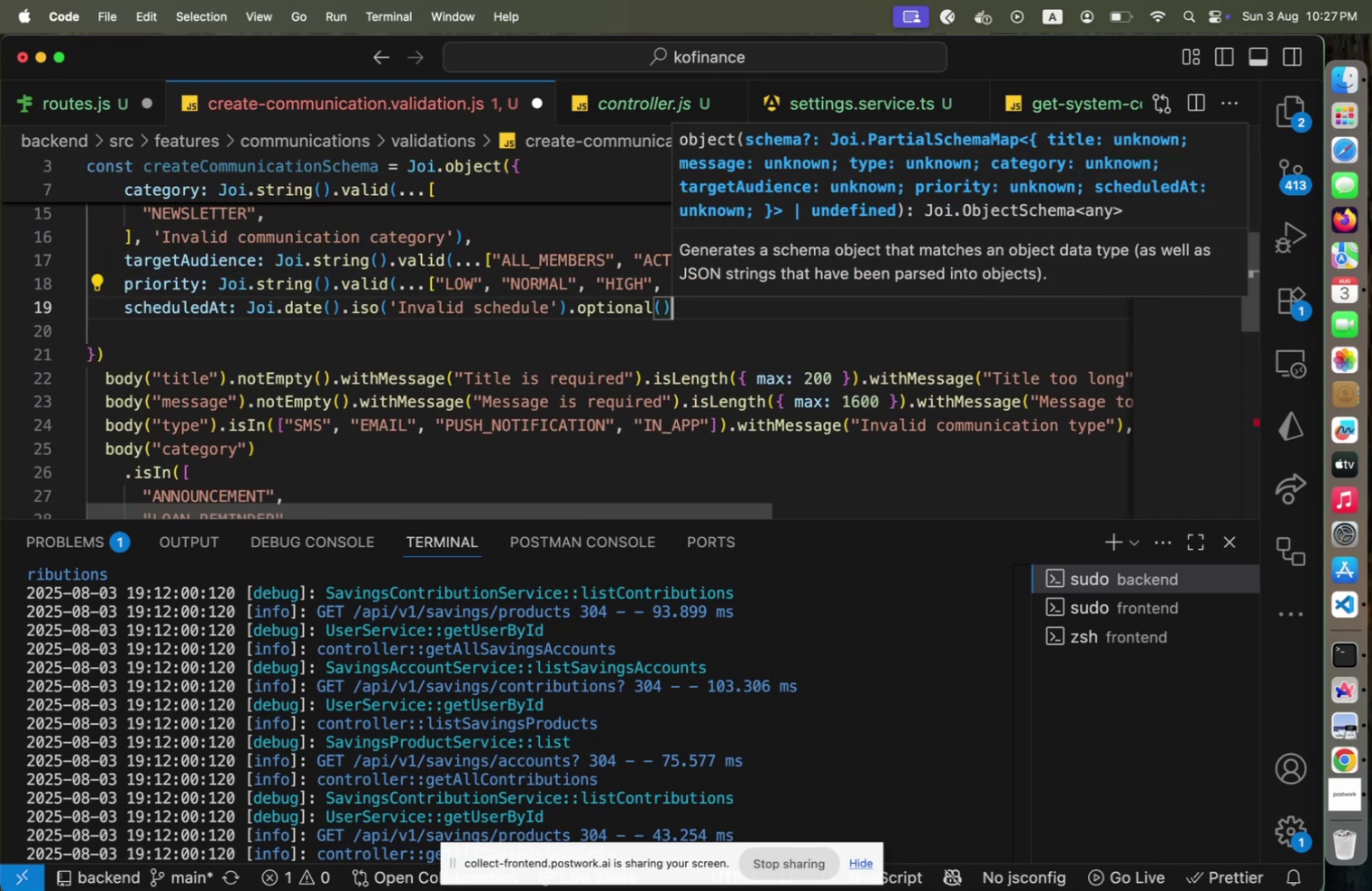 
key(ArrowLeft)
 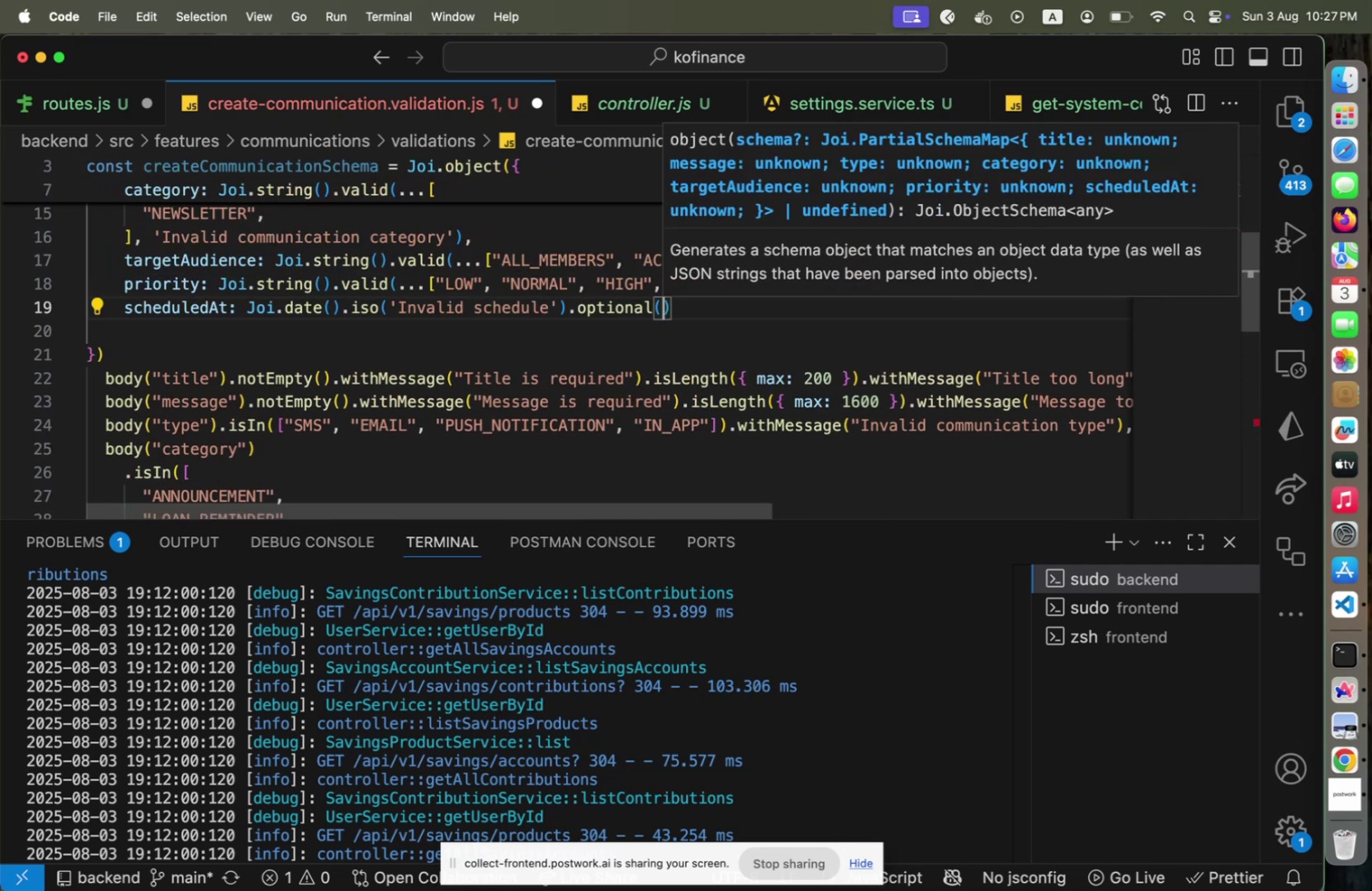 
key(ArrowLeft)
 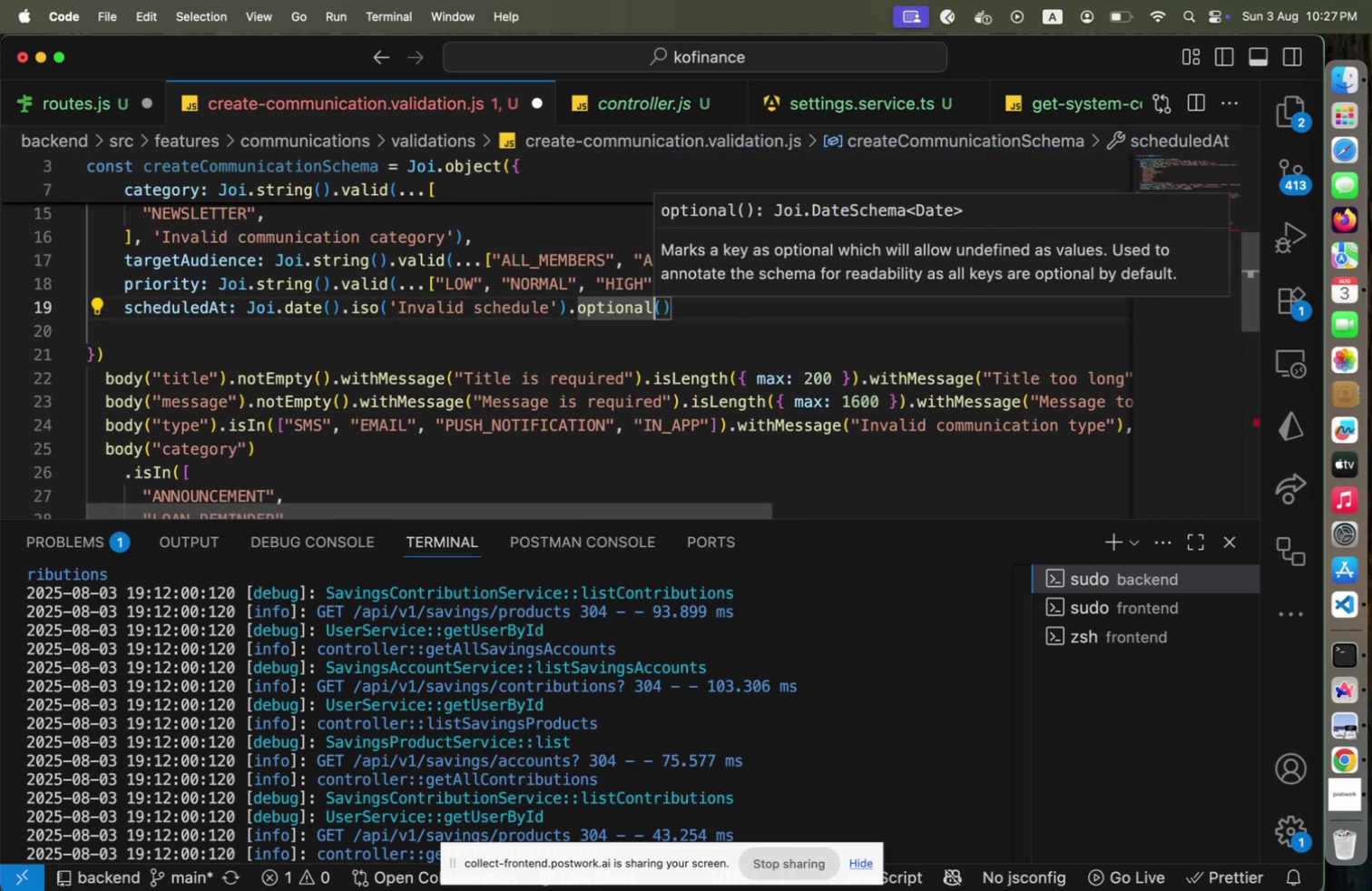 
hold_key(key=ArrowLeft, duration=1.31)
 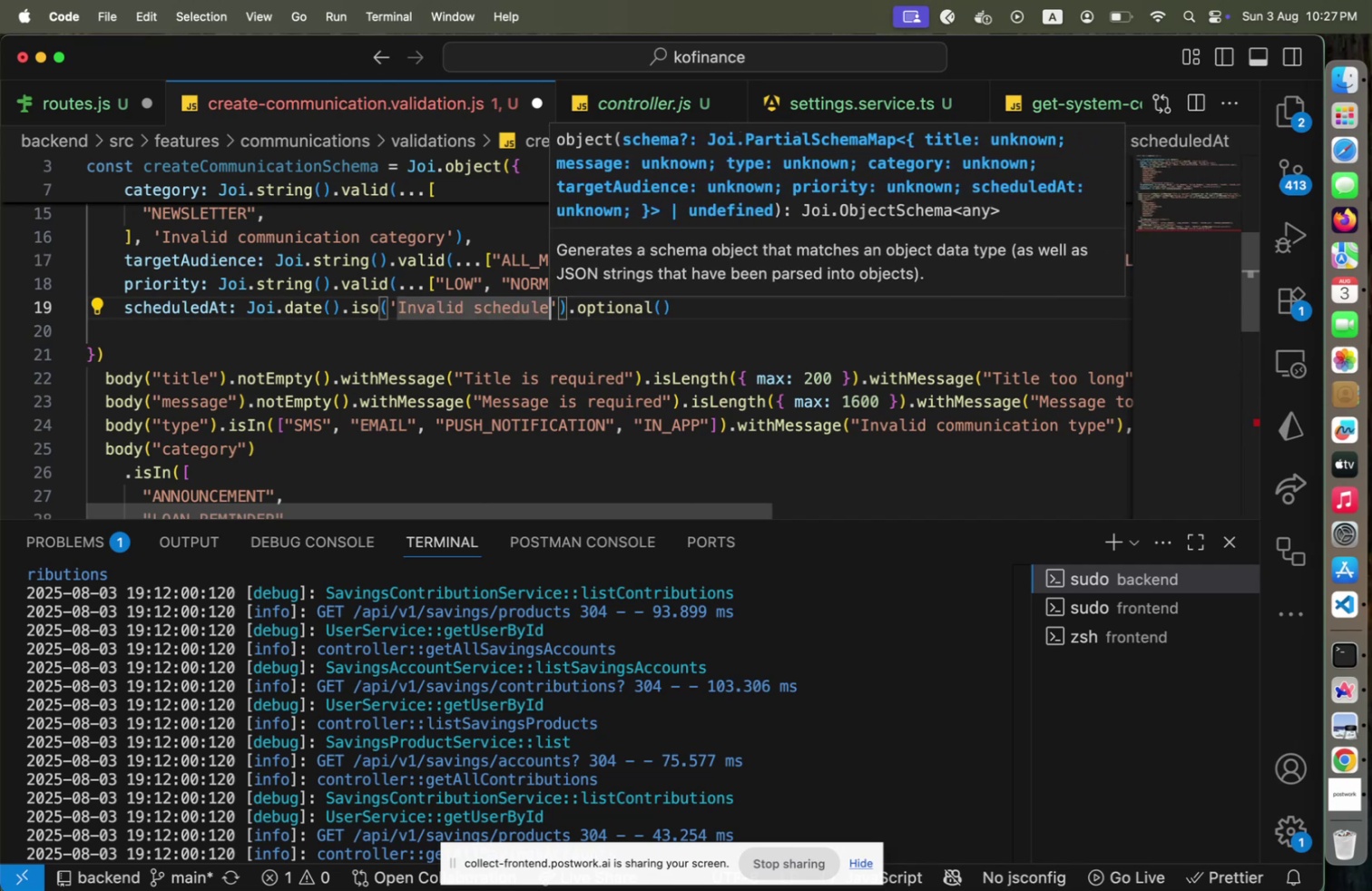 
type(d date)
 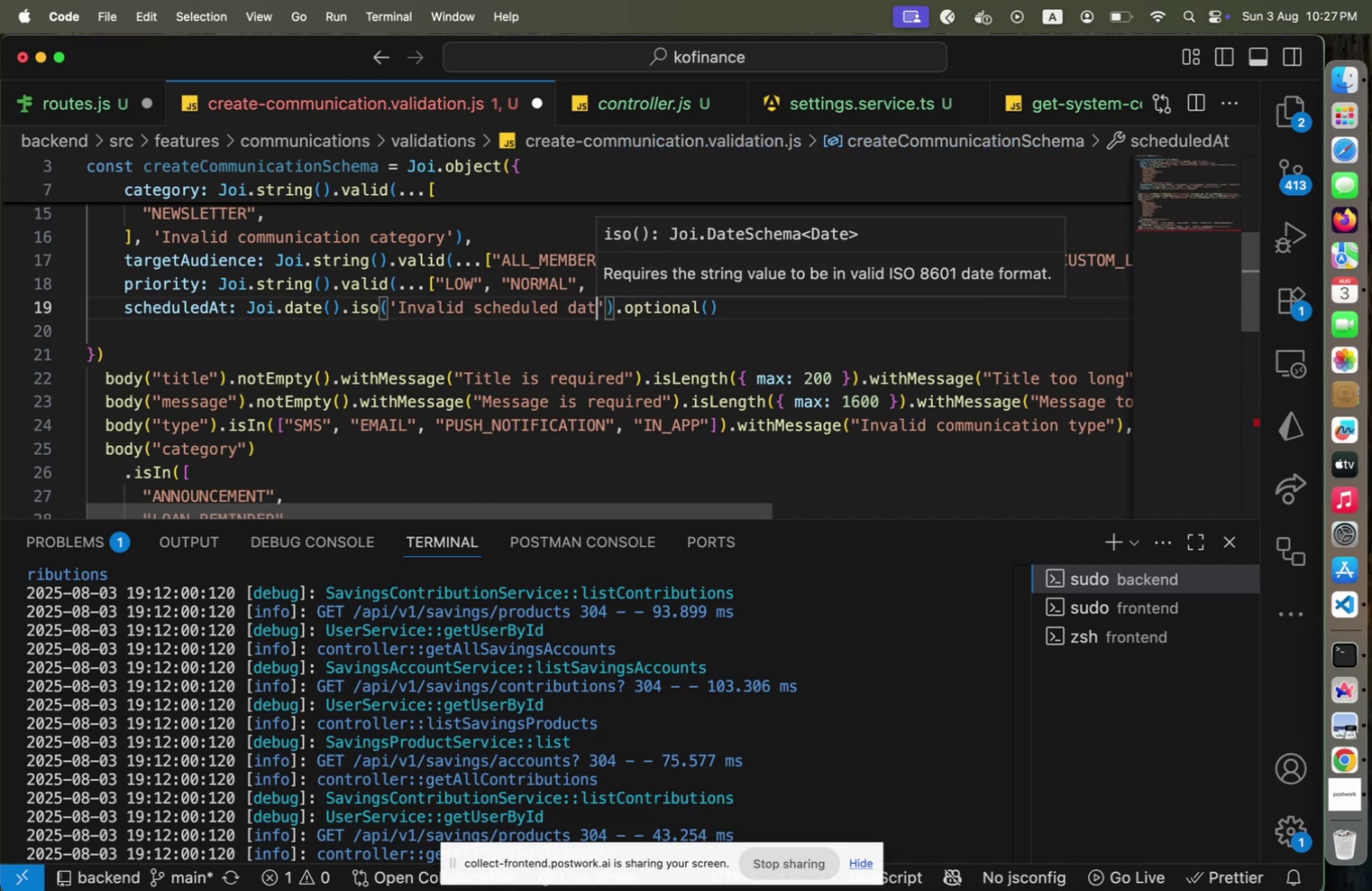 
key(ArrowRight)
 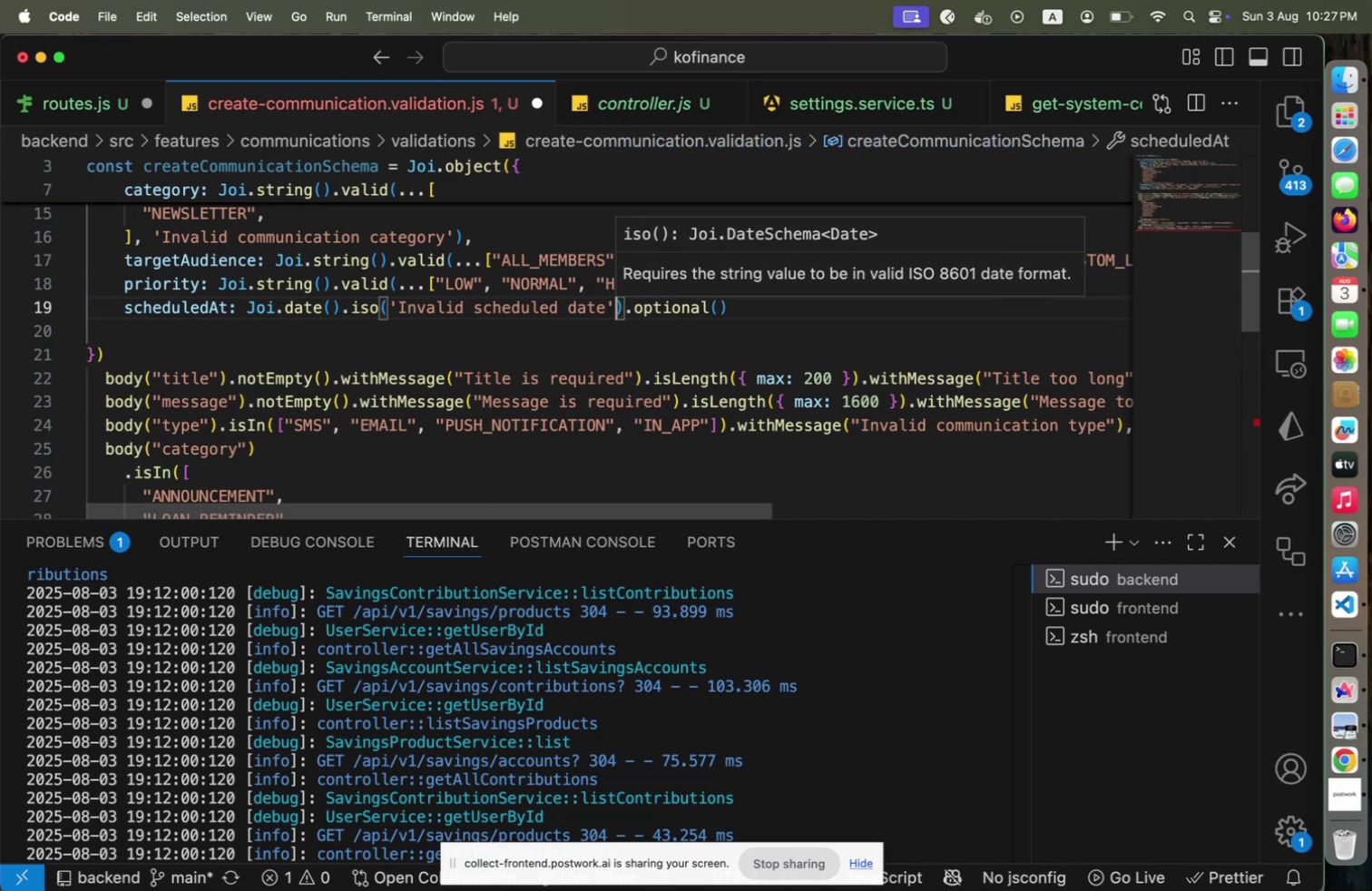 
key(ArrowRight)
 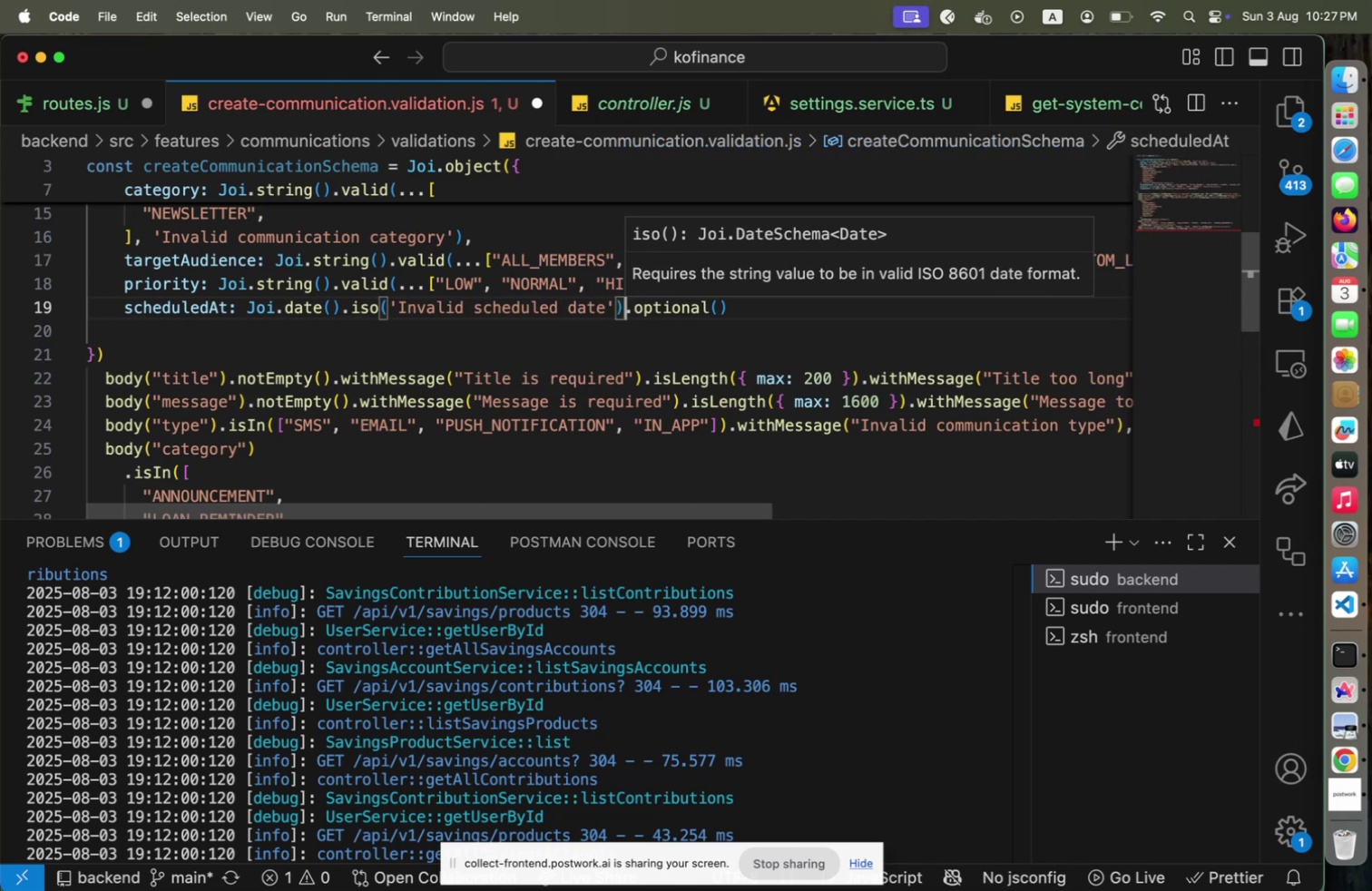 
key(End)
 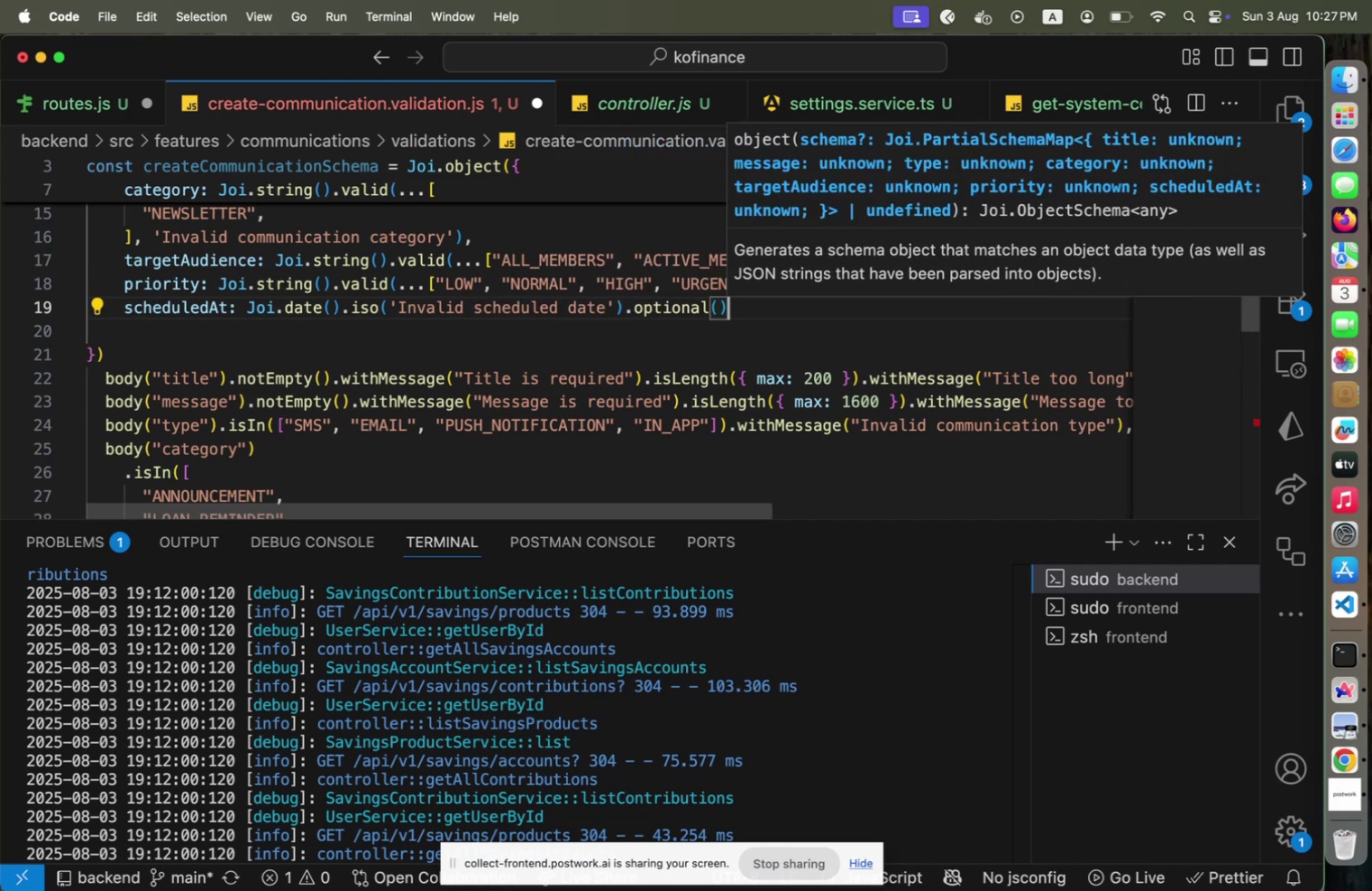 
key(Escape)
 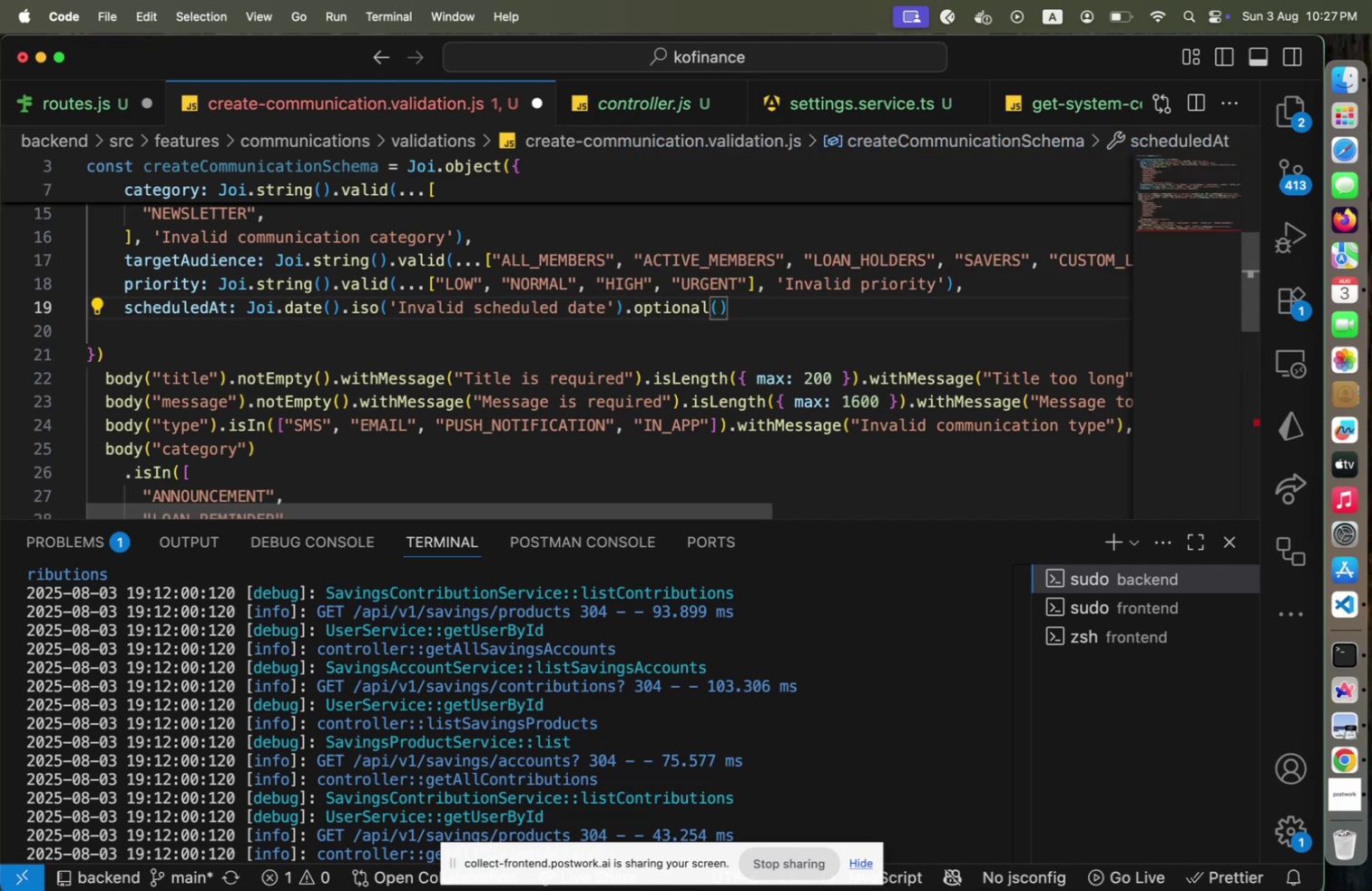 
key(ArrowDown)
 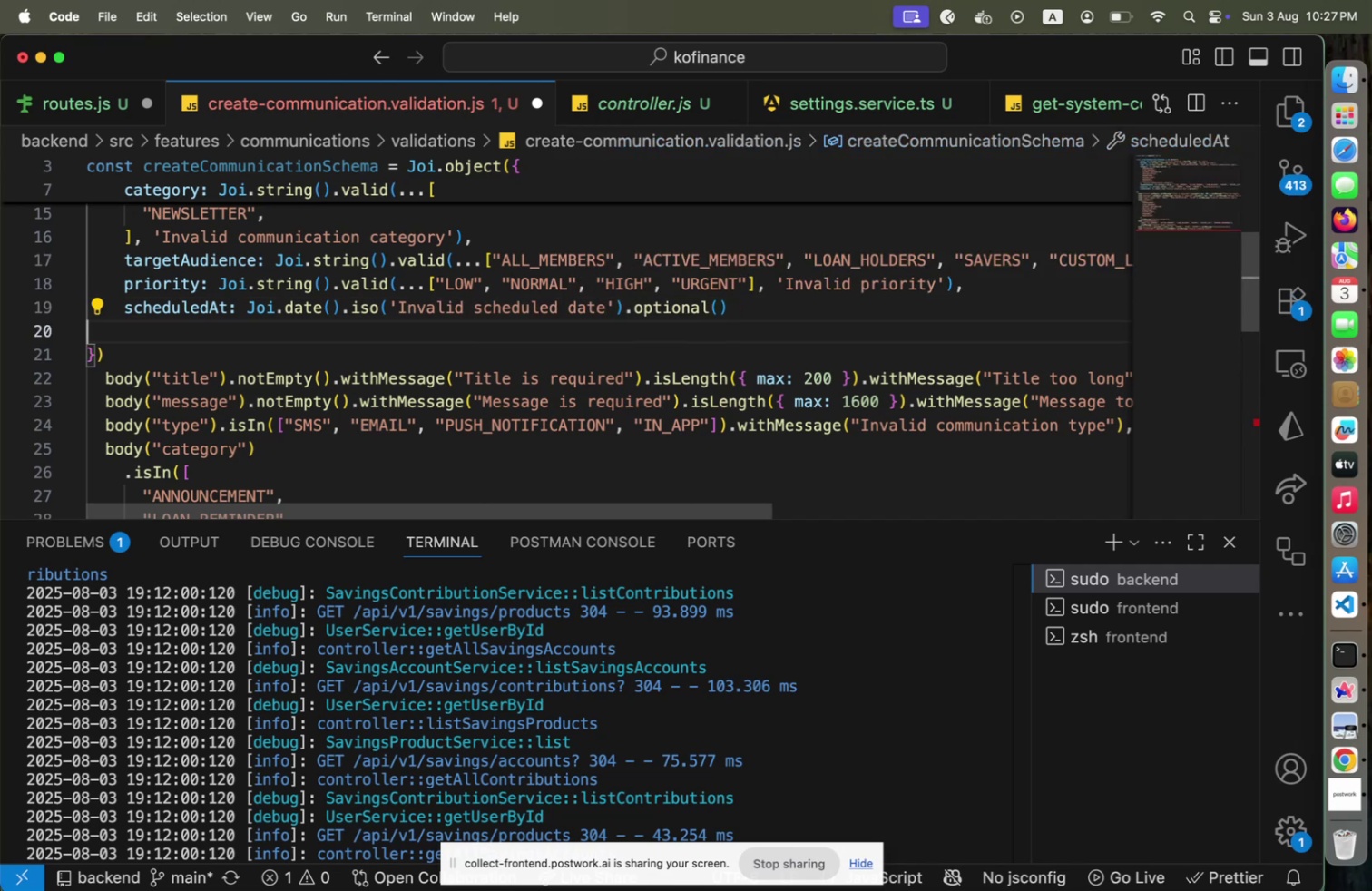 
key(ArrowDown)
 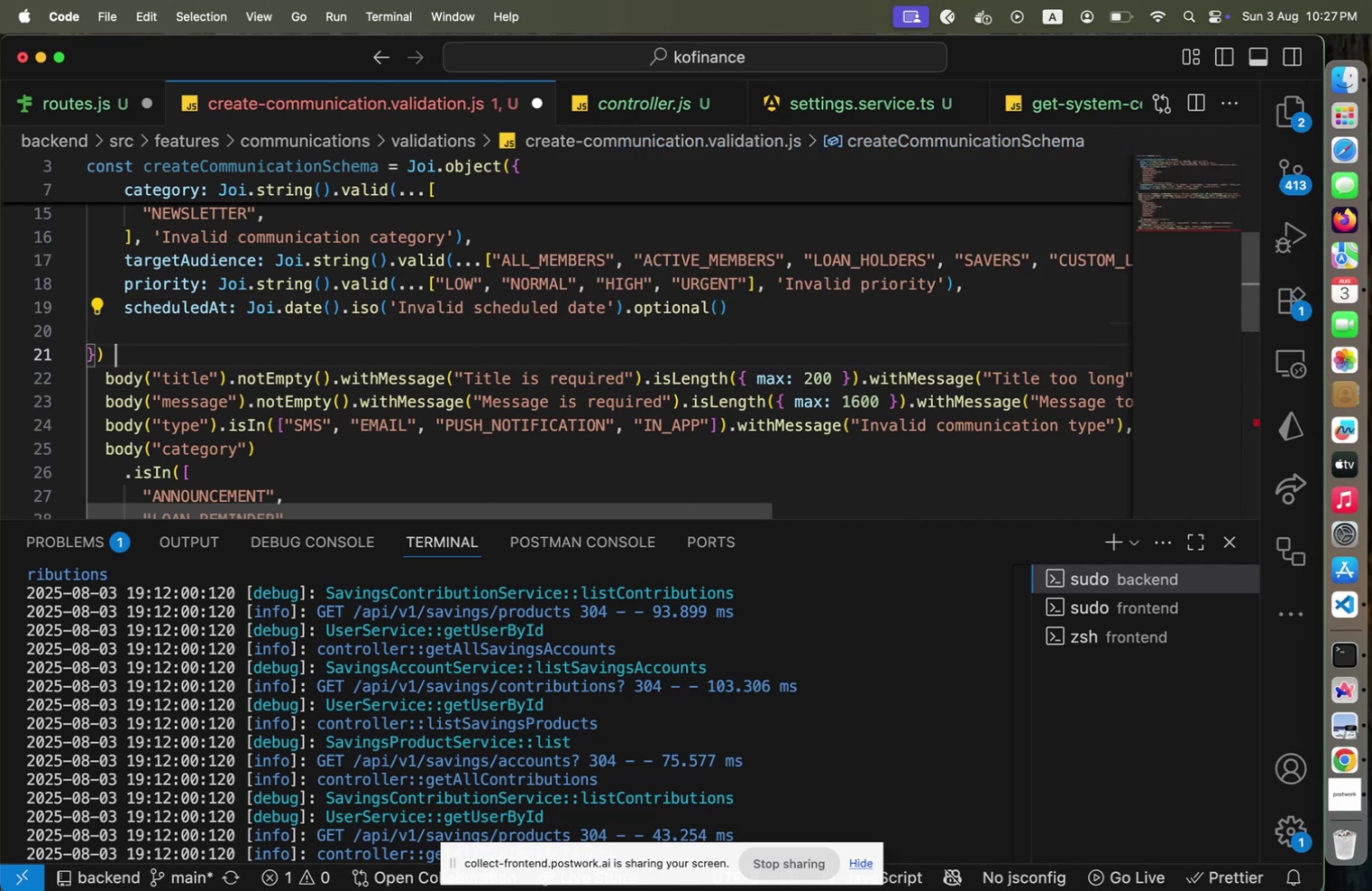 
key(ArrowDown)
 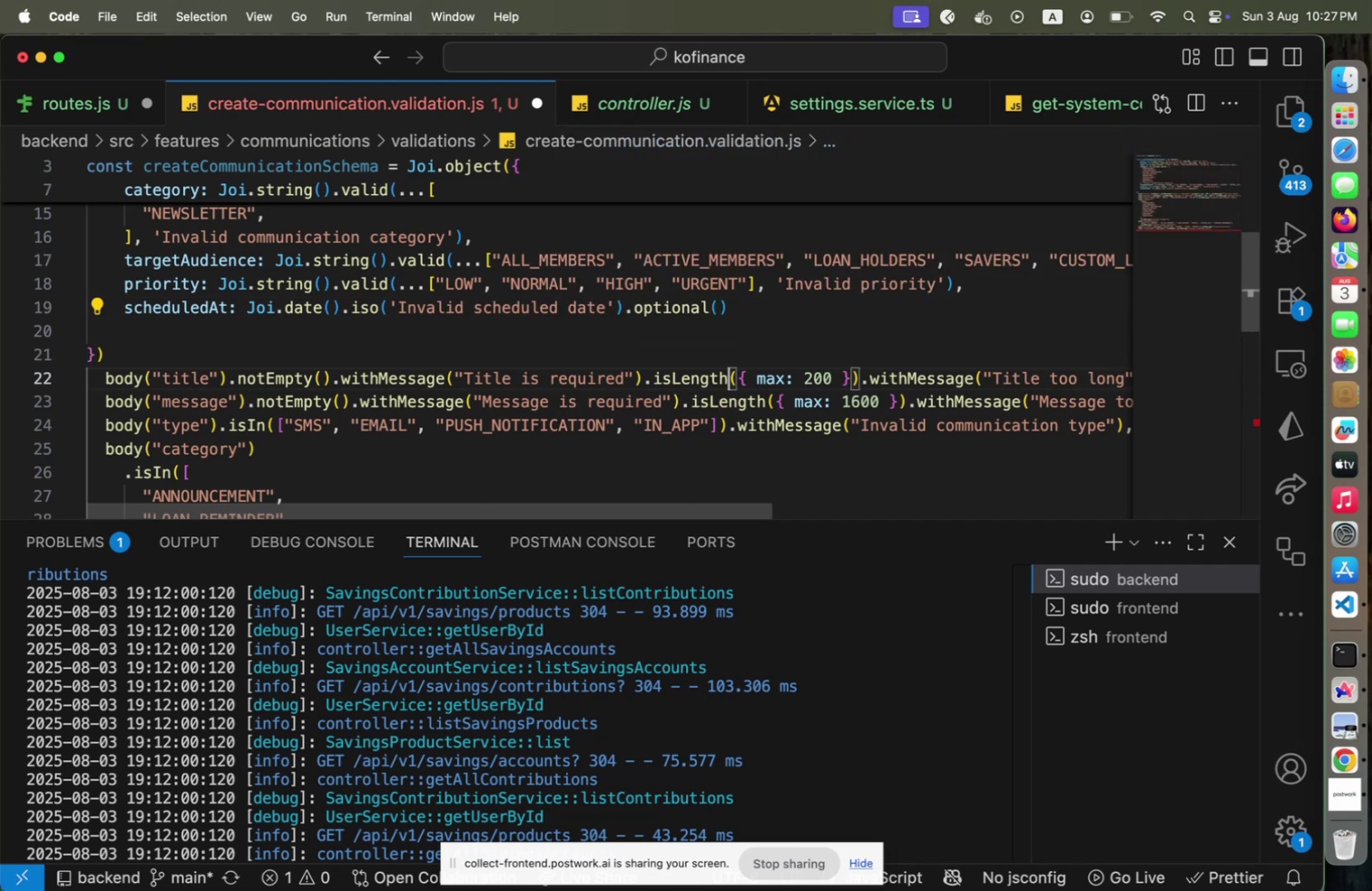 
key(Home)
 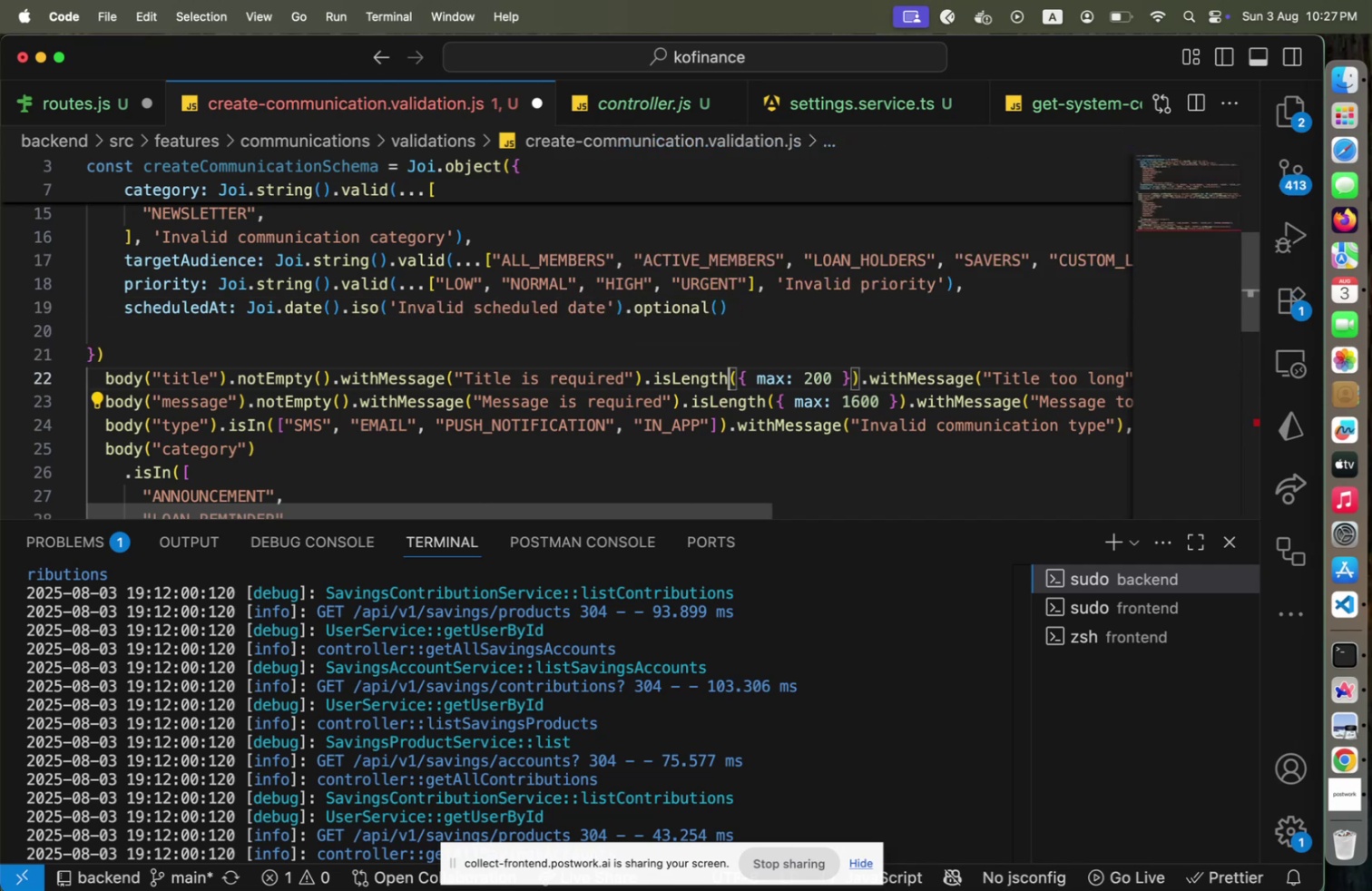 
hold_key(key=ArrowDown, duration=1.06)
 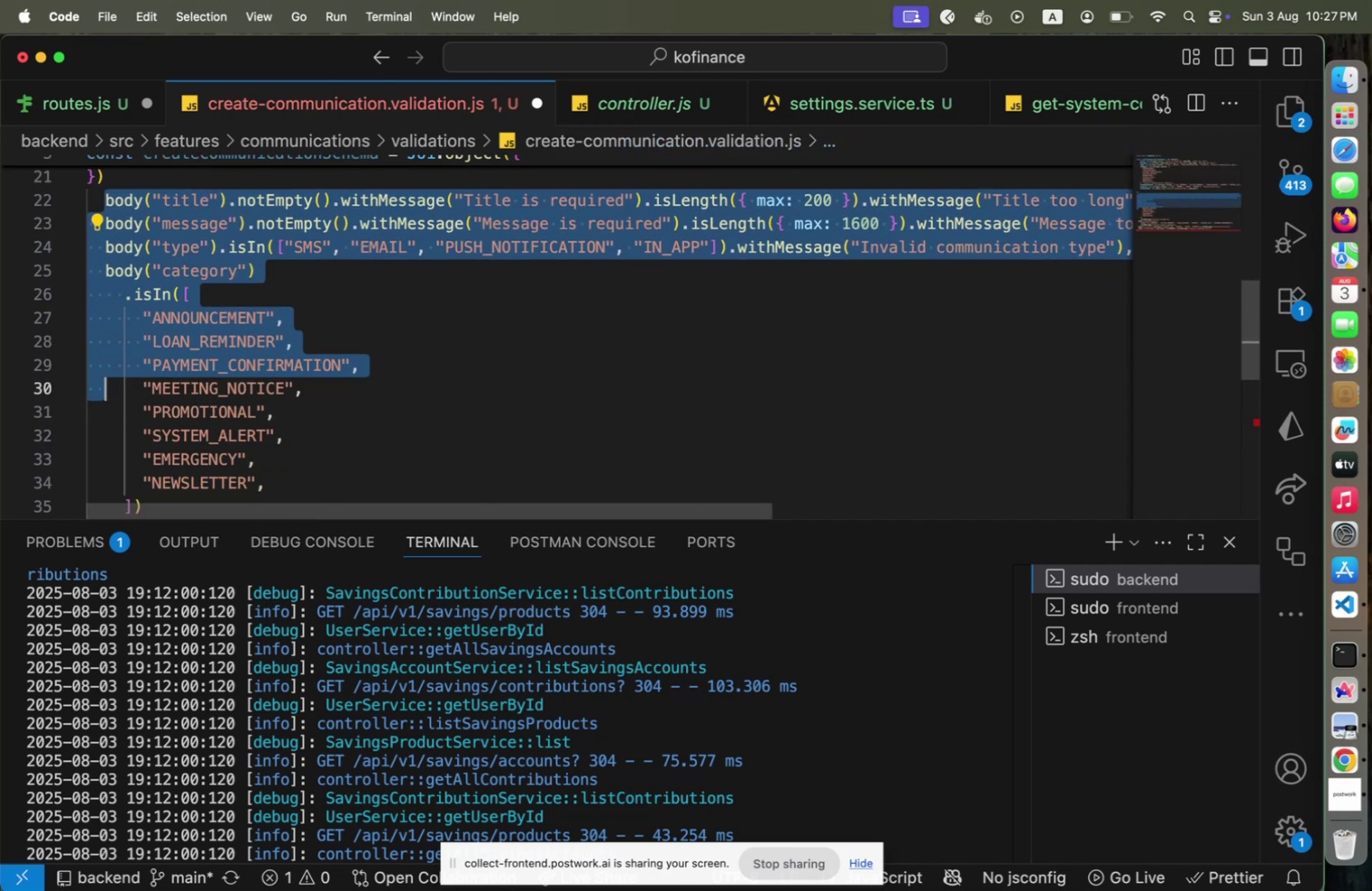 
hold_key(key=ArrowDown, duration=0.96)
 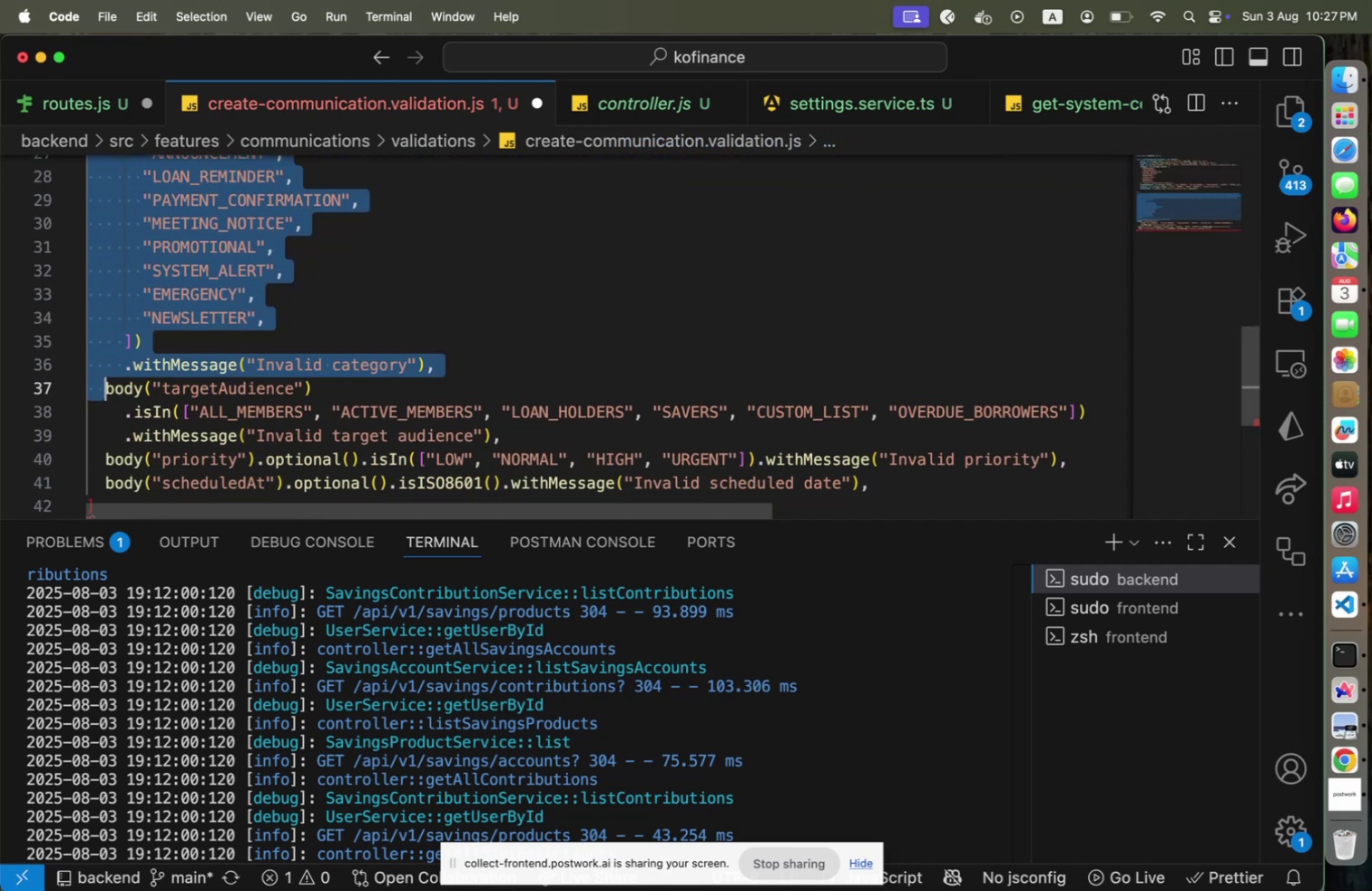 
key(Shift+ArrowDown)
 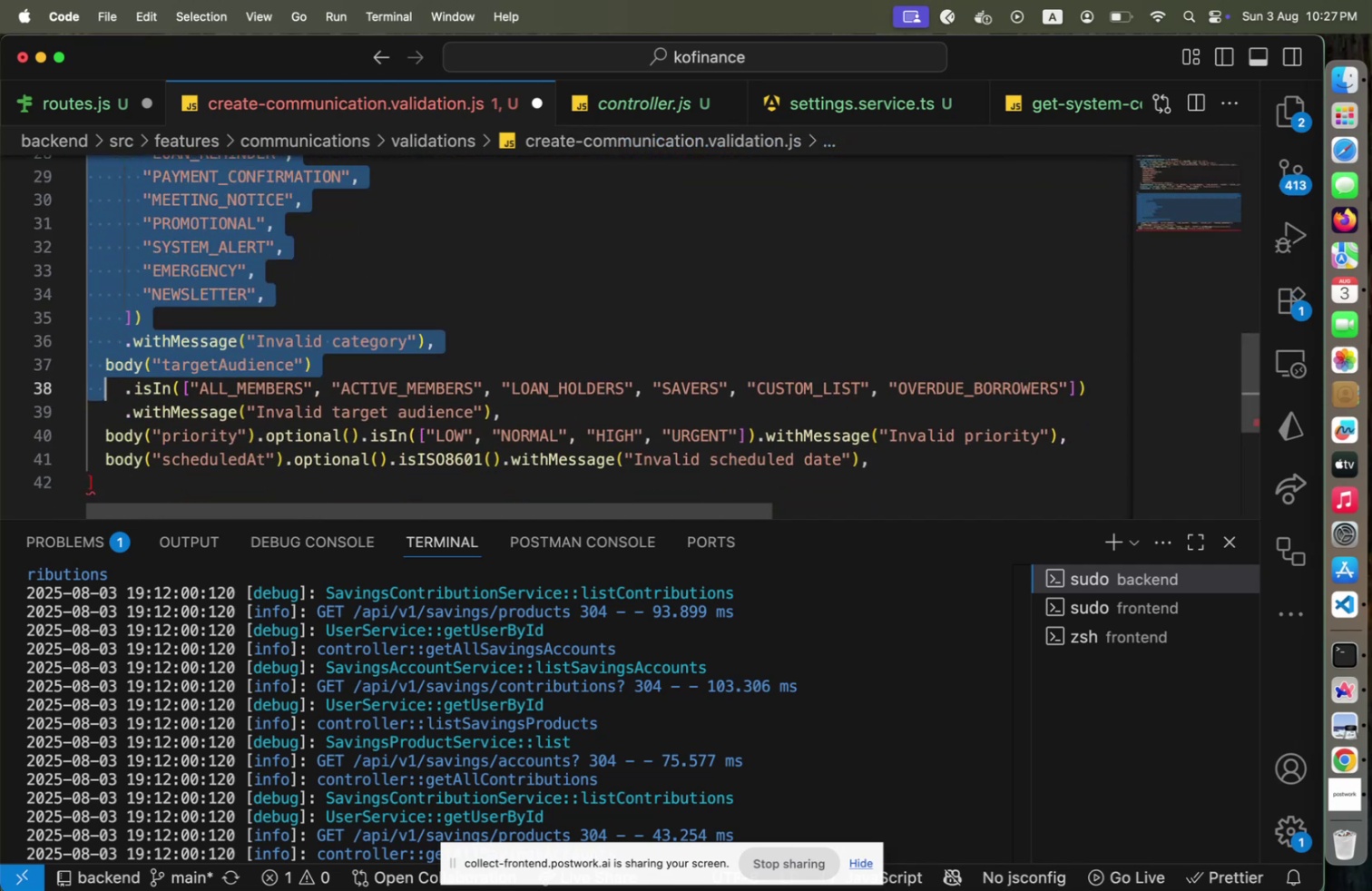 
key(Shift+ArrowDown)
 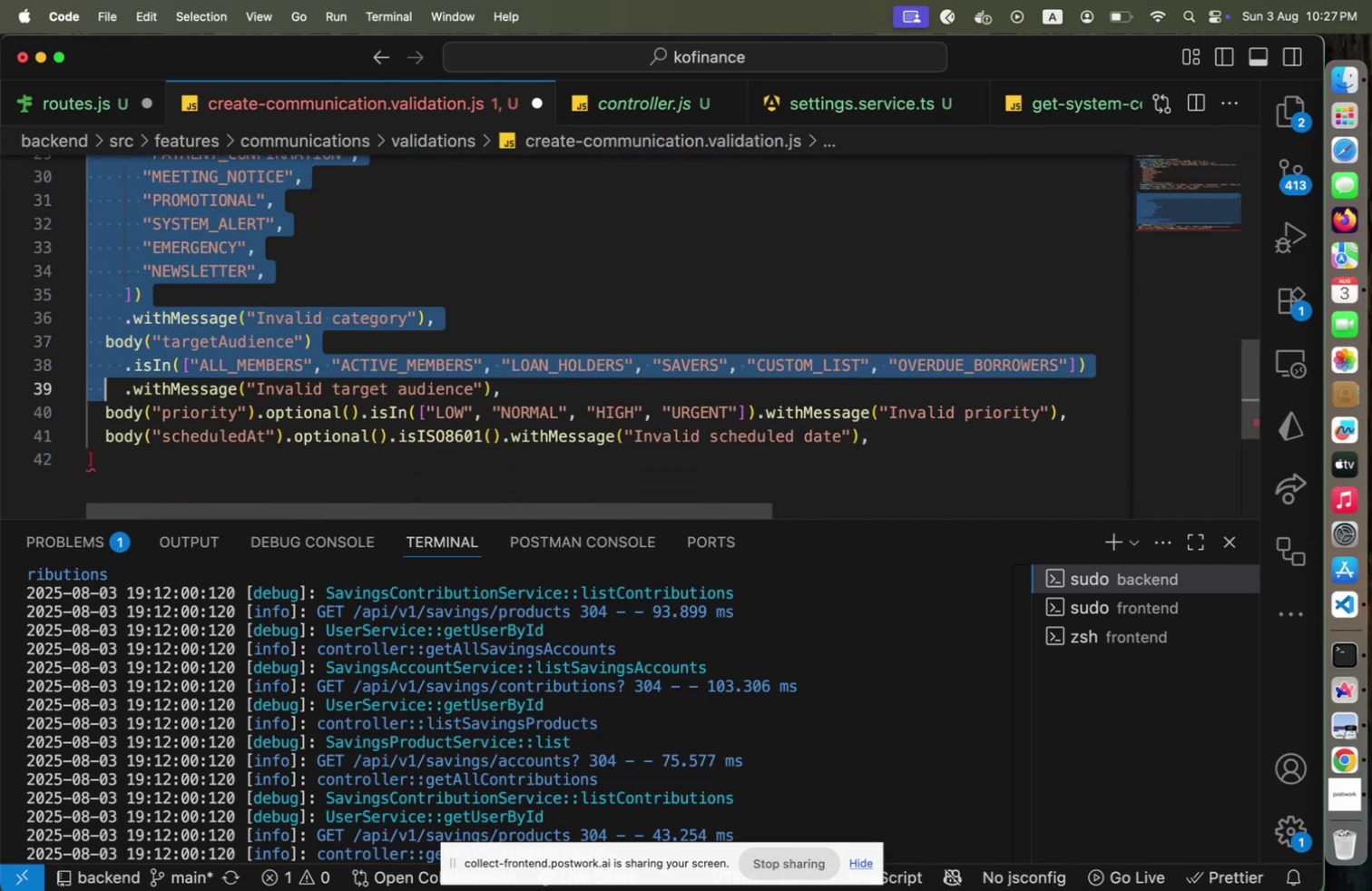 
key(Shift+ArrowDown)
 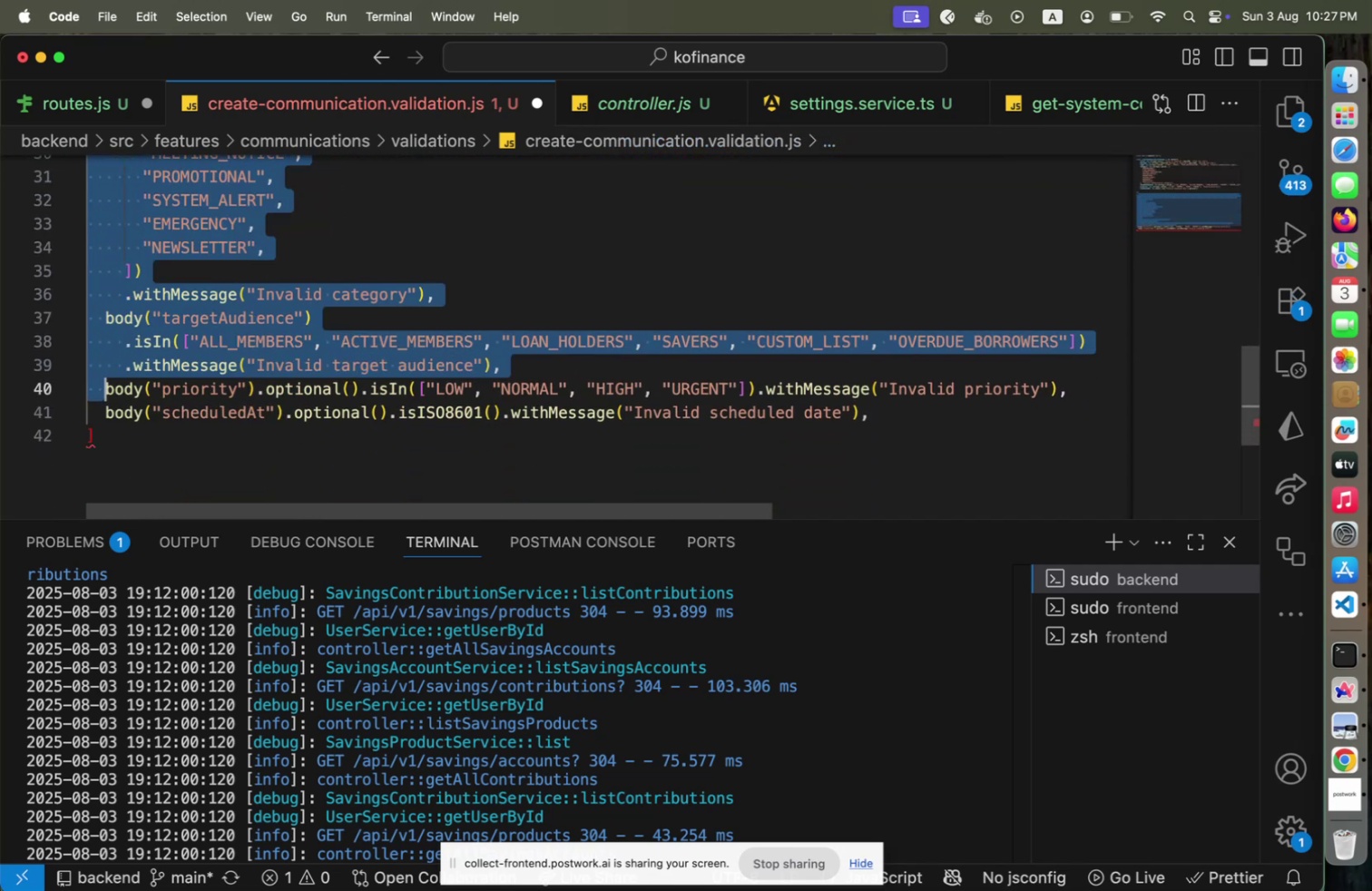 
key(Shift+ArrowDown)
 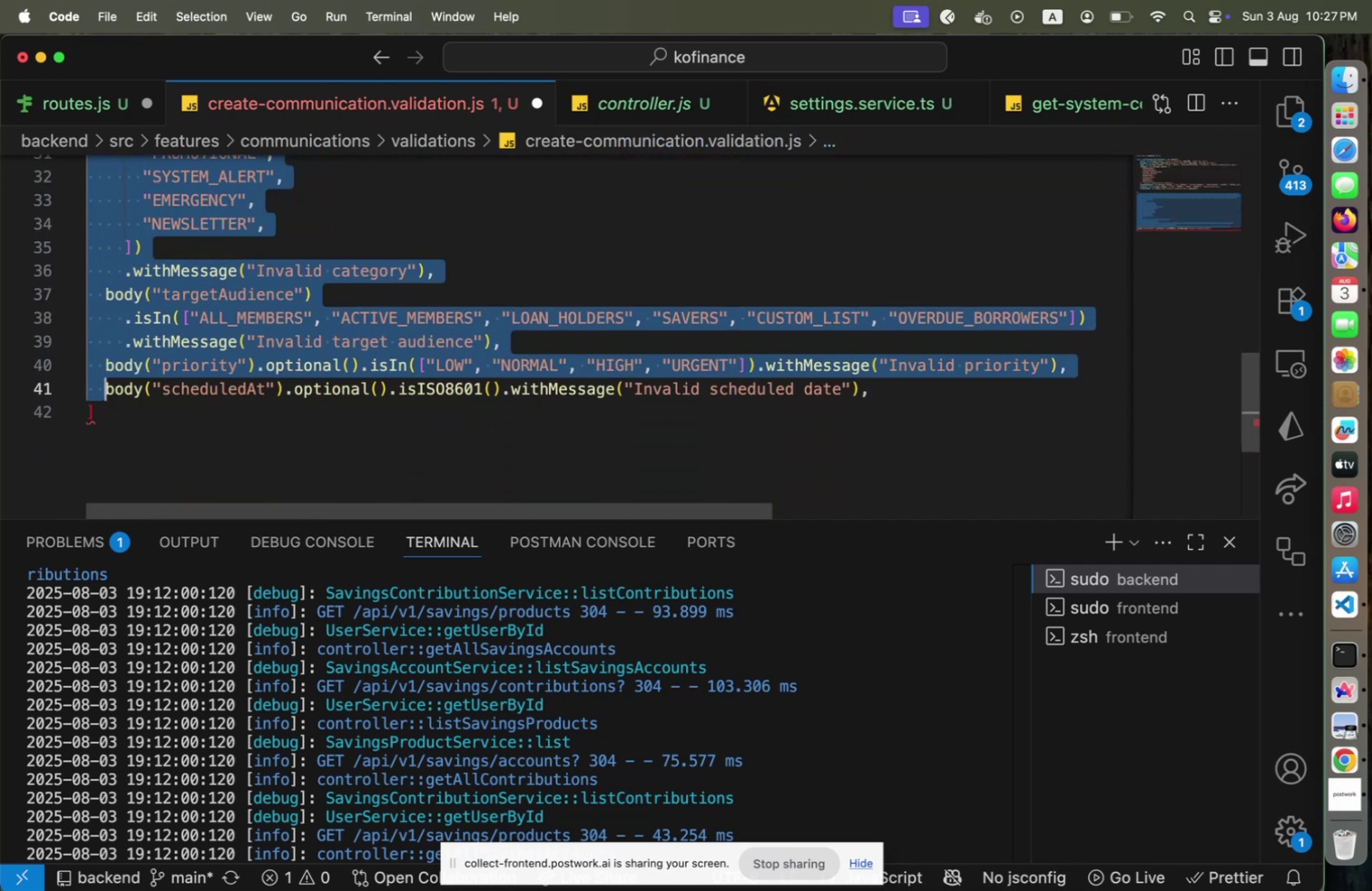 
key(ArrowDown)
 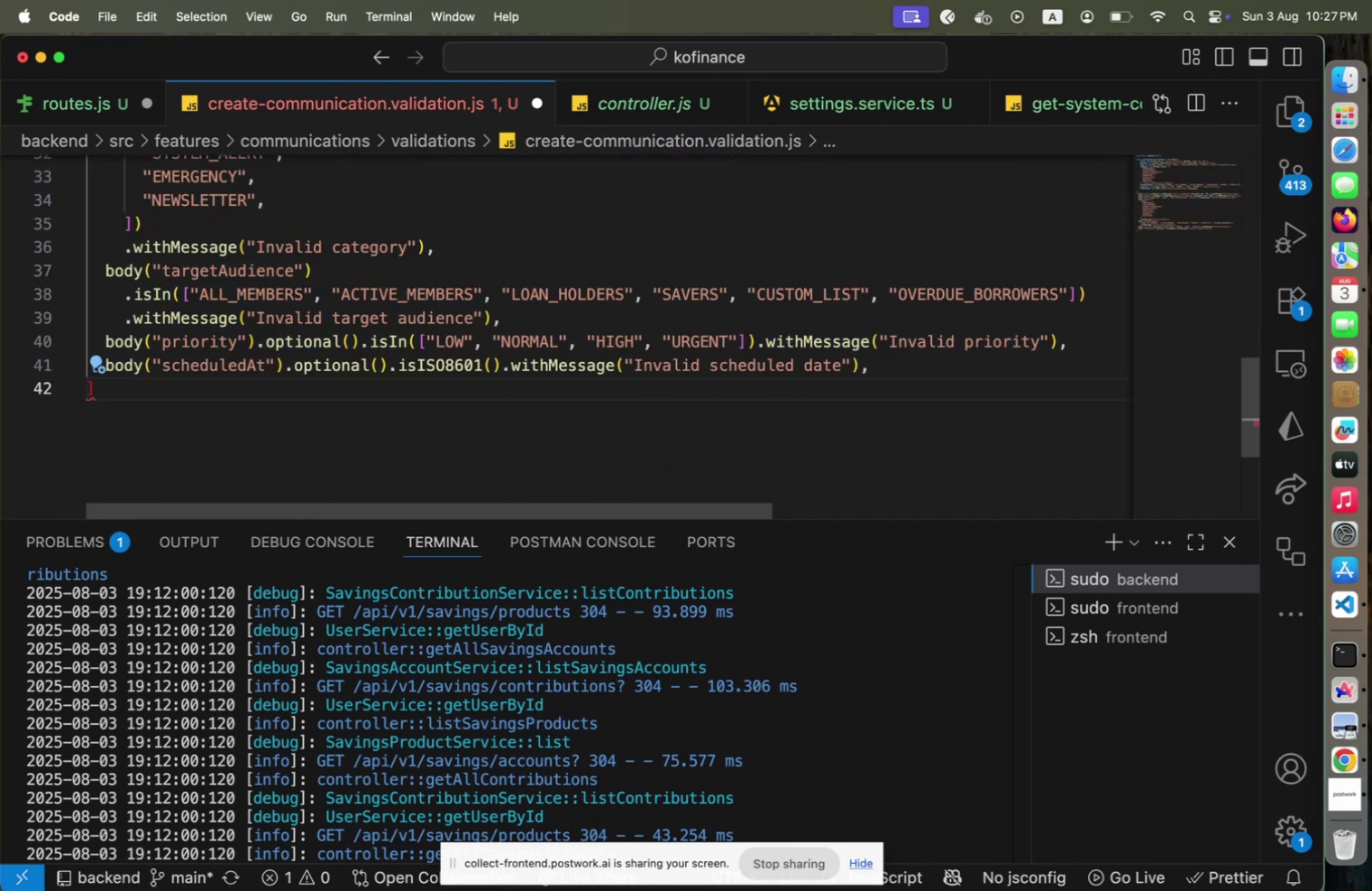 
key(Backspace)
 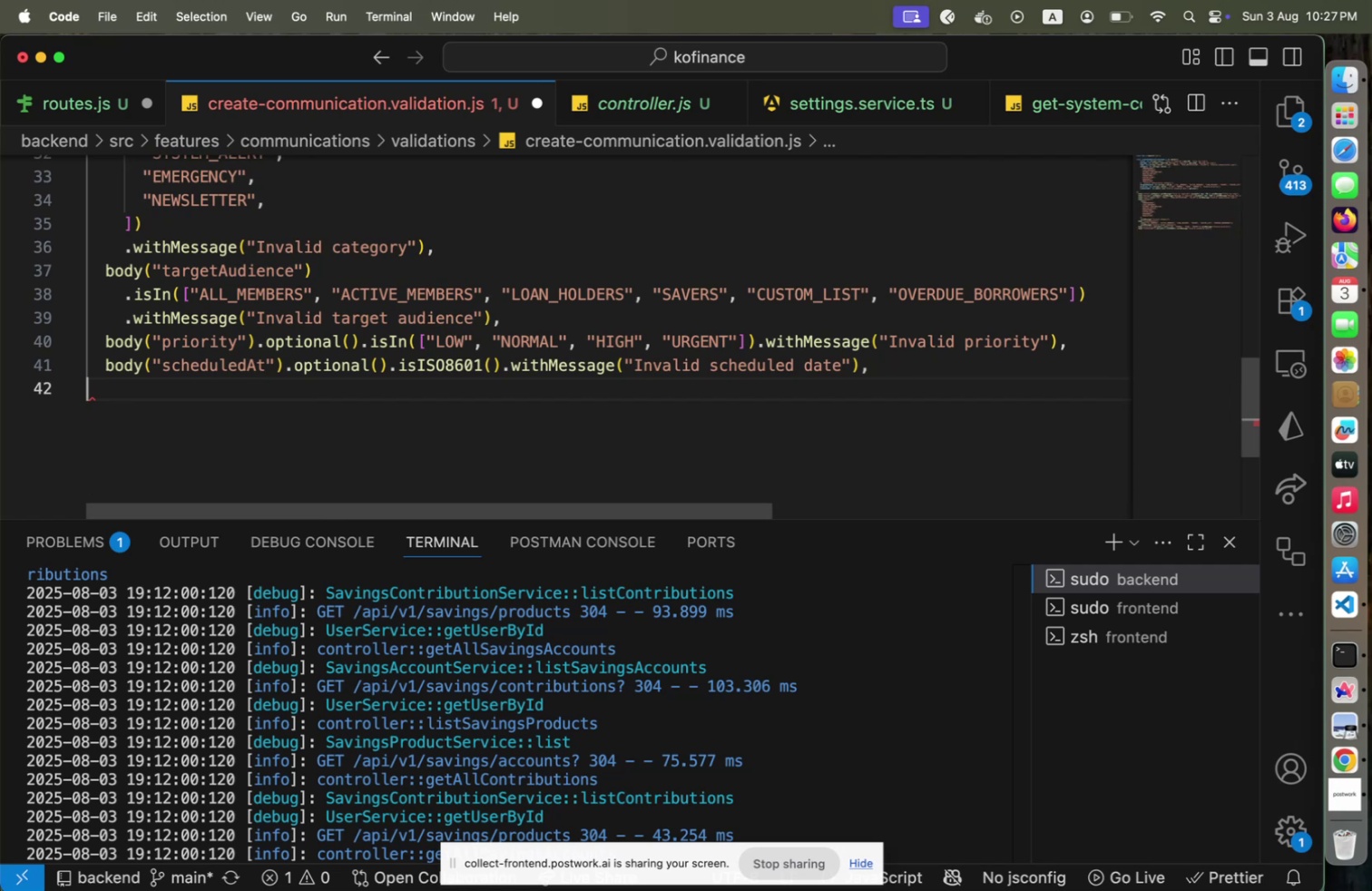 
hold_key(key=ArrowUp, duration=1.51)
 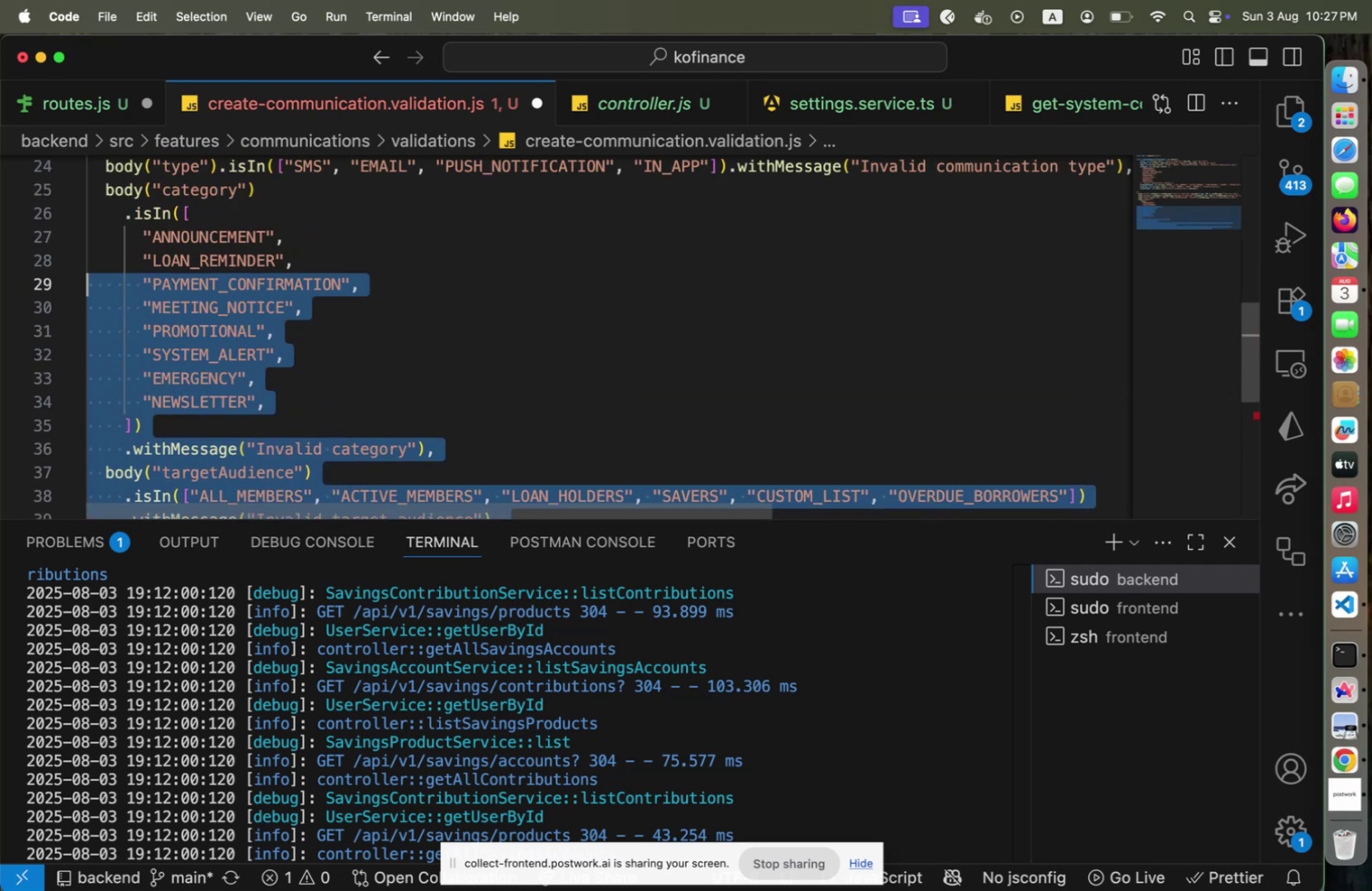 
key(Shift+ArrowUp)
 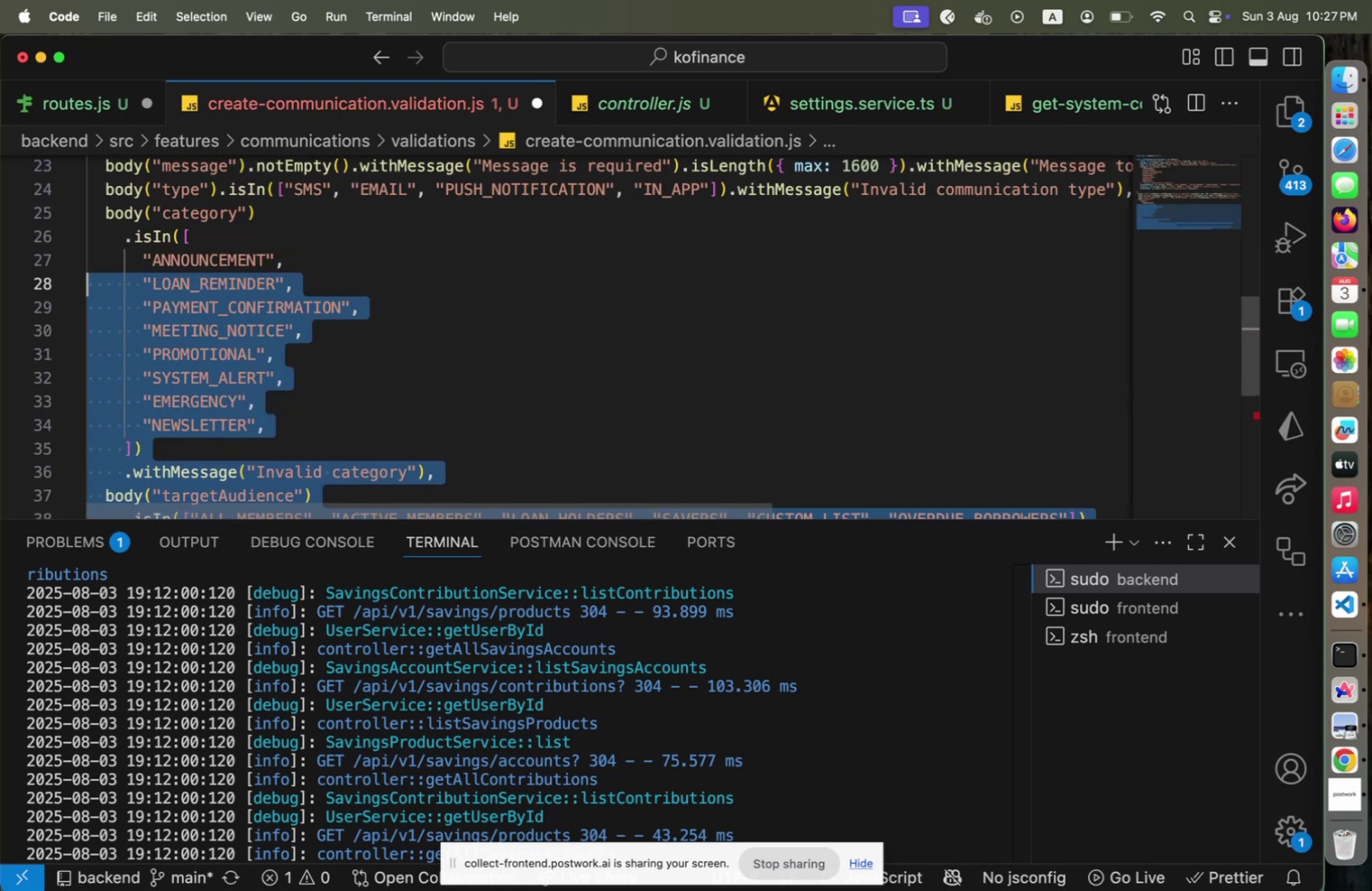 
key(Shift+ArrowUp)
 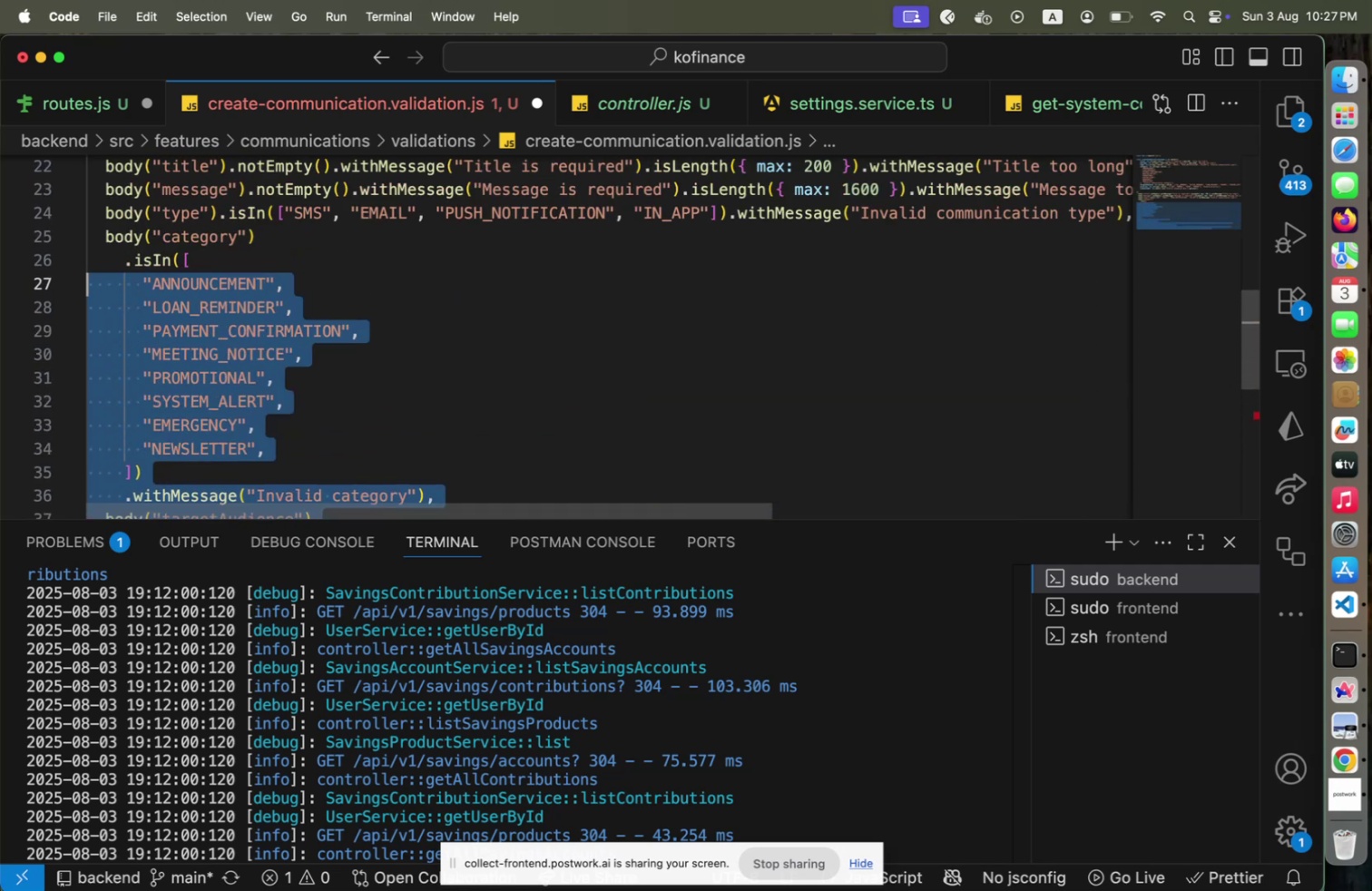 
key(Shift+ArrowUp)
 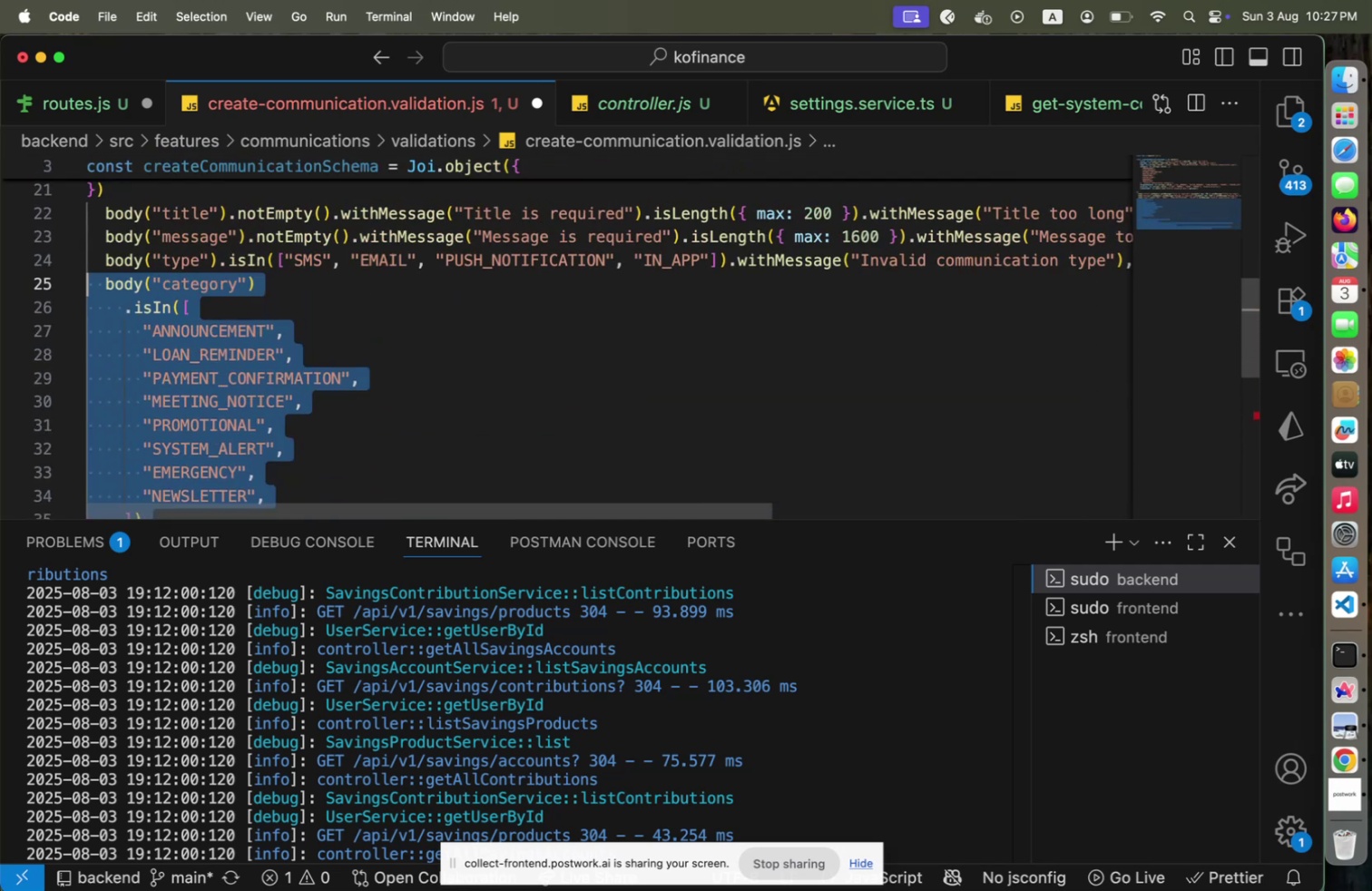 
key(Shift+ArrowUp)
 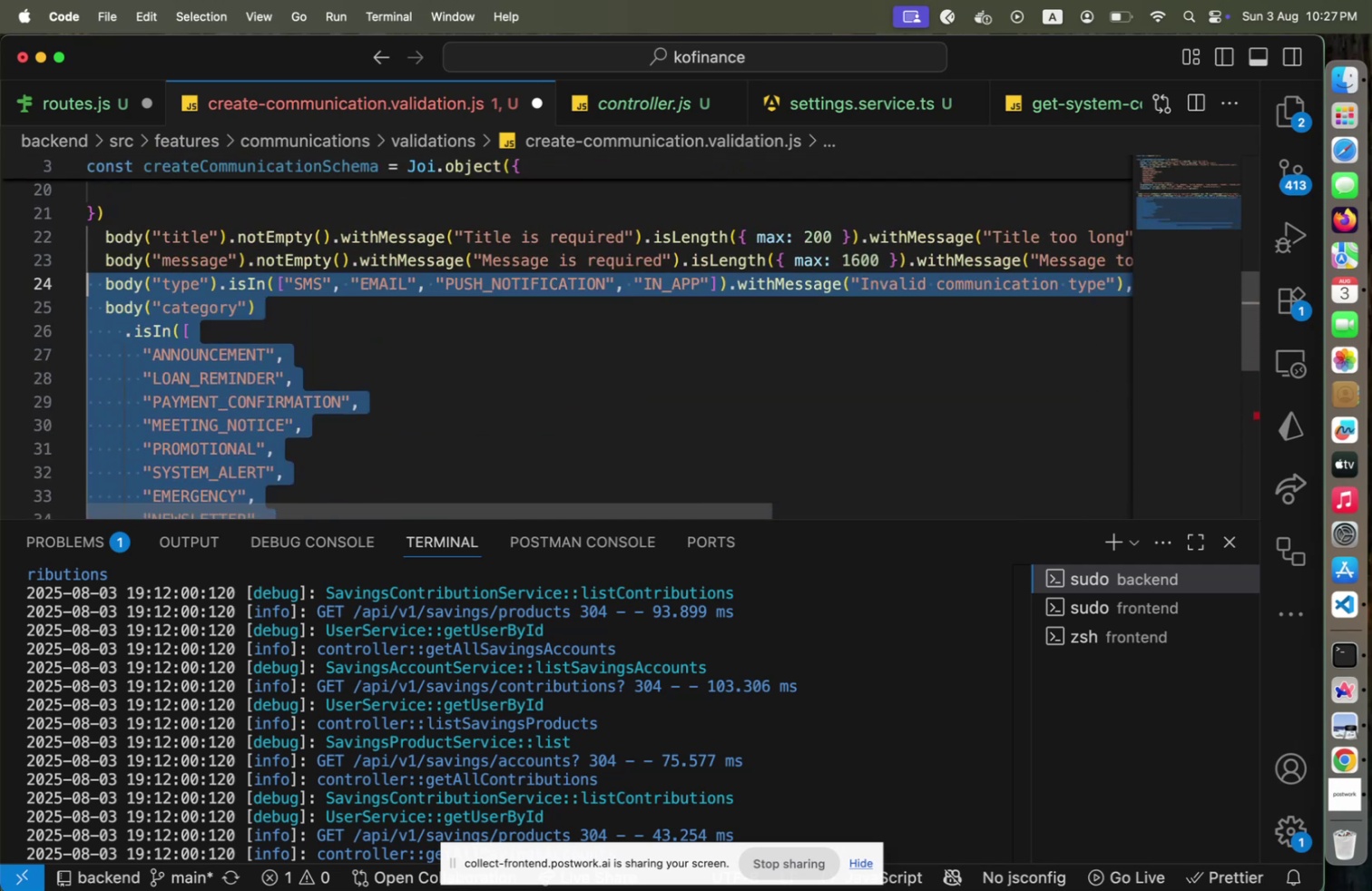 
key(Shift+ArrowUp)
 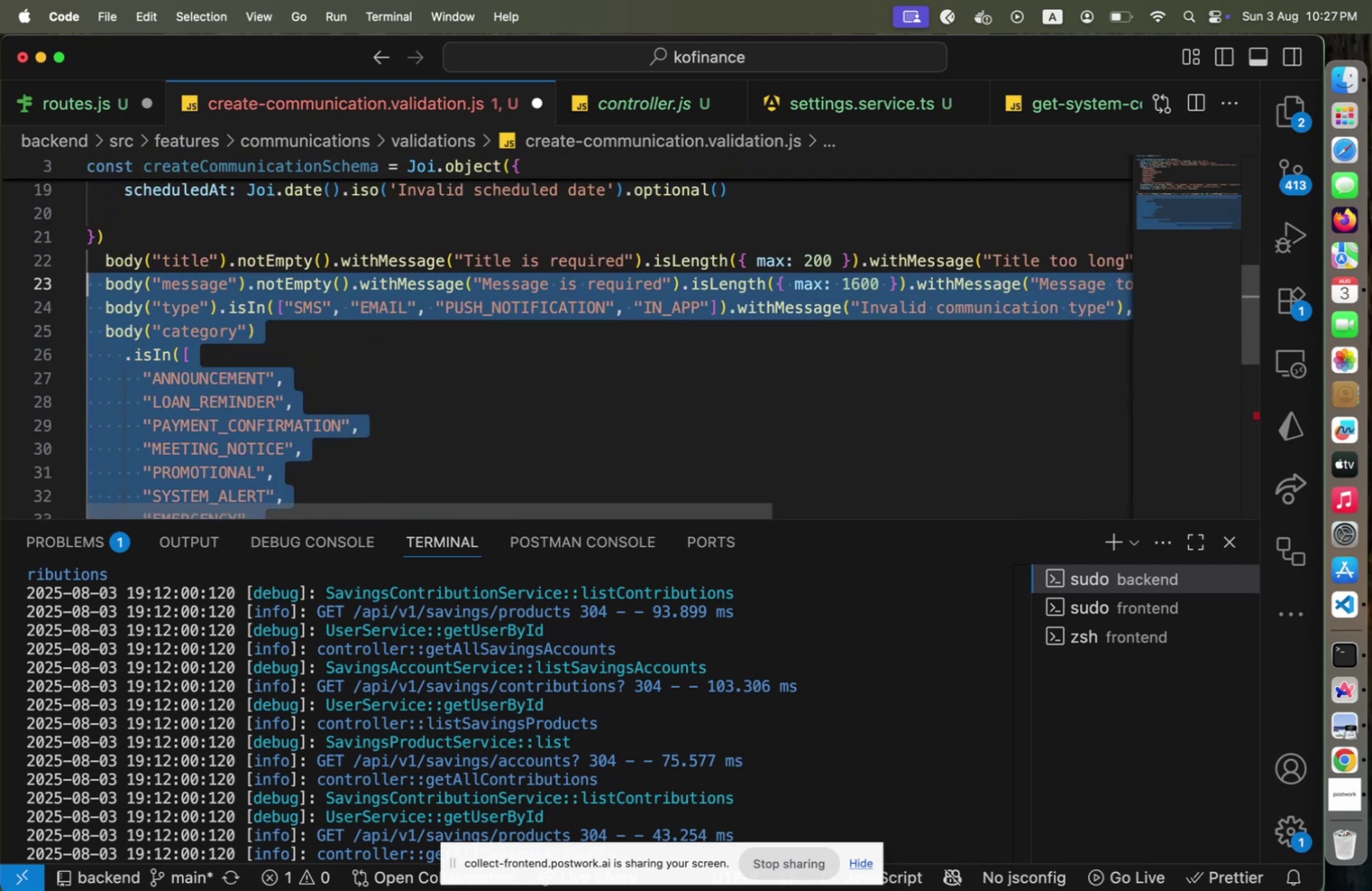 
key(Shift+ArrowUp)
 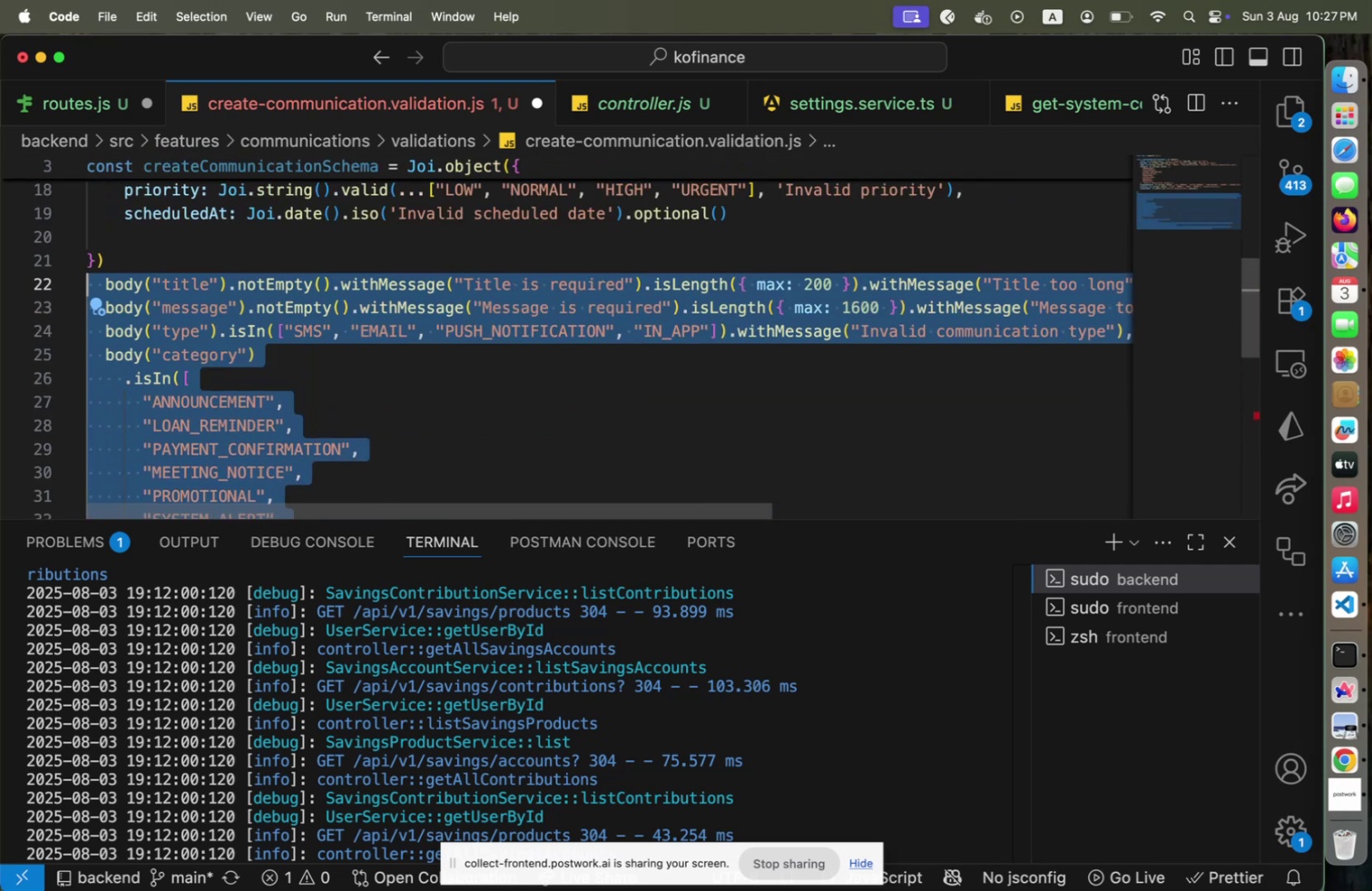 
key(Meta+Slash)
 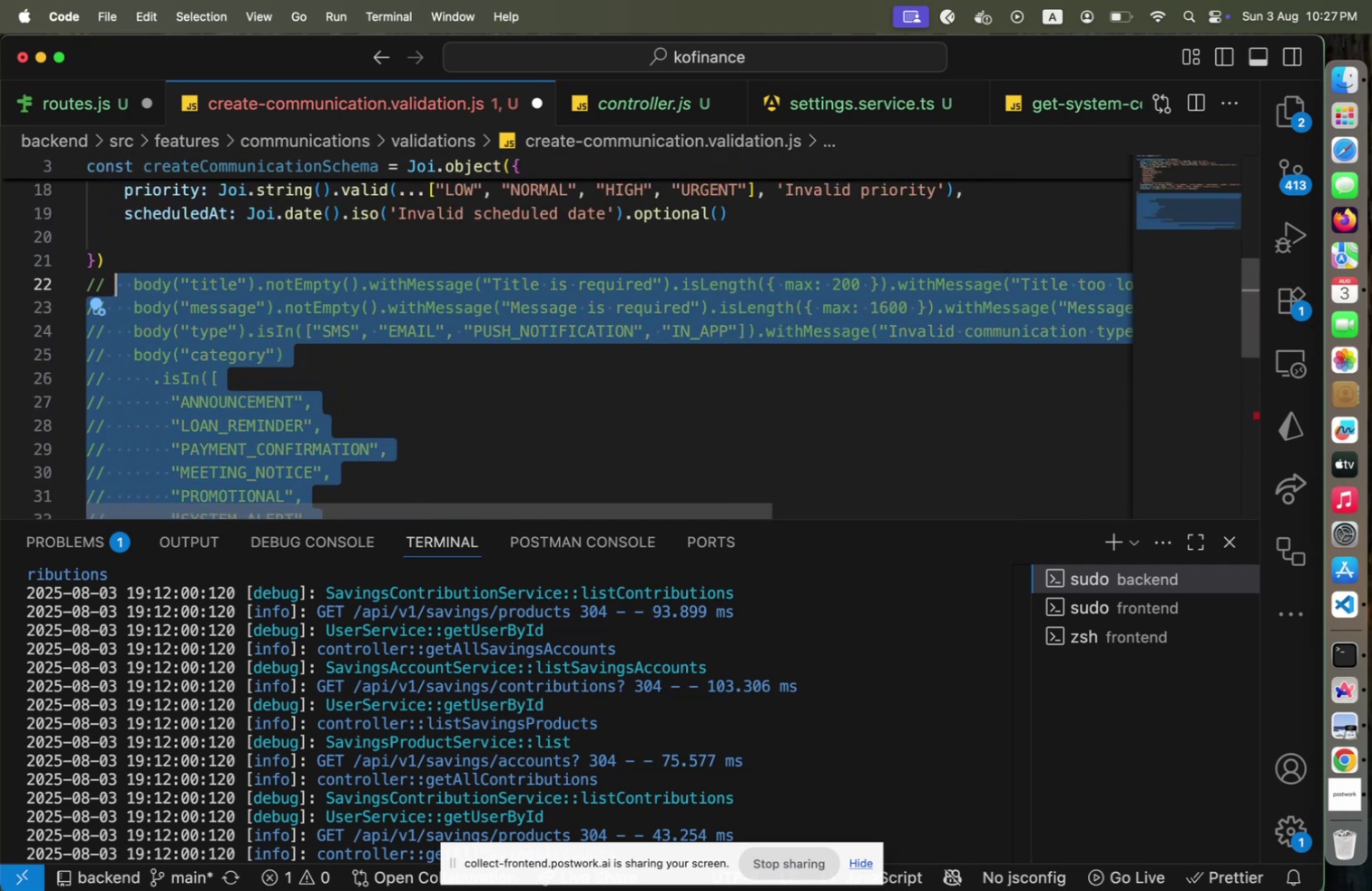 
key(ArrowLeft)
 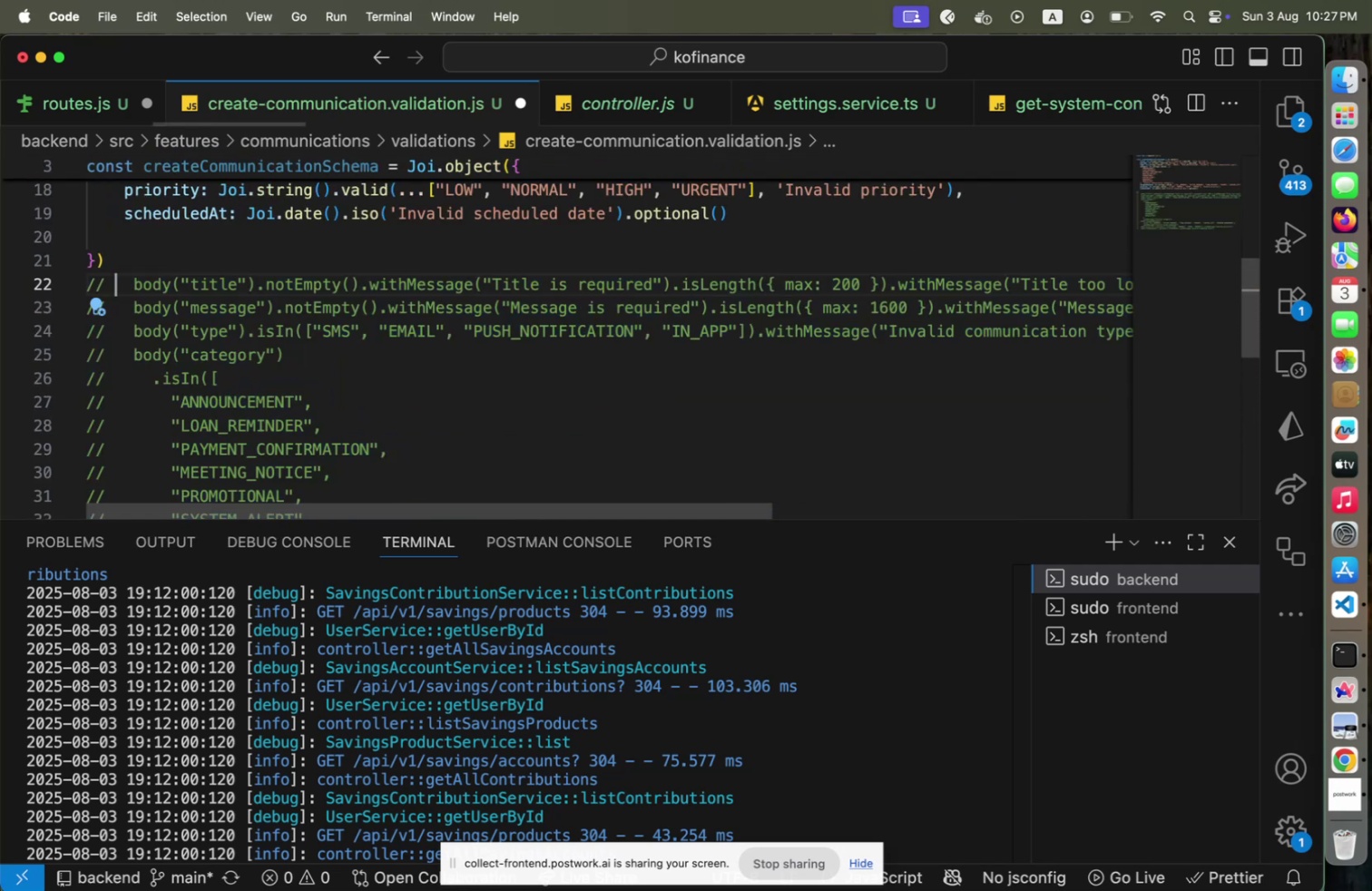 
key(ArrowLeft)
 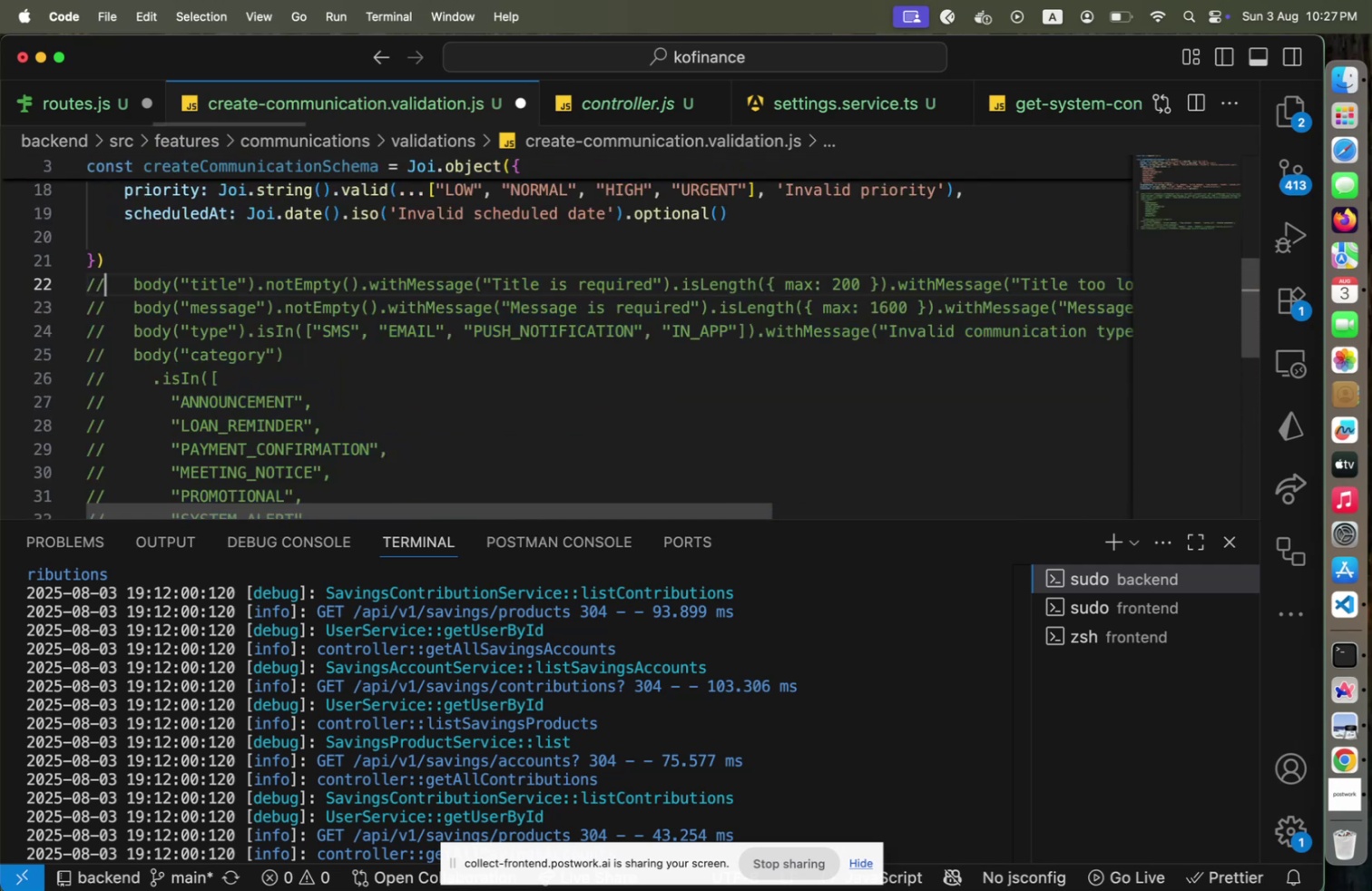 
key(ArrowLeft)
 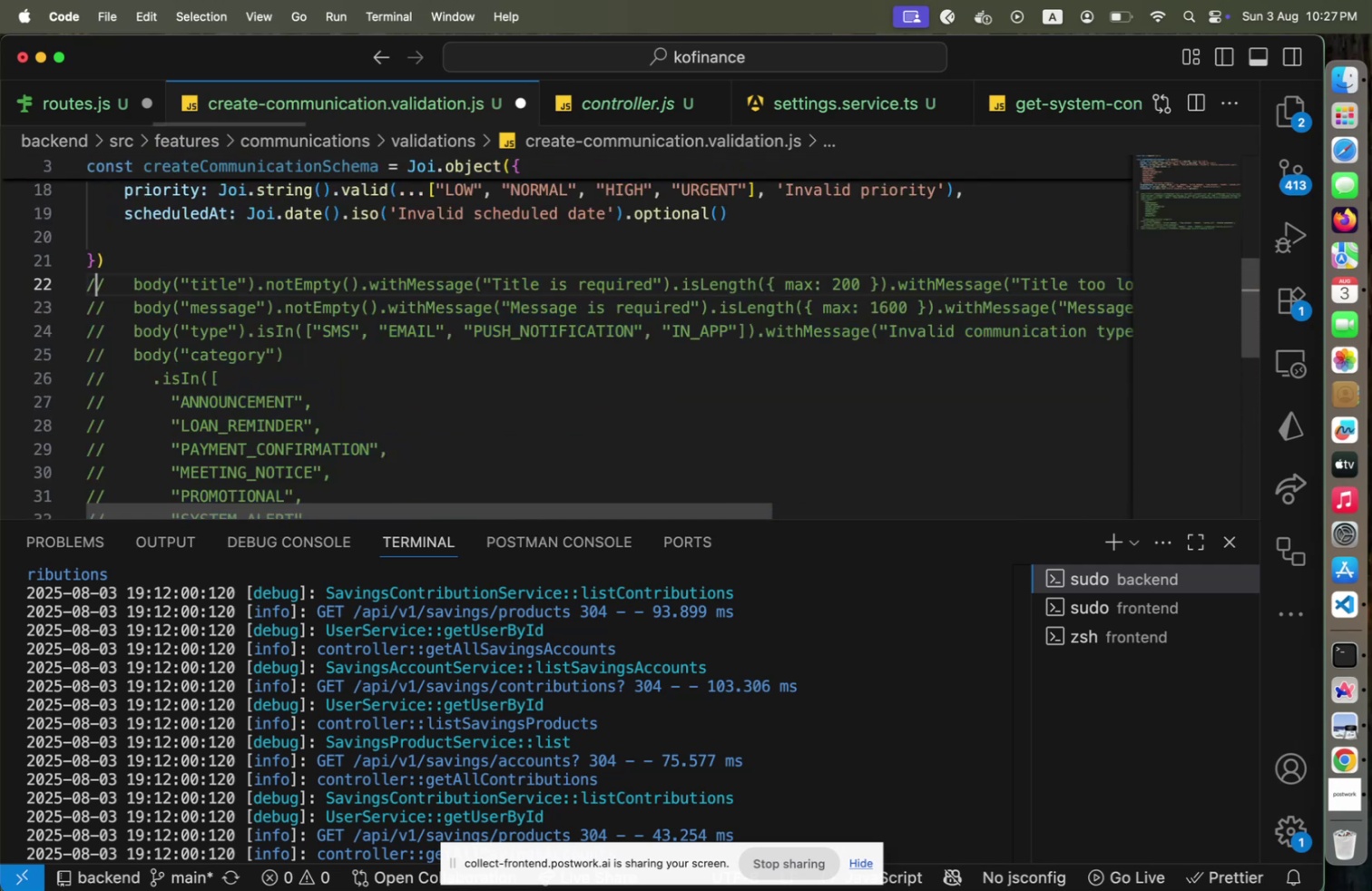 
key(ArrowLeft)
 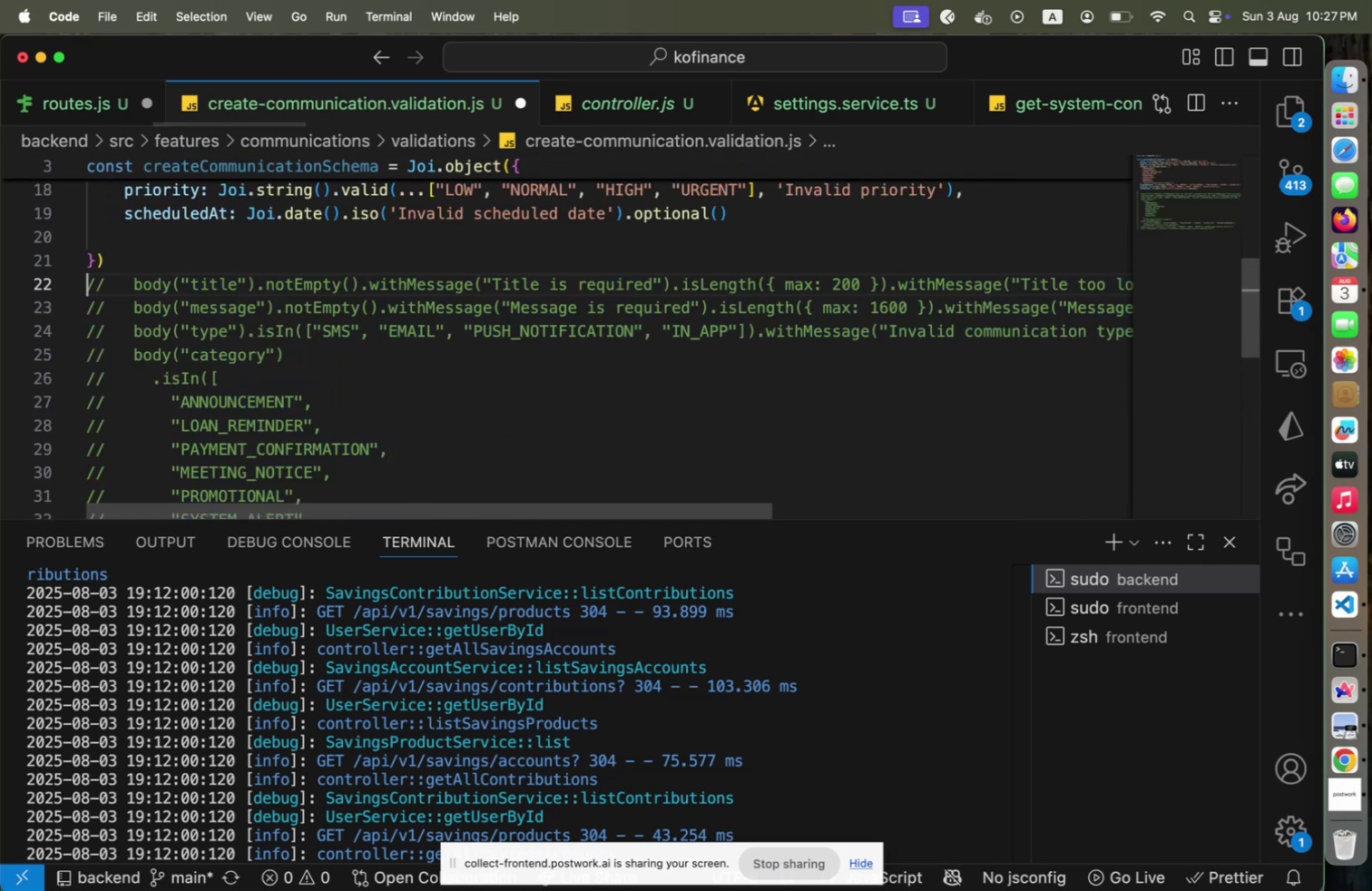 
key(Enter)
 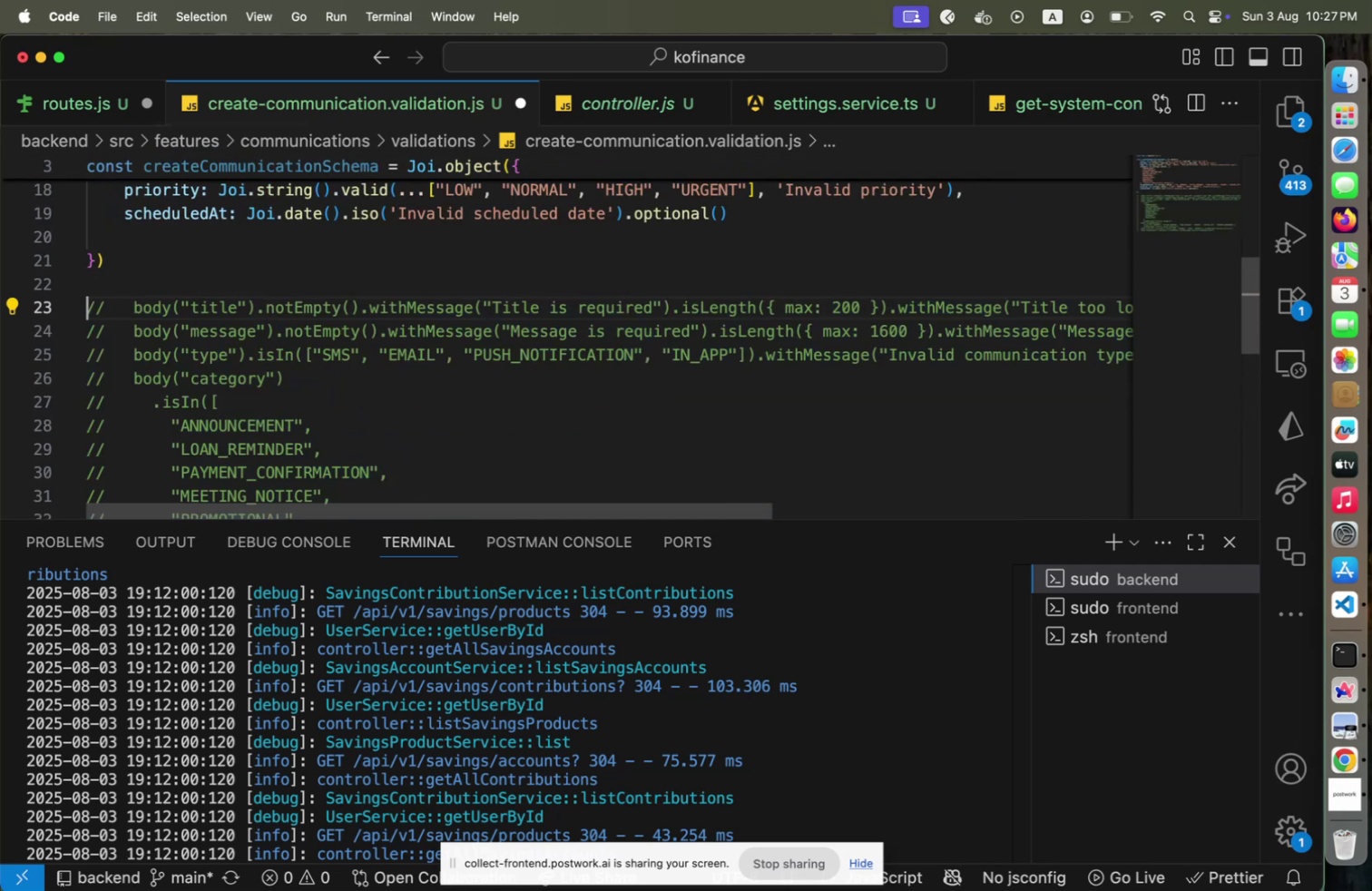 
key(ArrowUp)
 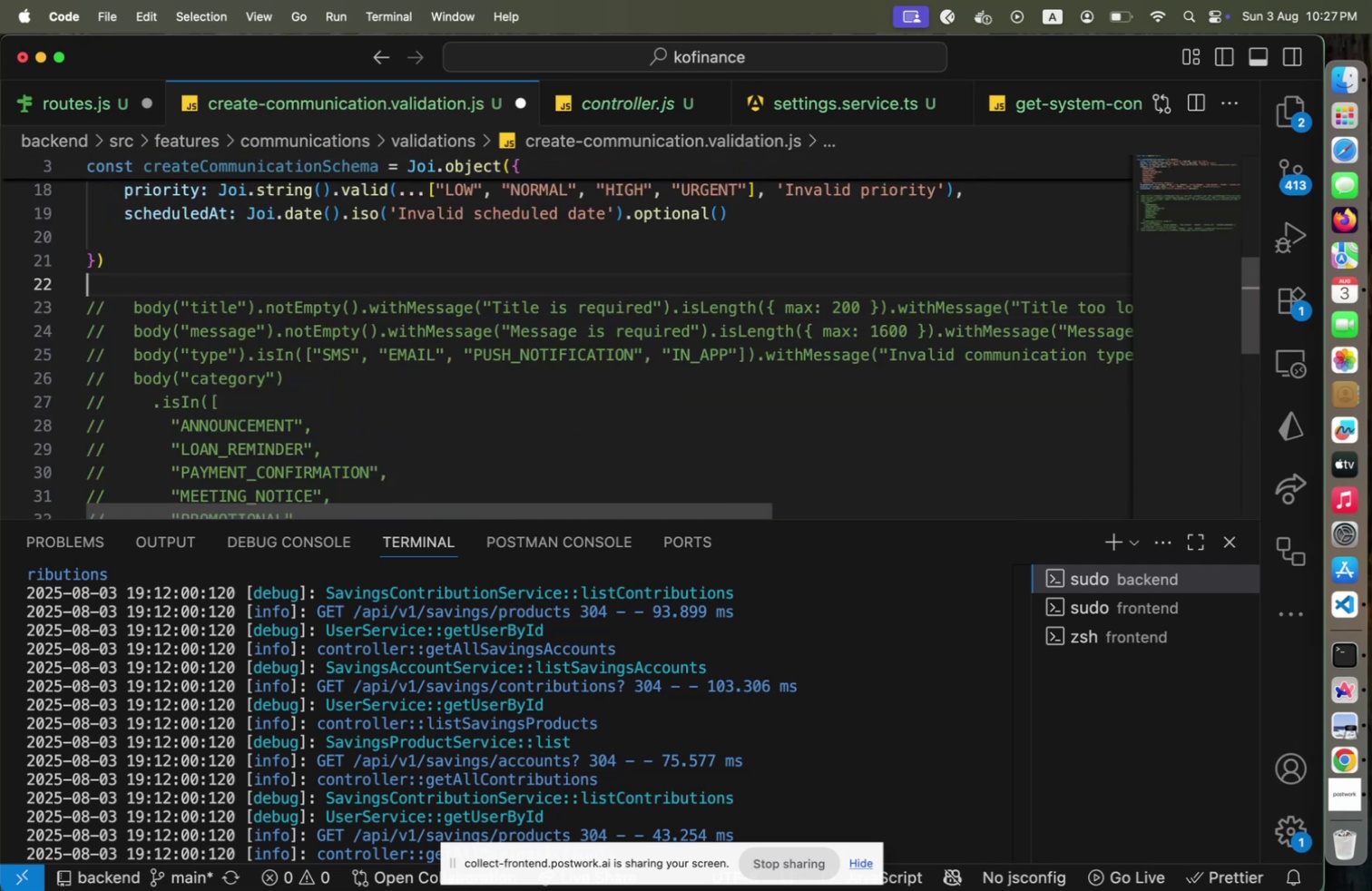 
key(Enter)
 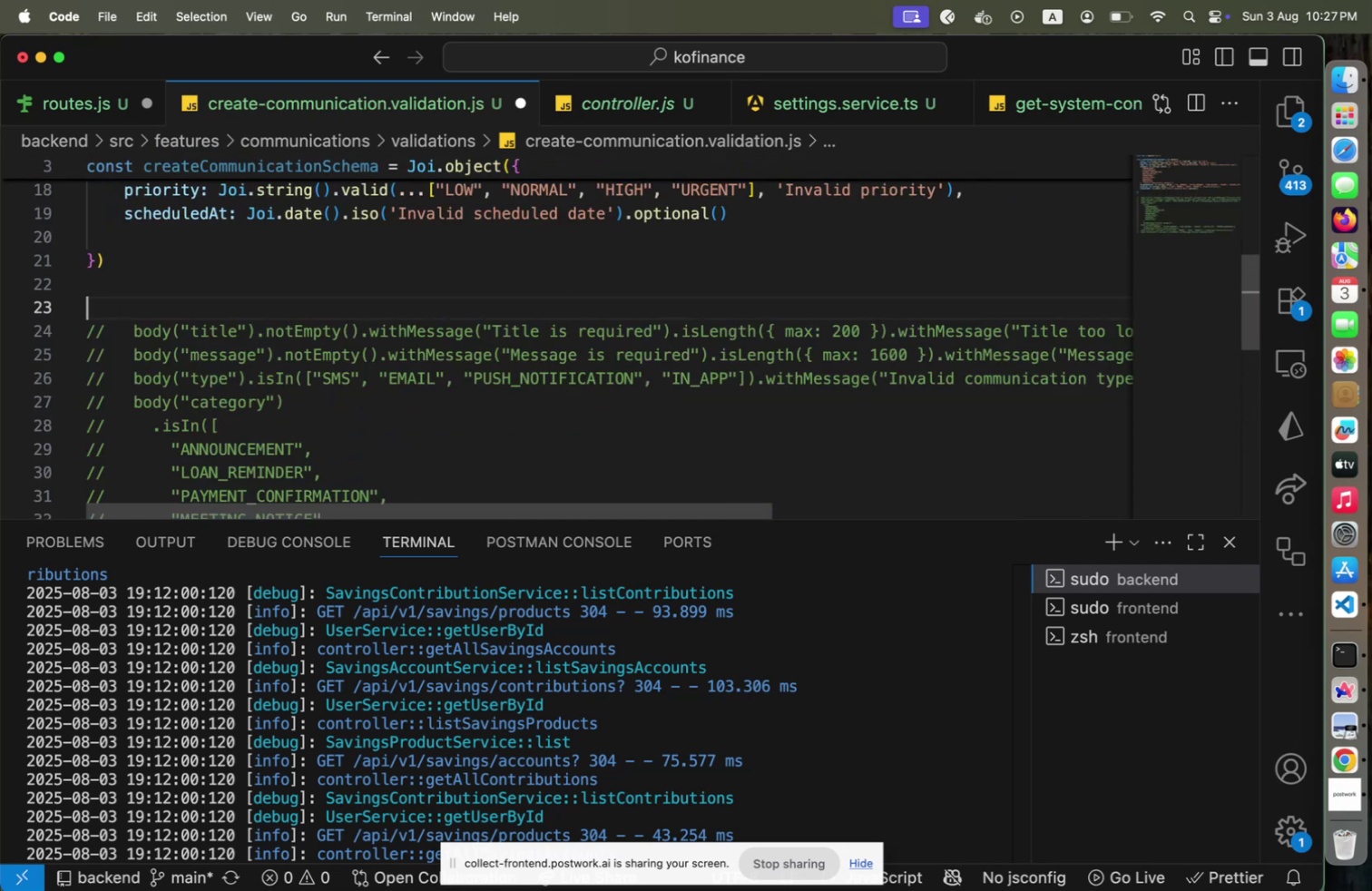 
type(module.ex)
 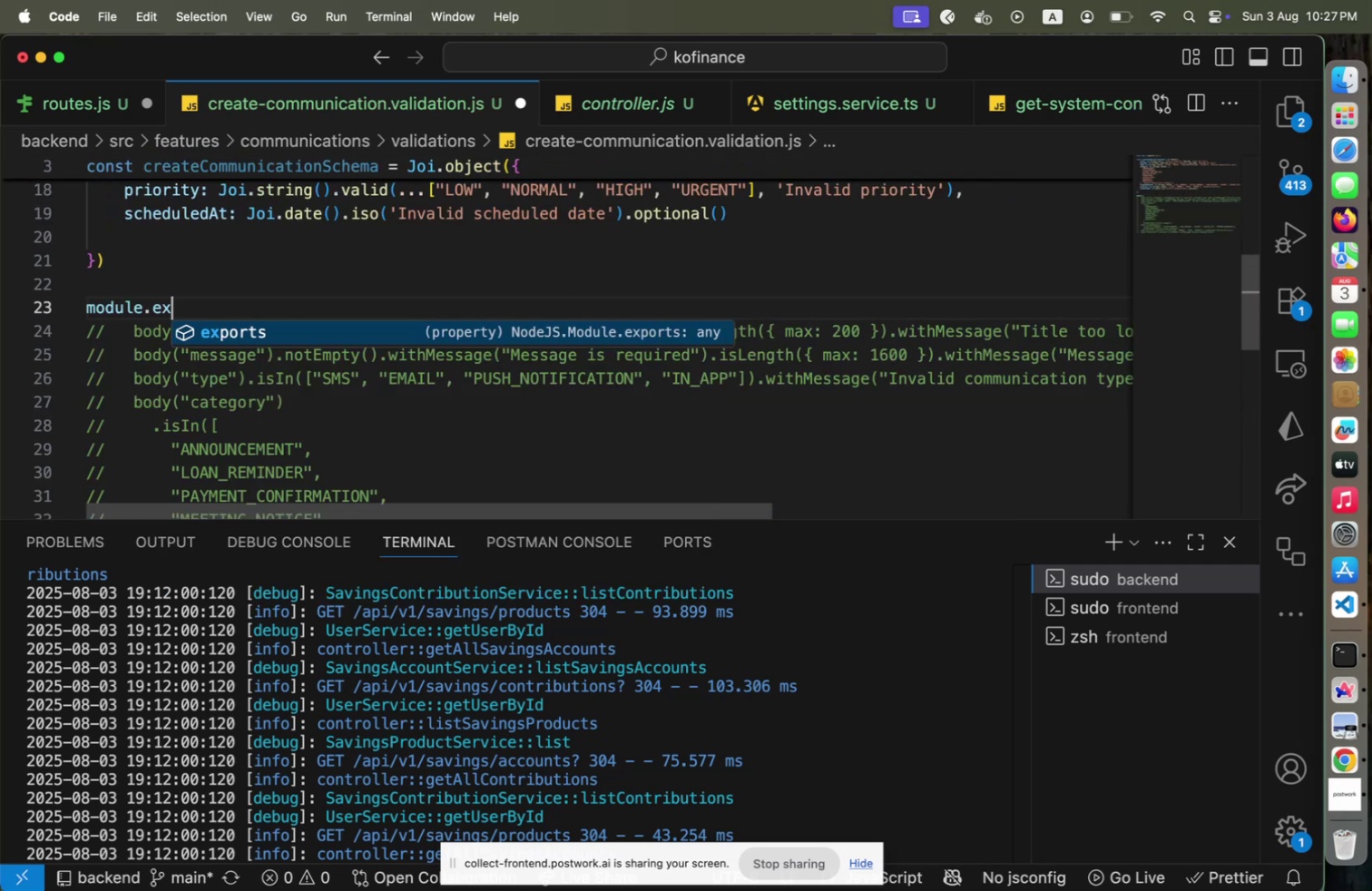 
key(Enter)
 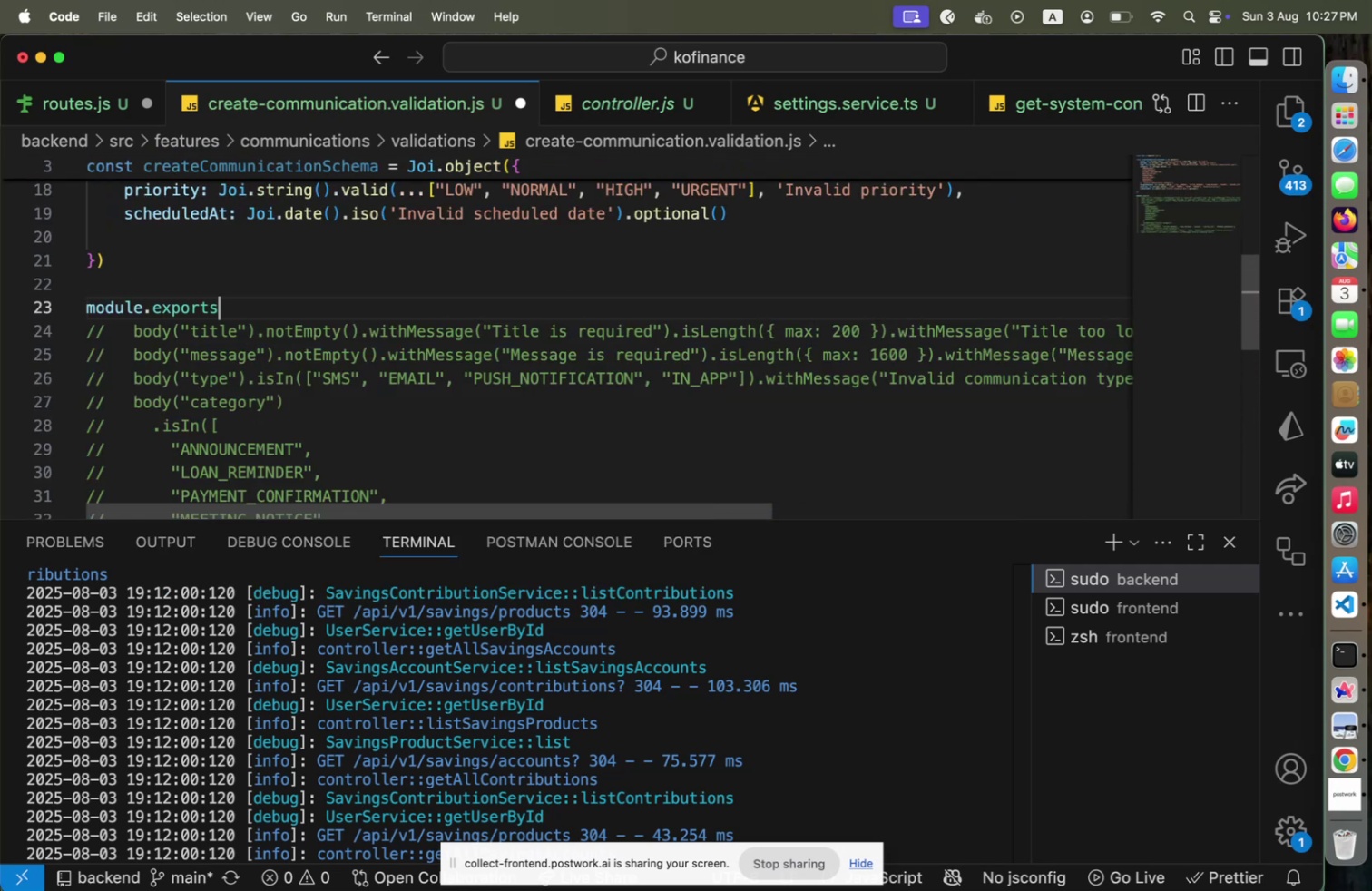 
type( = { createCommunicationValidation )
 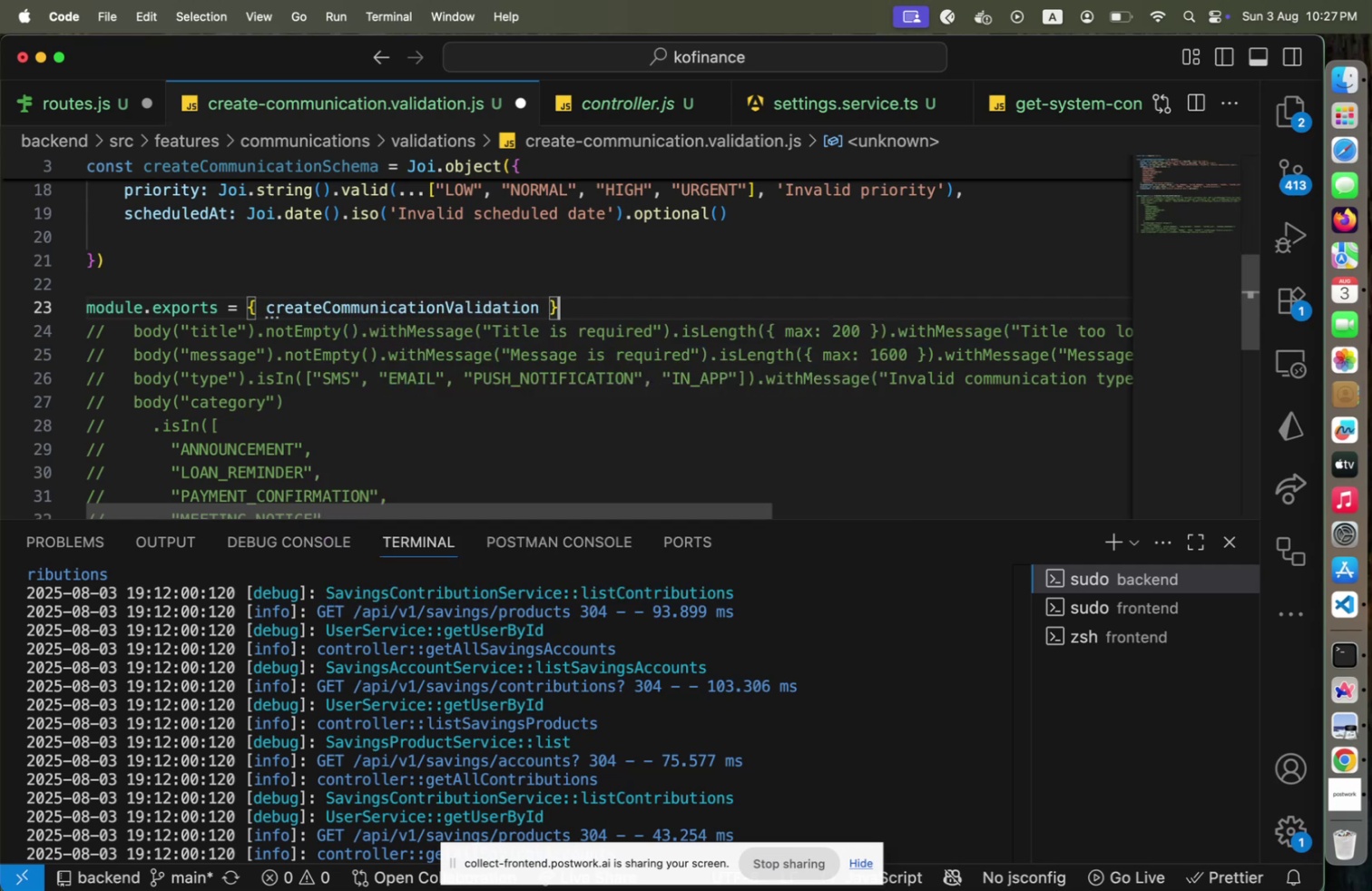 
 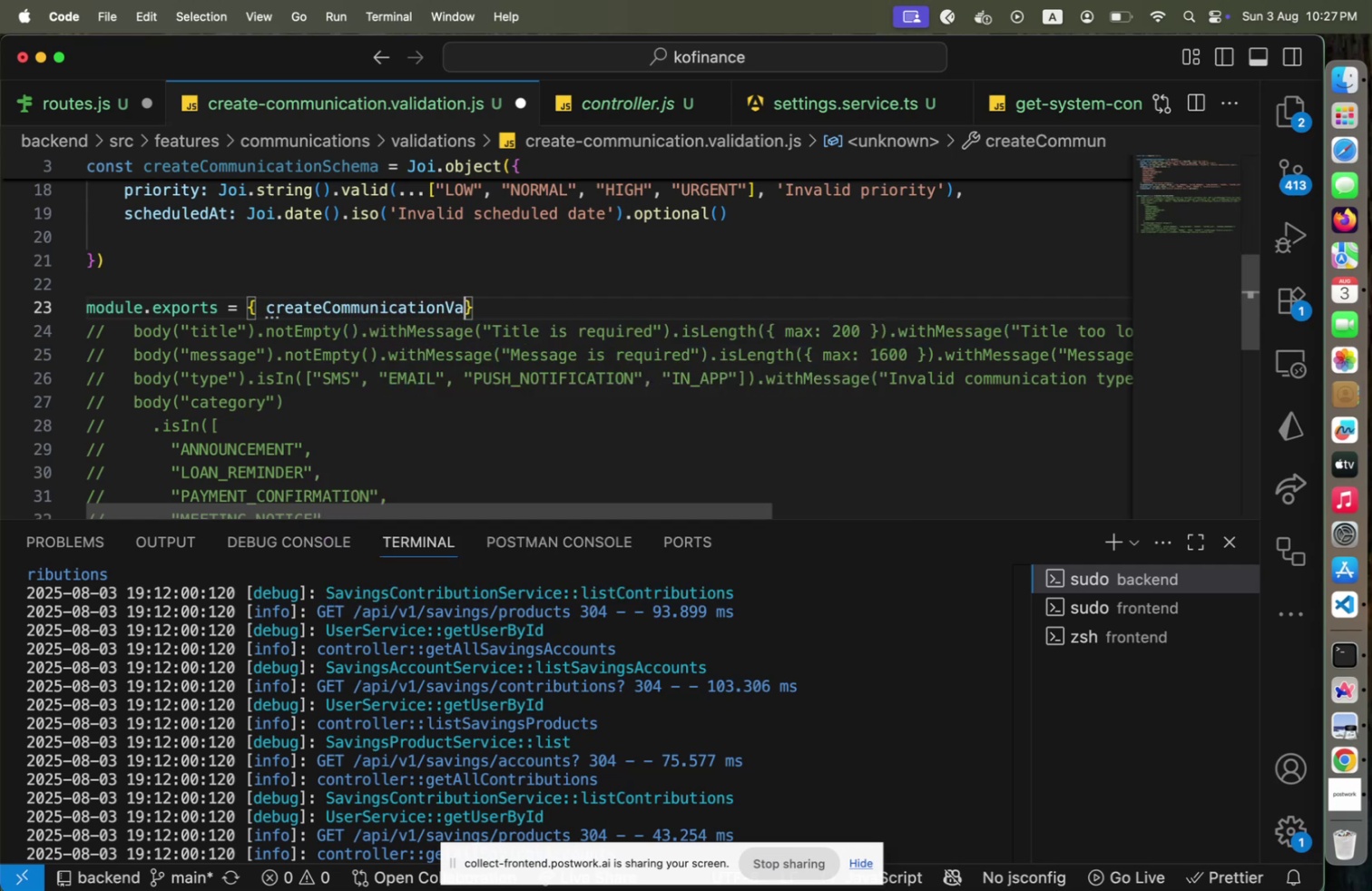 
key(ArrowRight)
 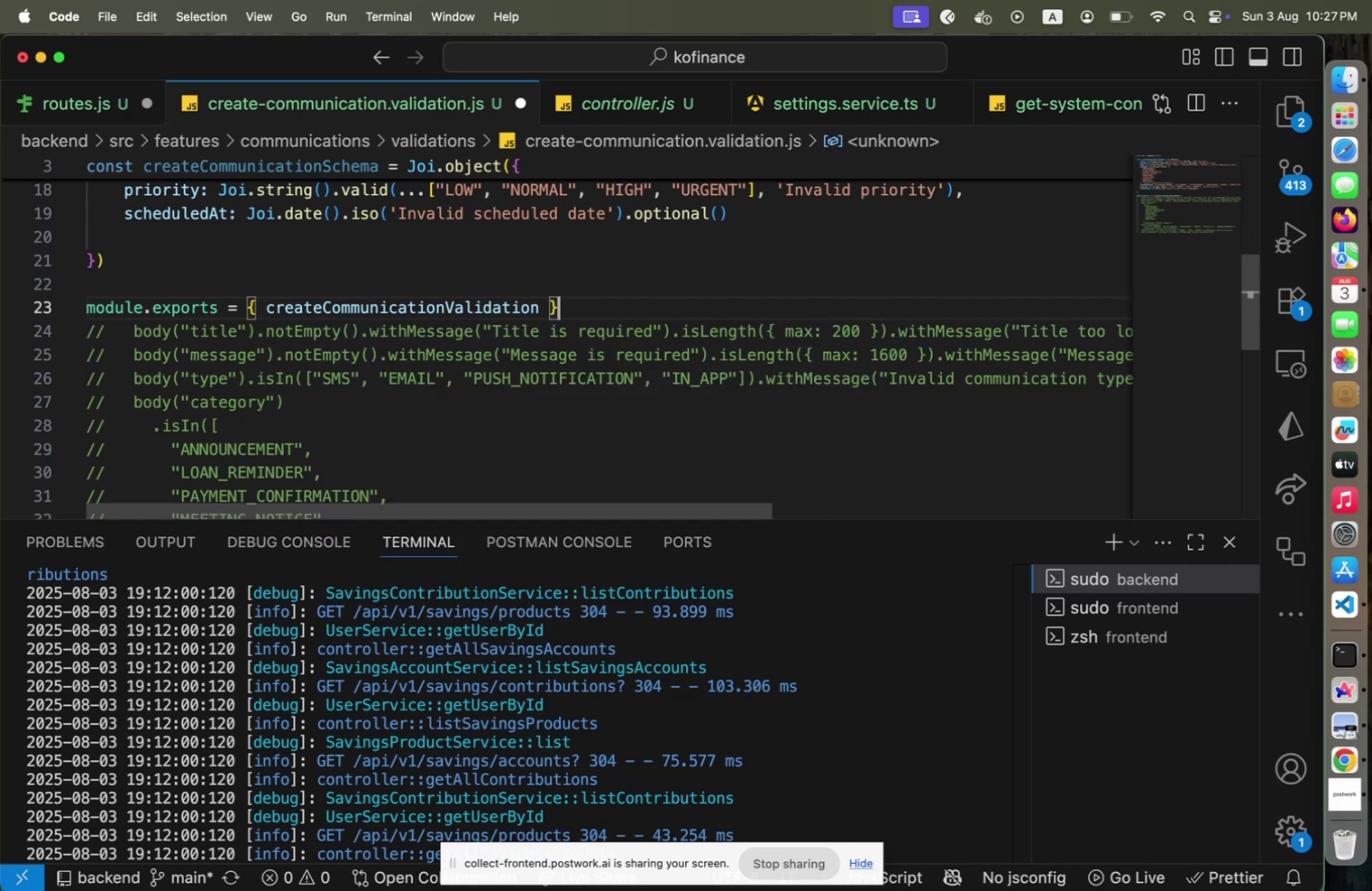 
key(Semicolon)
 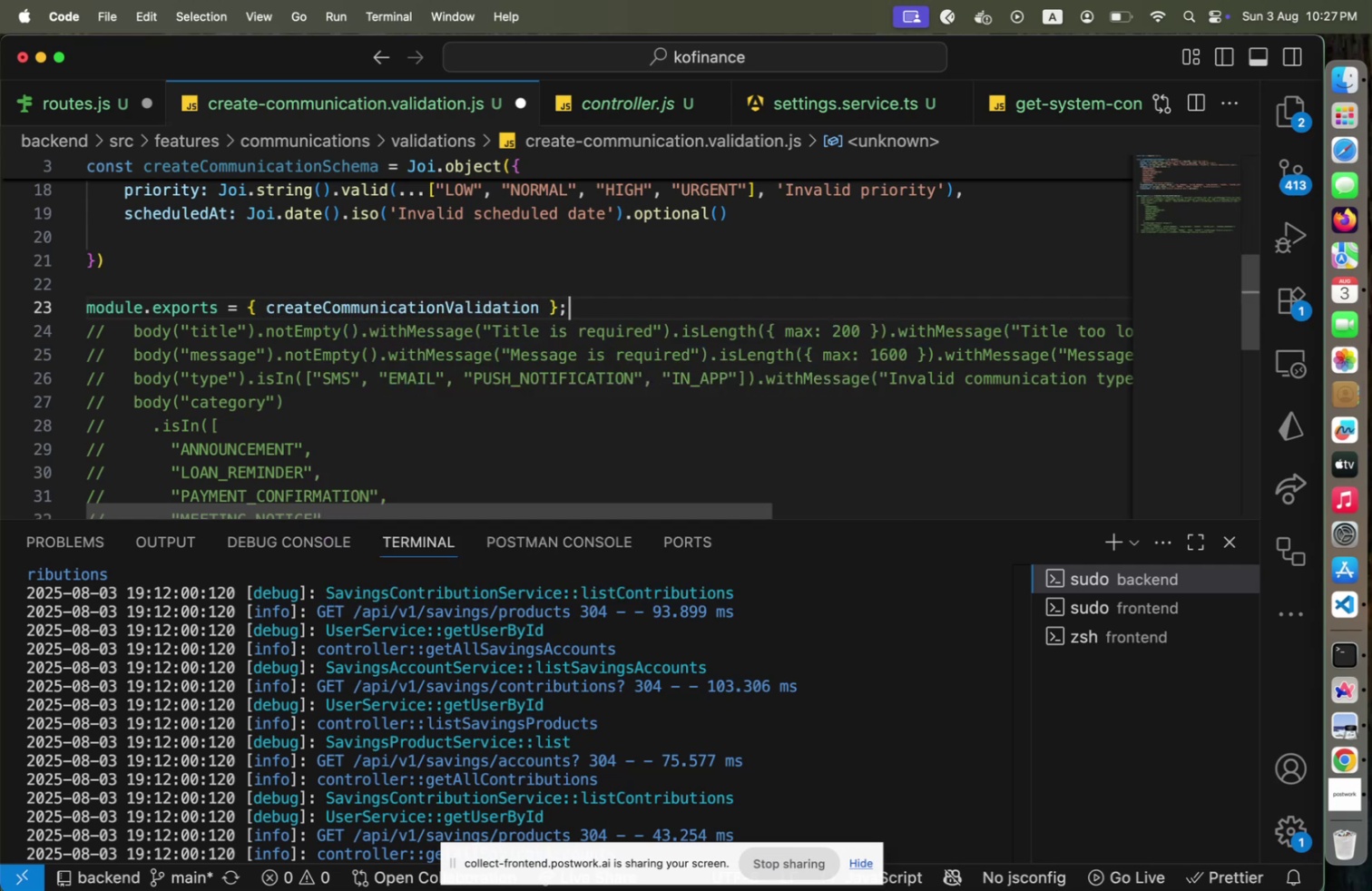 
key(Enter)
 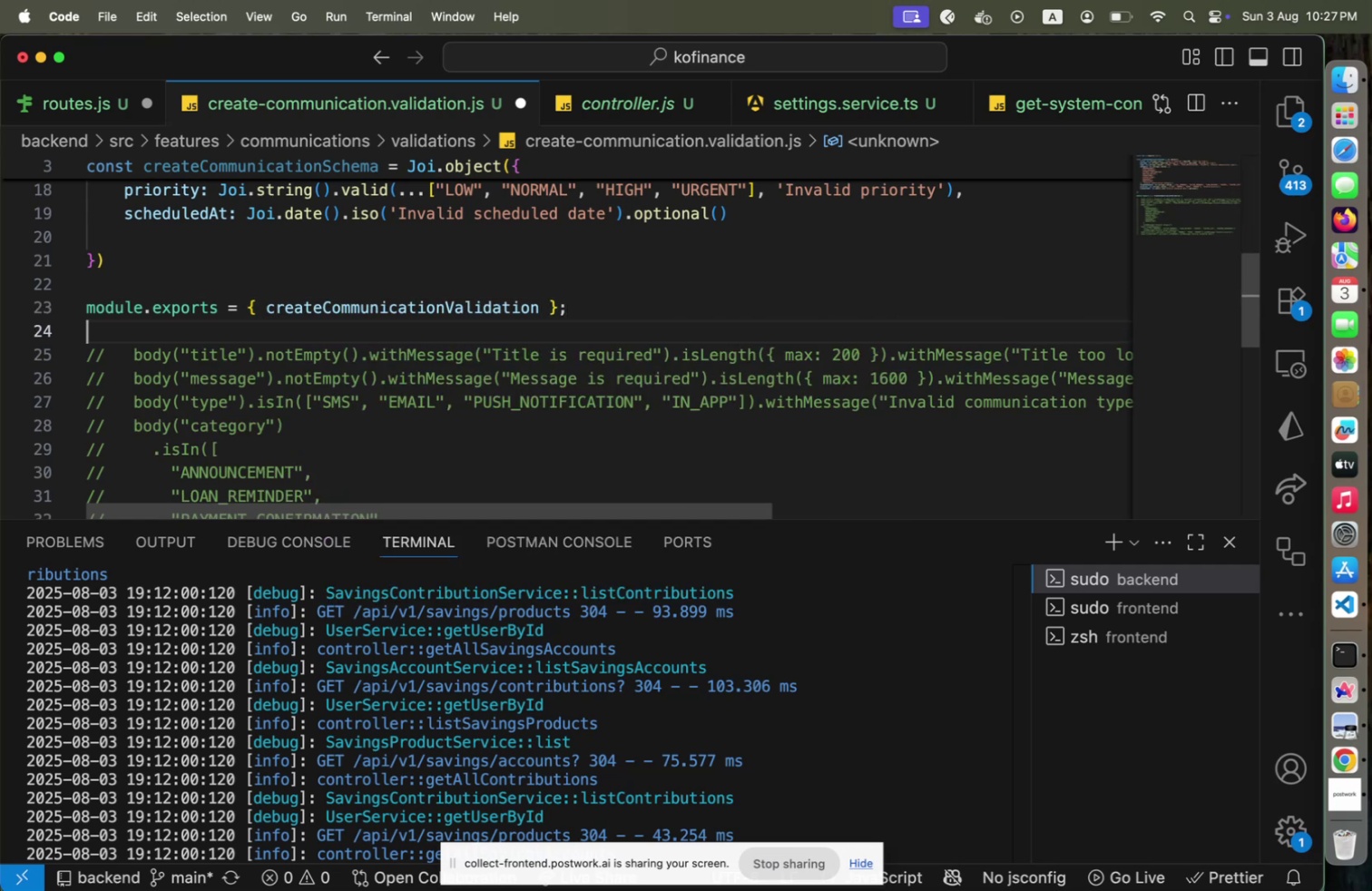 
hold_key(key=ArrowUp, duration=1.51)
 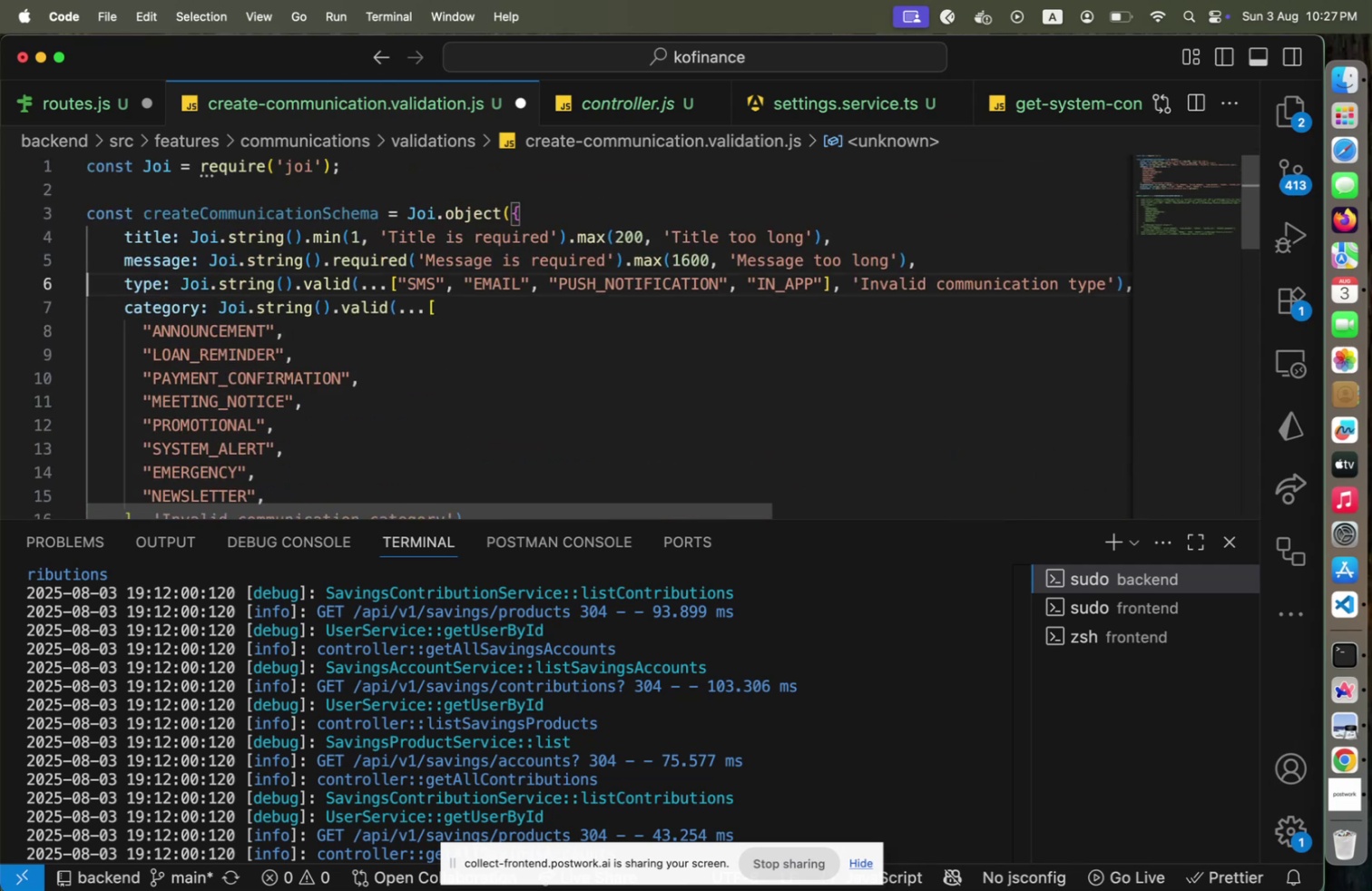 
hold_key(key=ArrowUp, duration=0.68)
 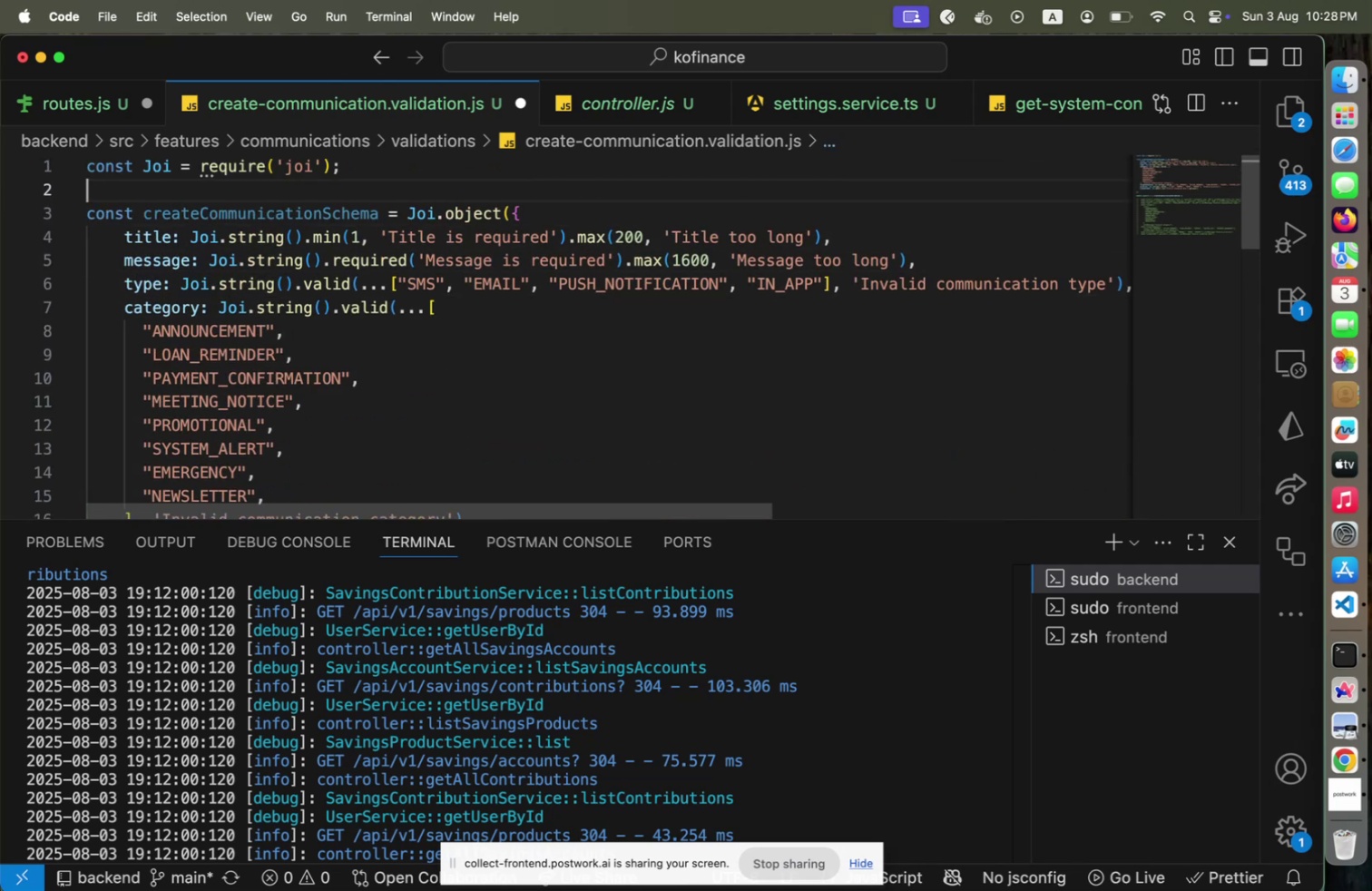 
key(ArrowDown)
 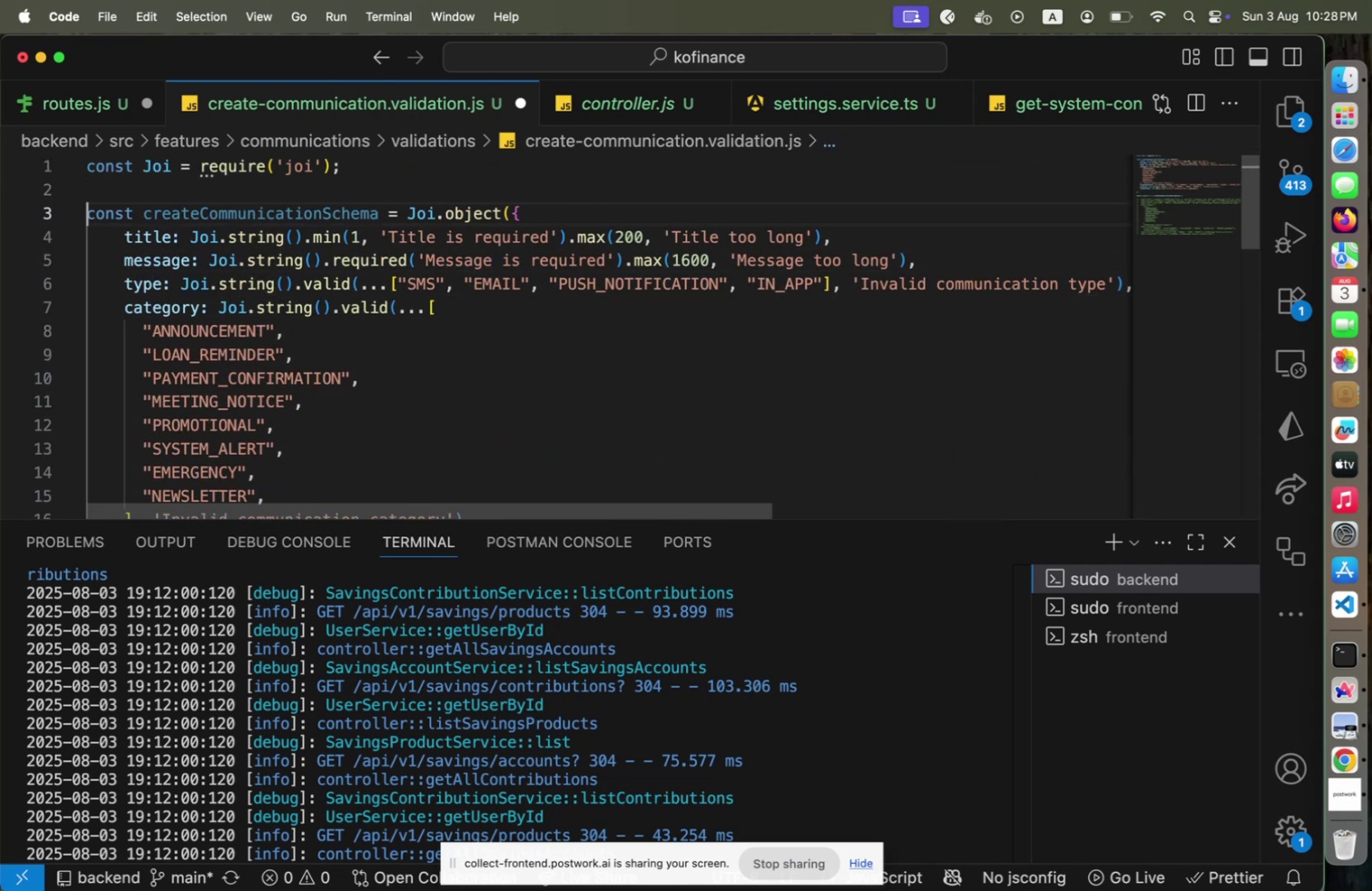 
hold_key(key=ArrowRight, duration=1.51)
 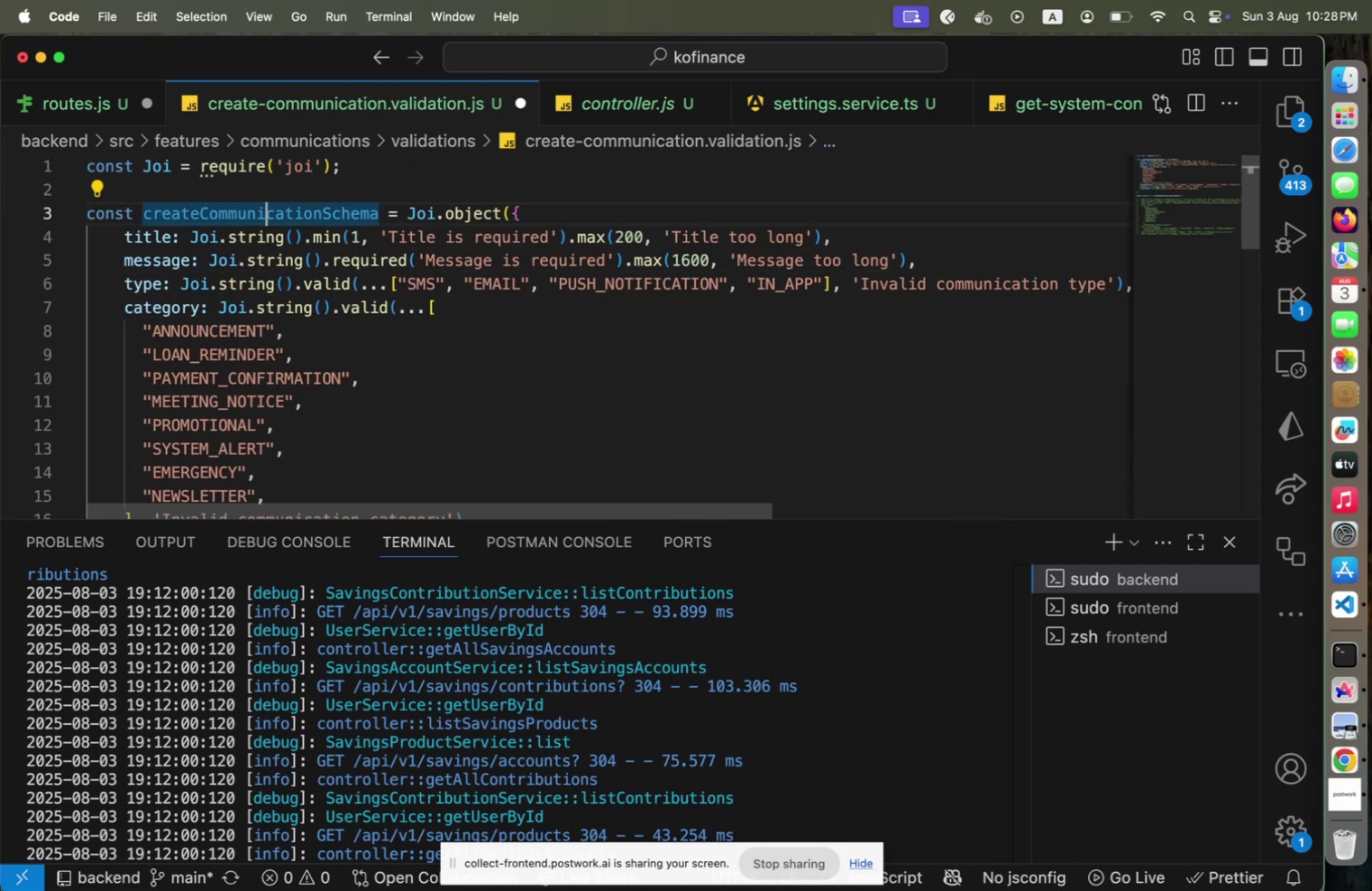 
hold_key(key=ArrowRight, duration=0.85)
 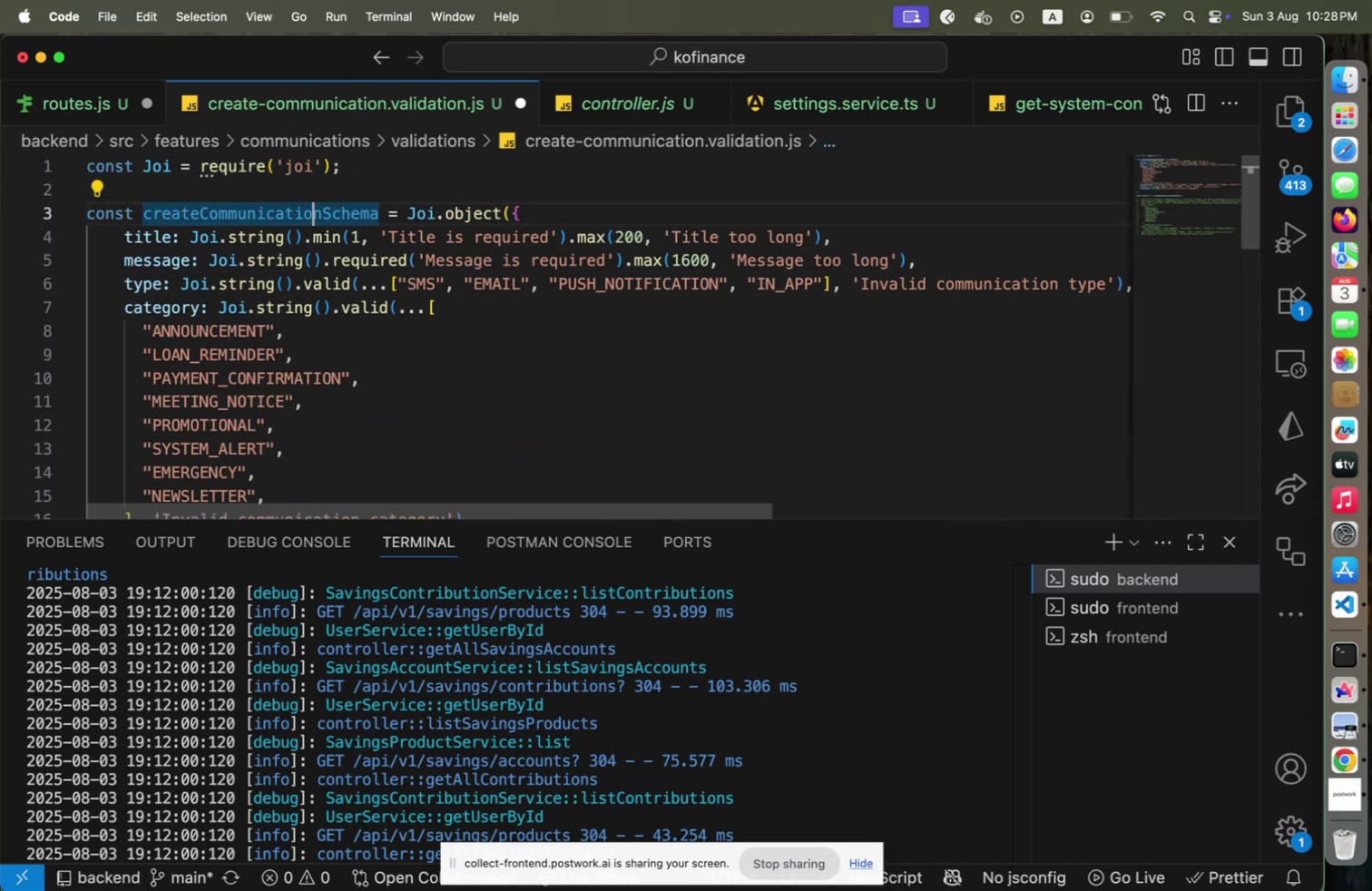 
key(ArrowRight)
 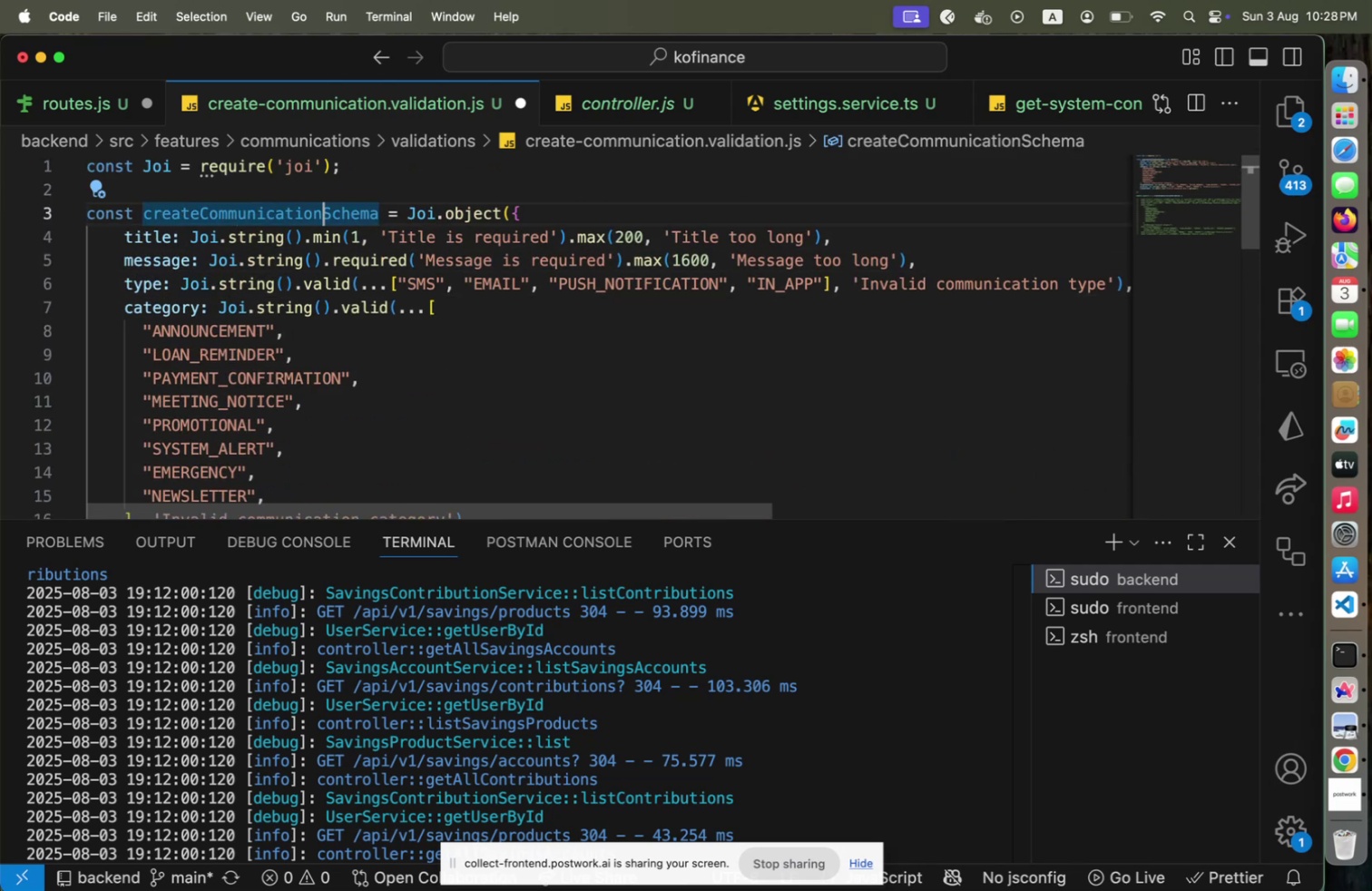 
key(Shift+ArrowRight)
 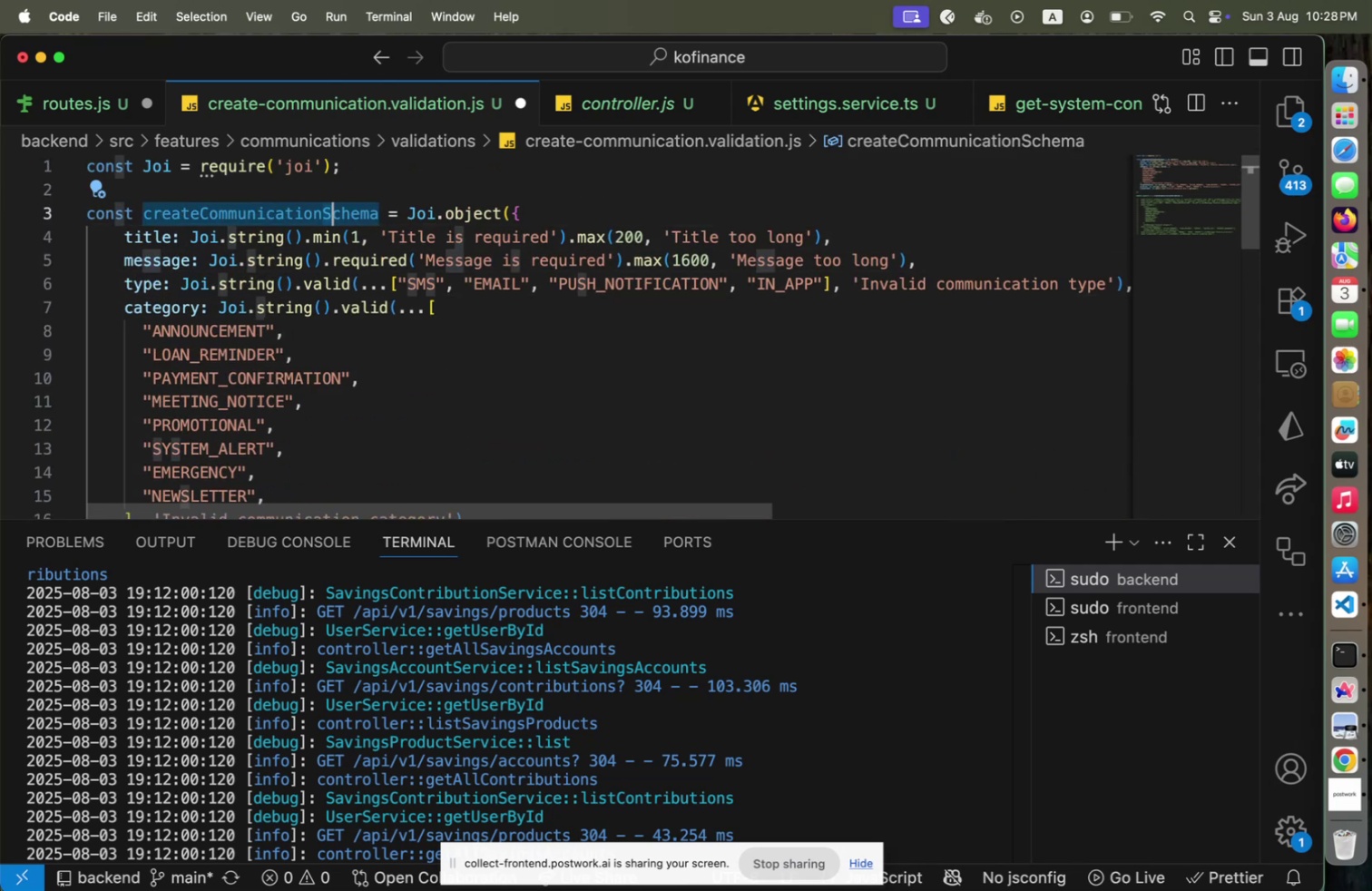 
key(Shift+ArrowRight)
 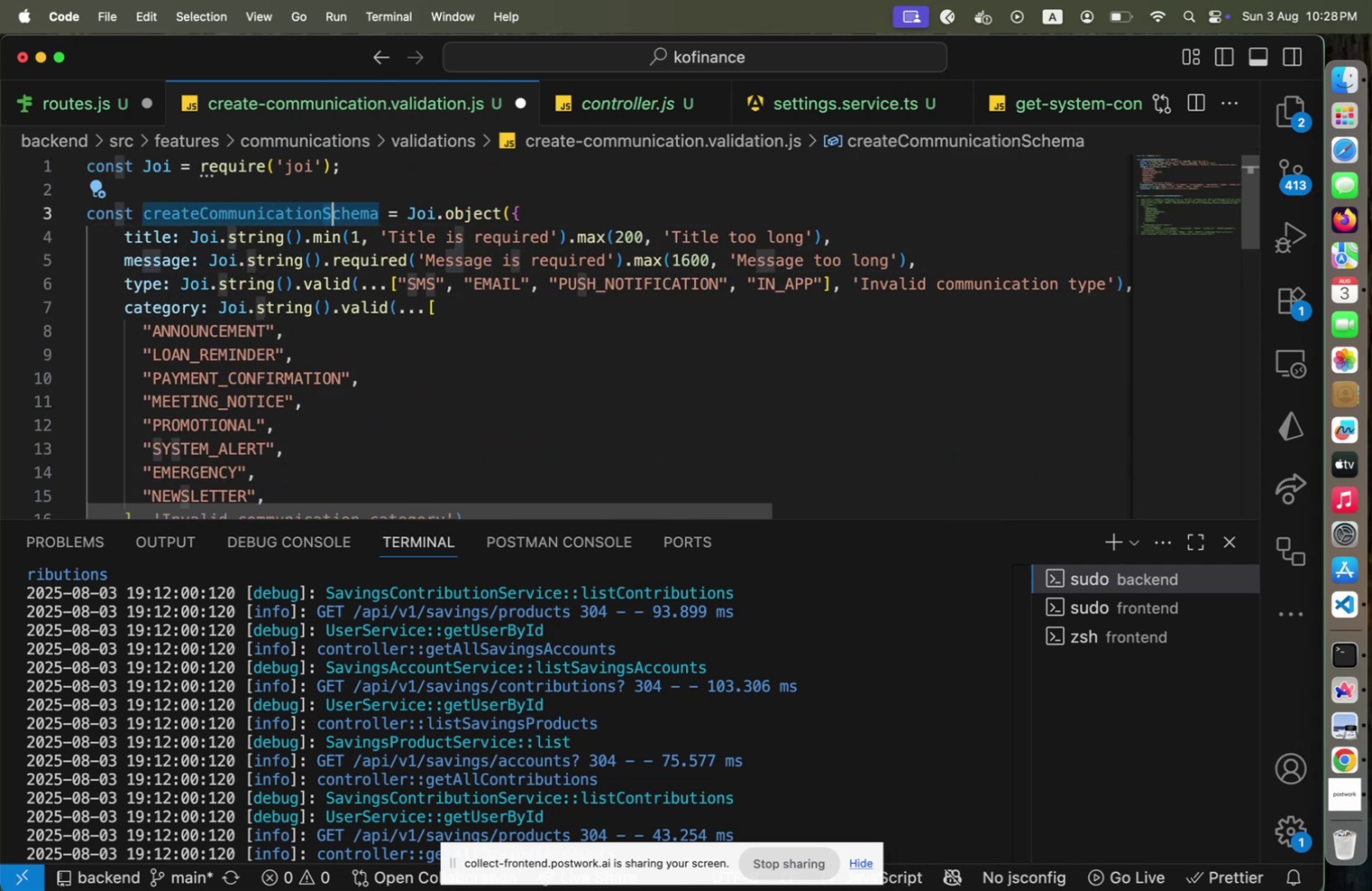 
key(Shift+ArrowRight)
 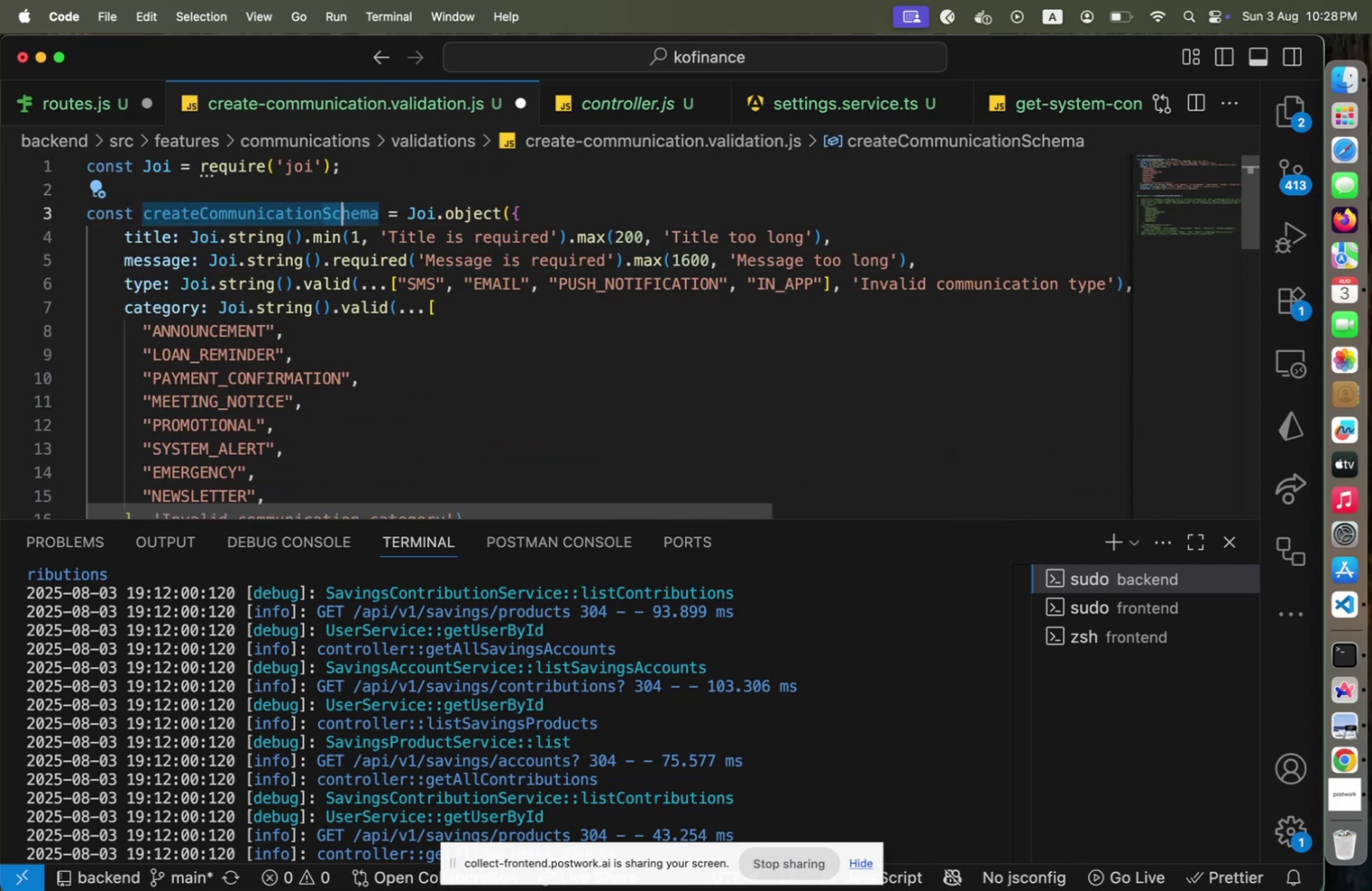 
key(Shift+ArrowRight)
 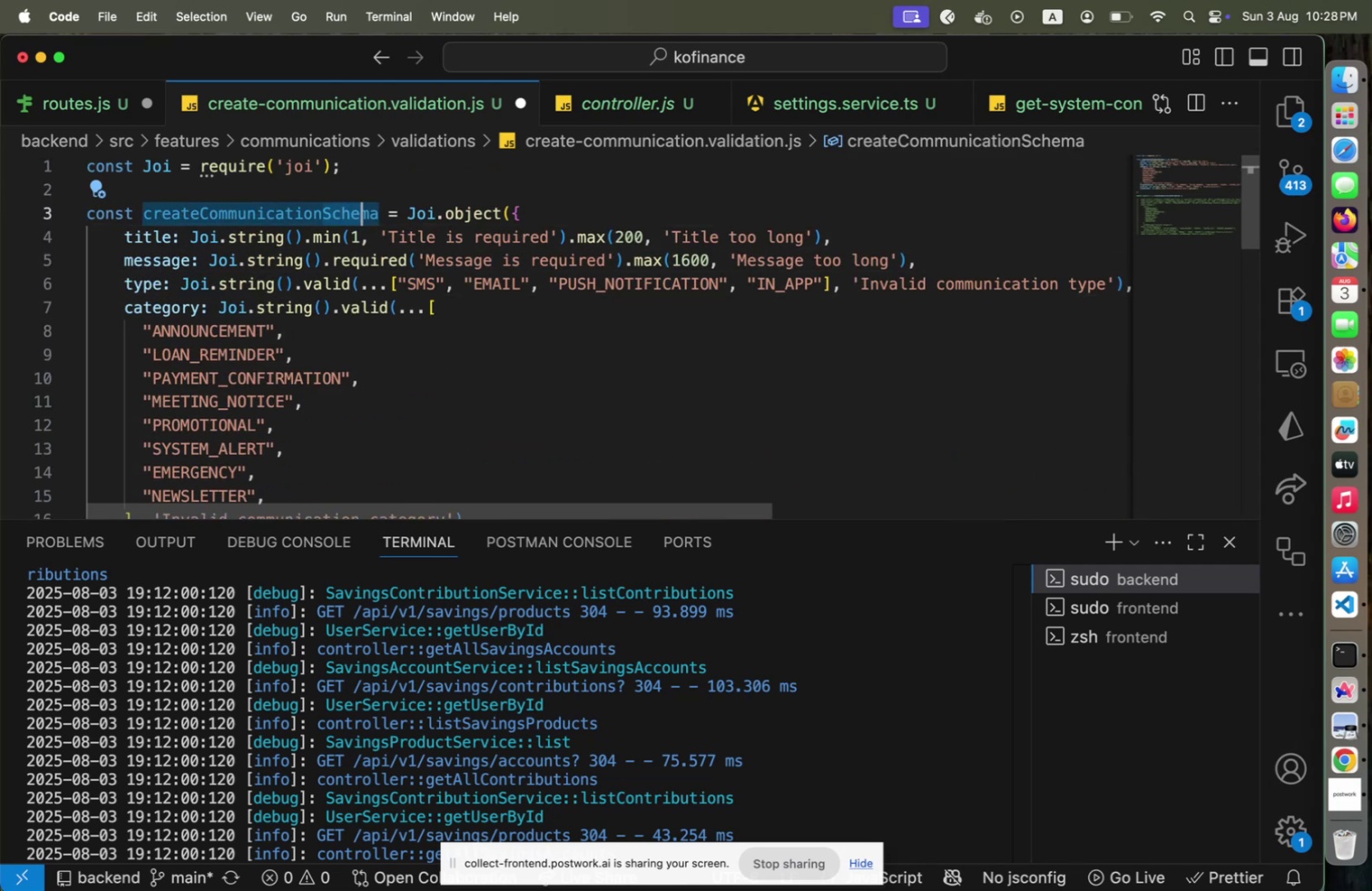 
key(Shift+ArrowRight)
 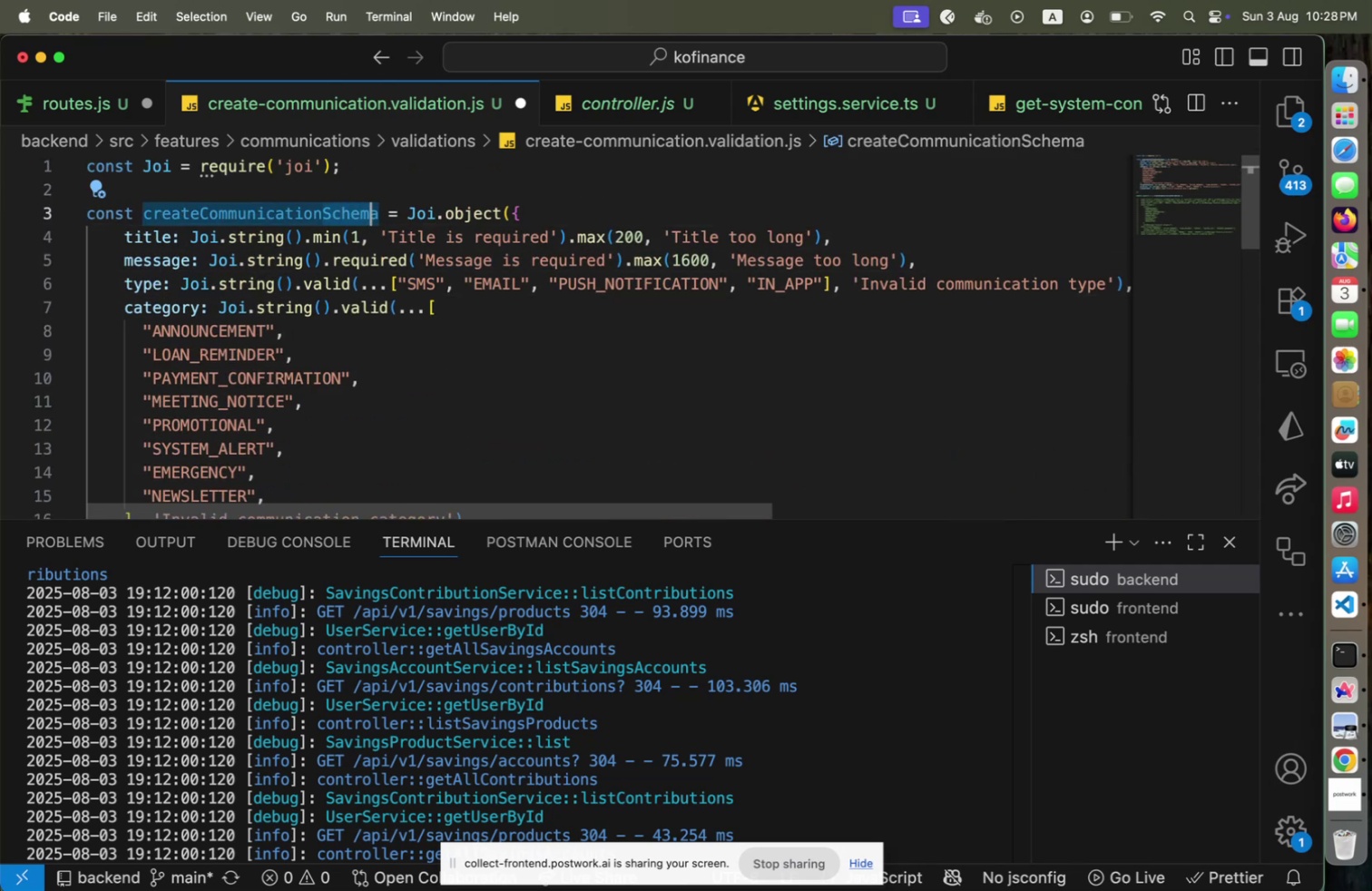 
key(Shift+ArrowRight)
 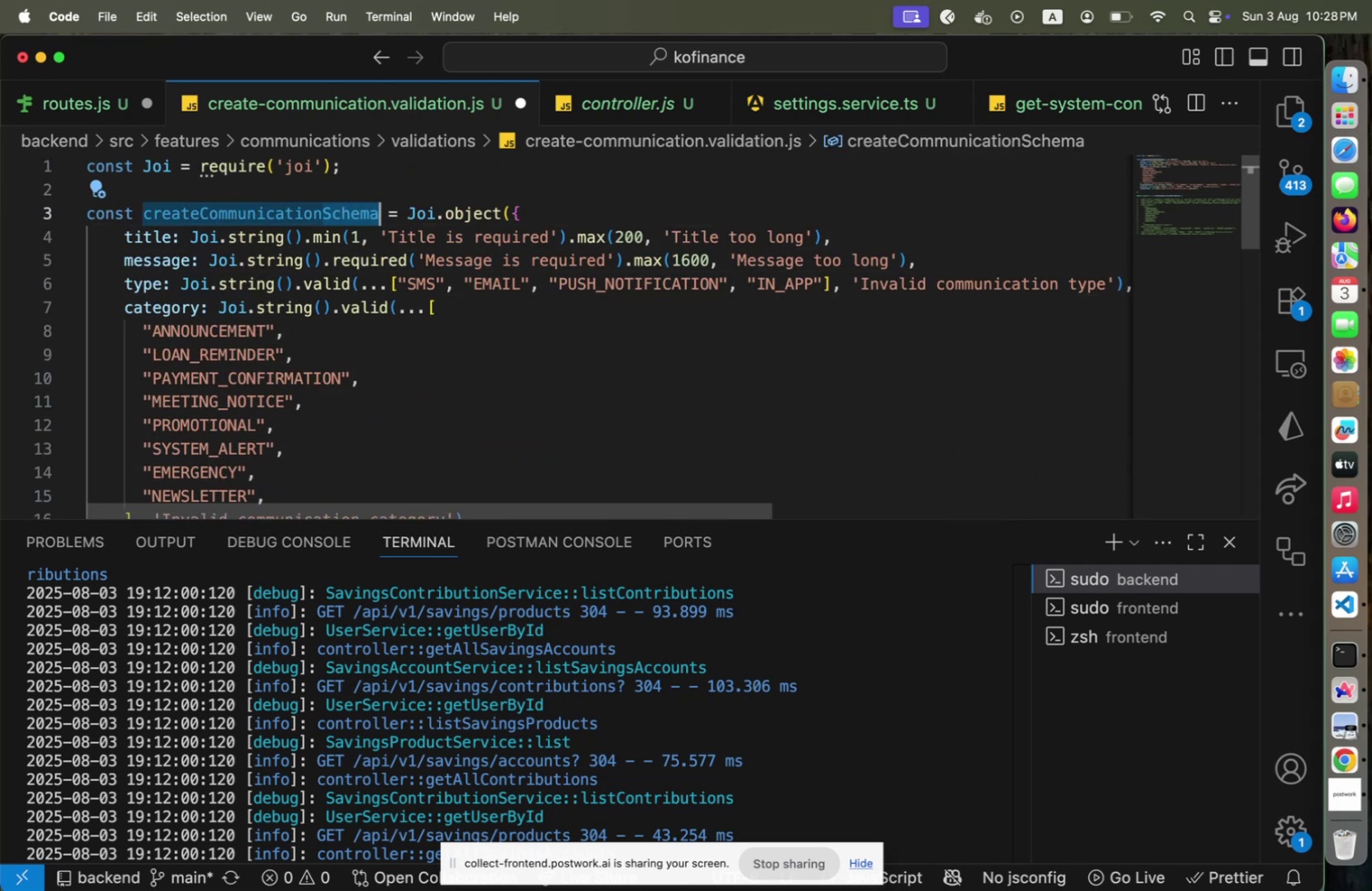 
type(Validation[End])
 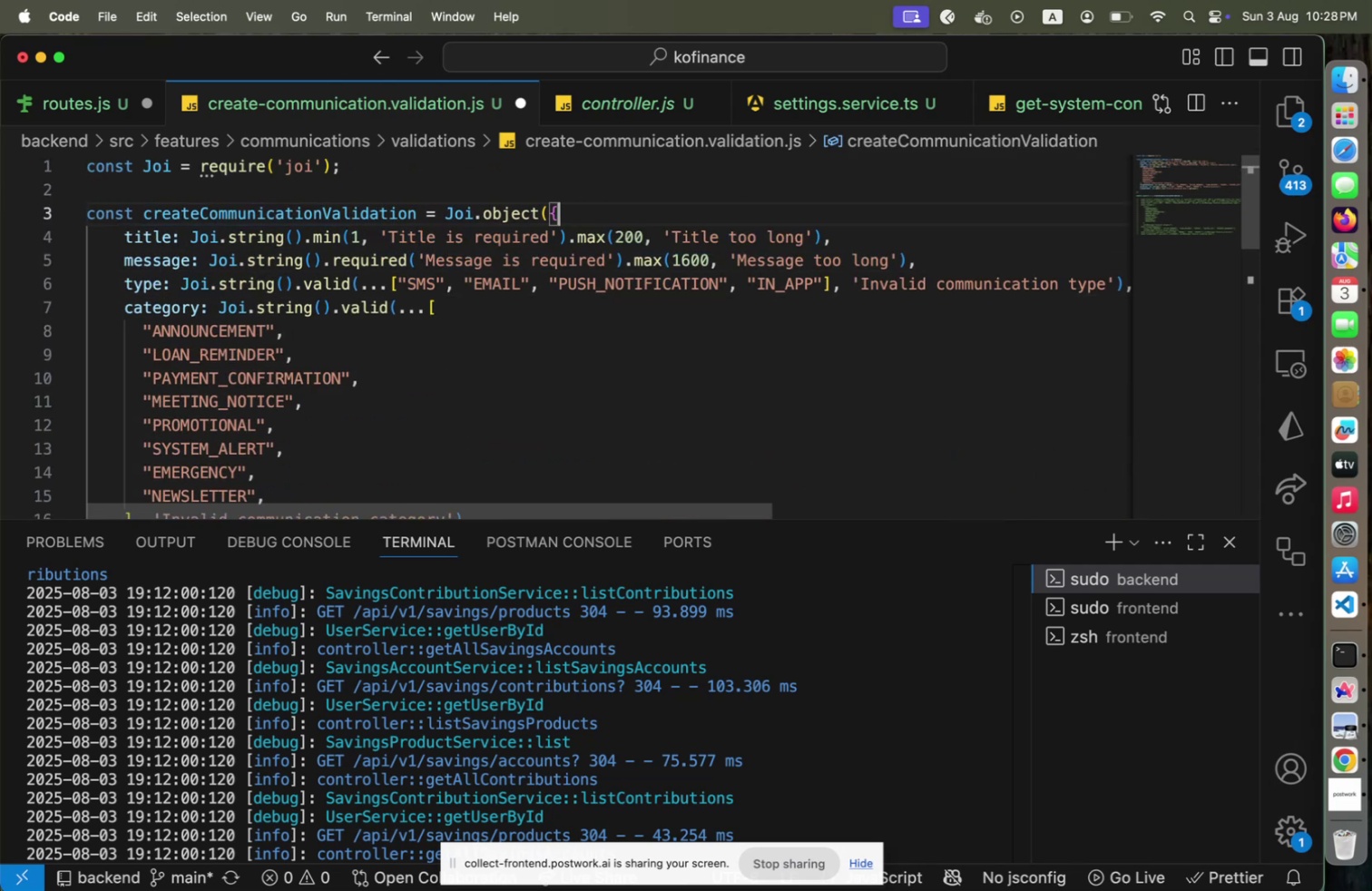 
key(ArrowDown)
 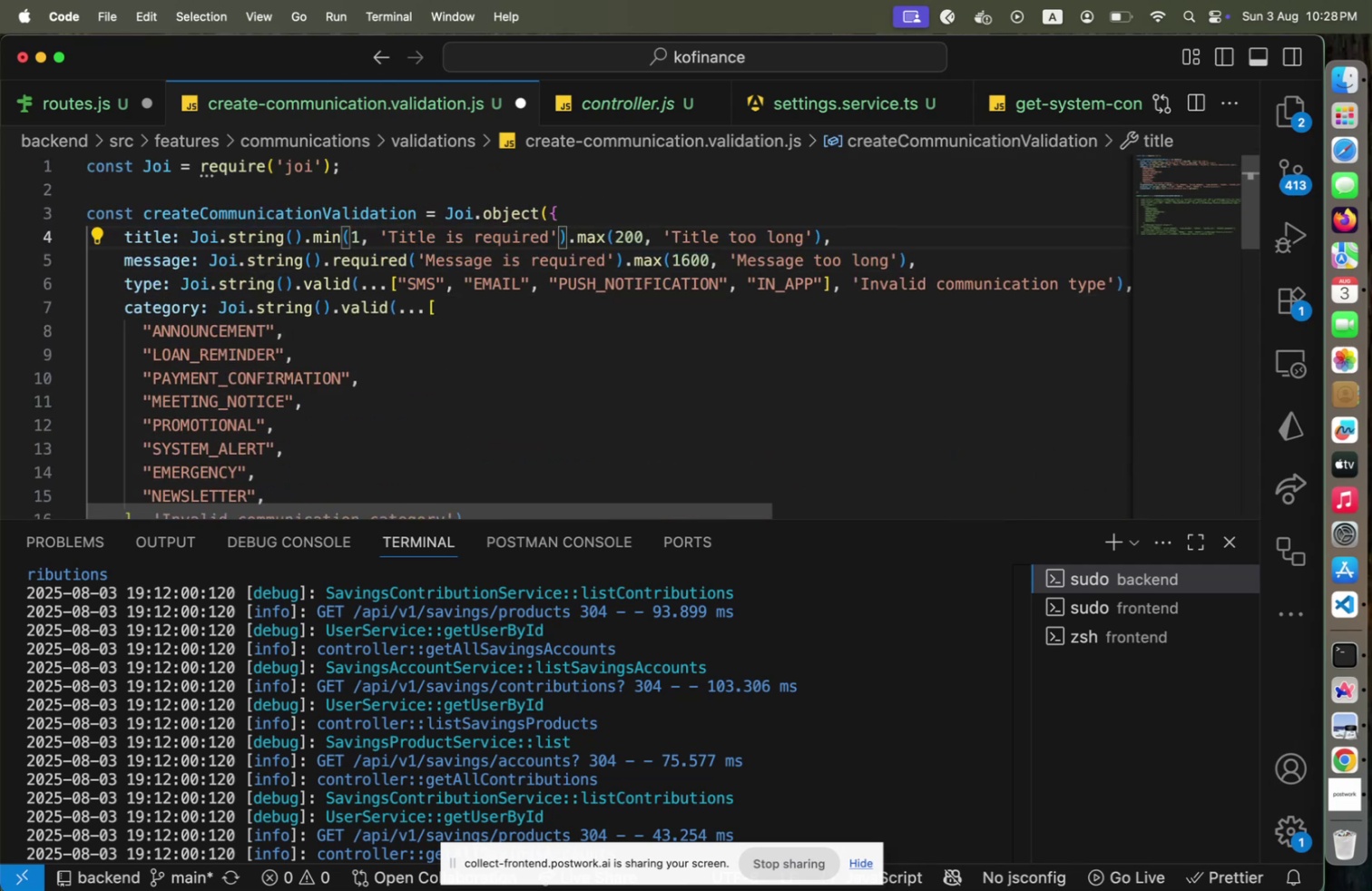 
key(ArrowDown)
 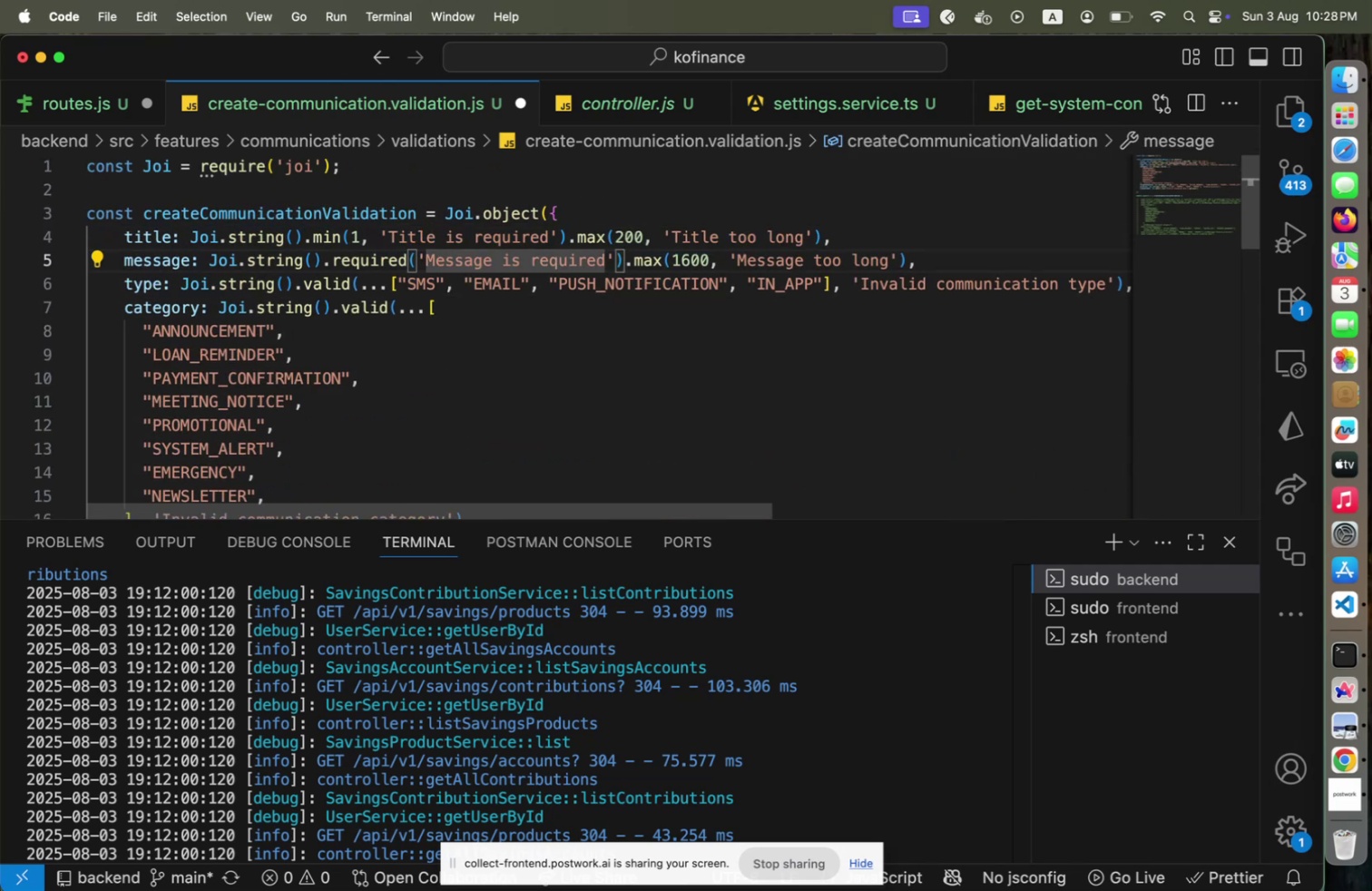 
key(Alt+Shift+F)
 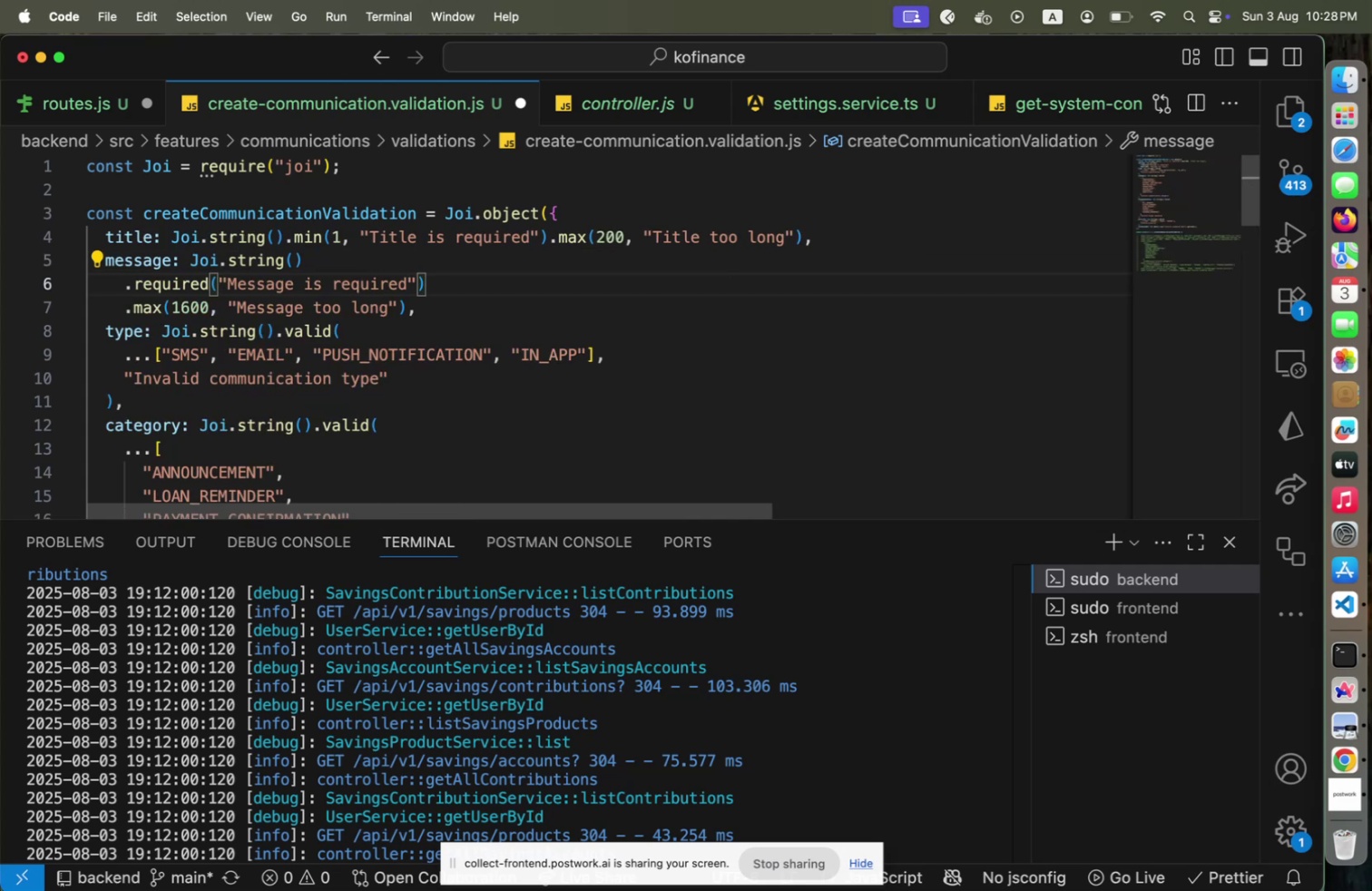 
hold_key(key=ArrowDown, duration=0.73)
 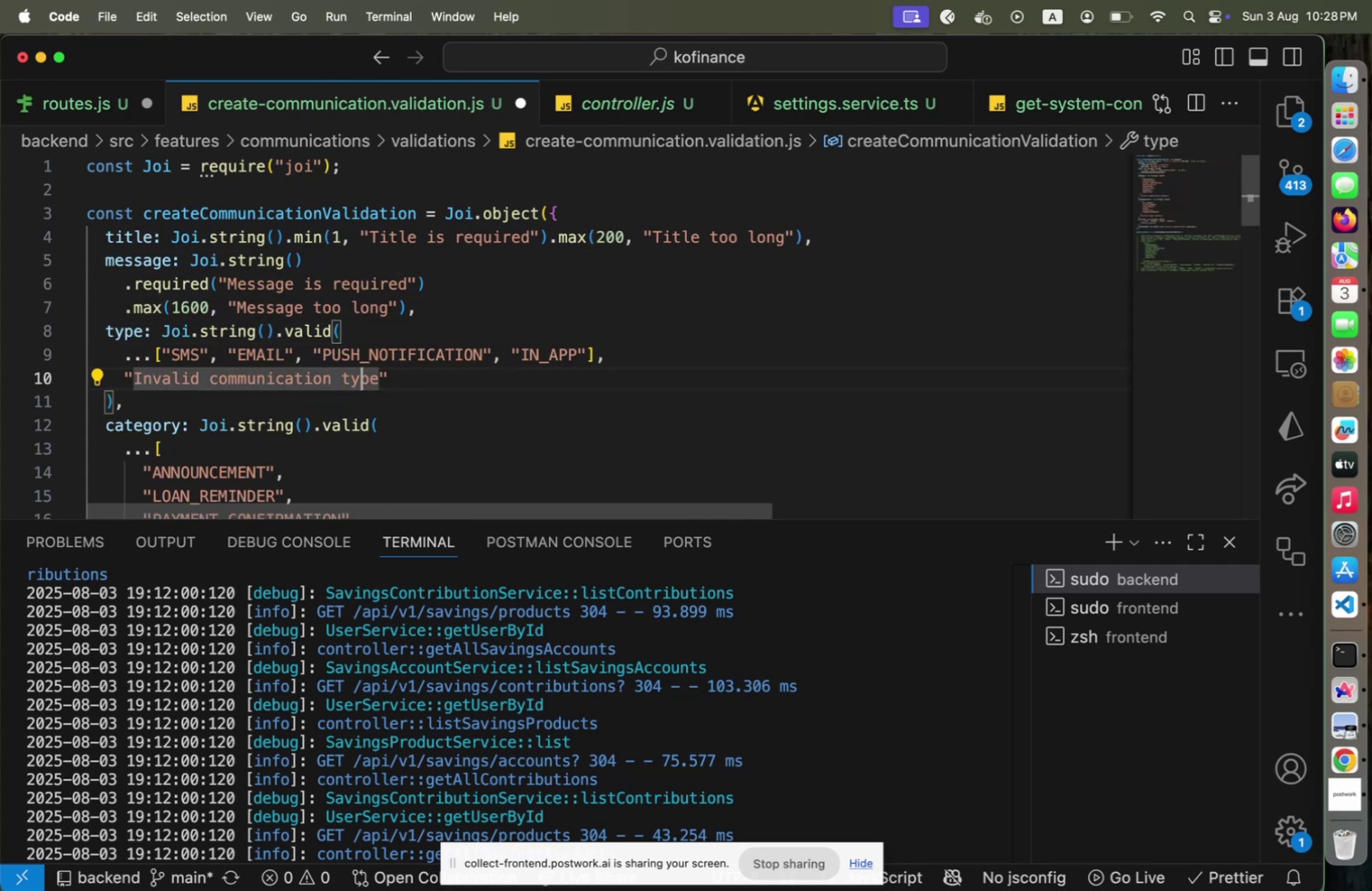 
key(ArrowUp)
 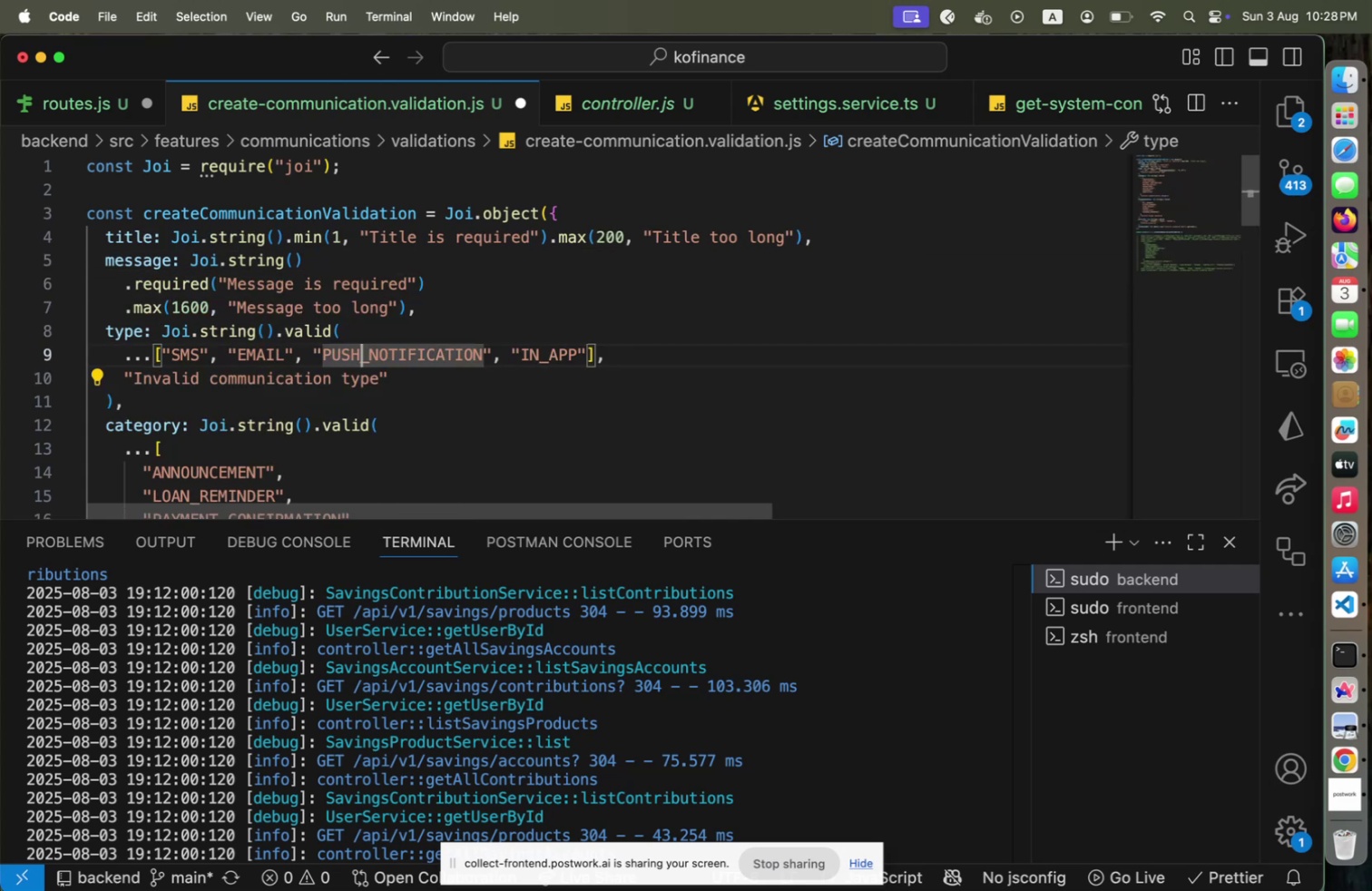 
key(ArrowUp)
 